 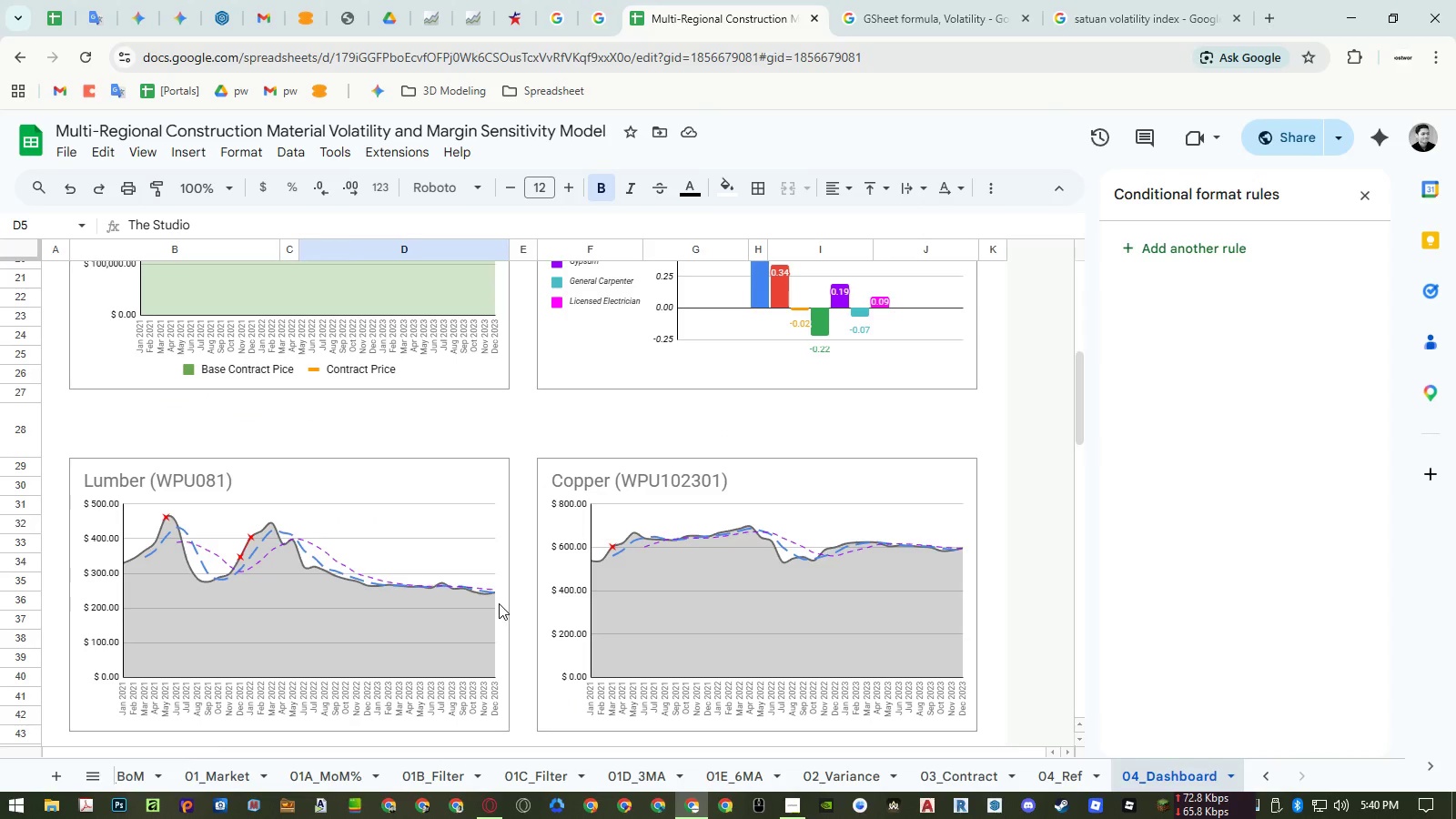 
left_click([437, 511])
 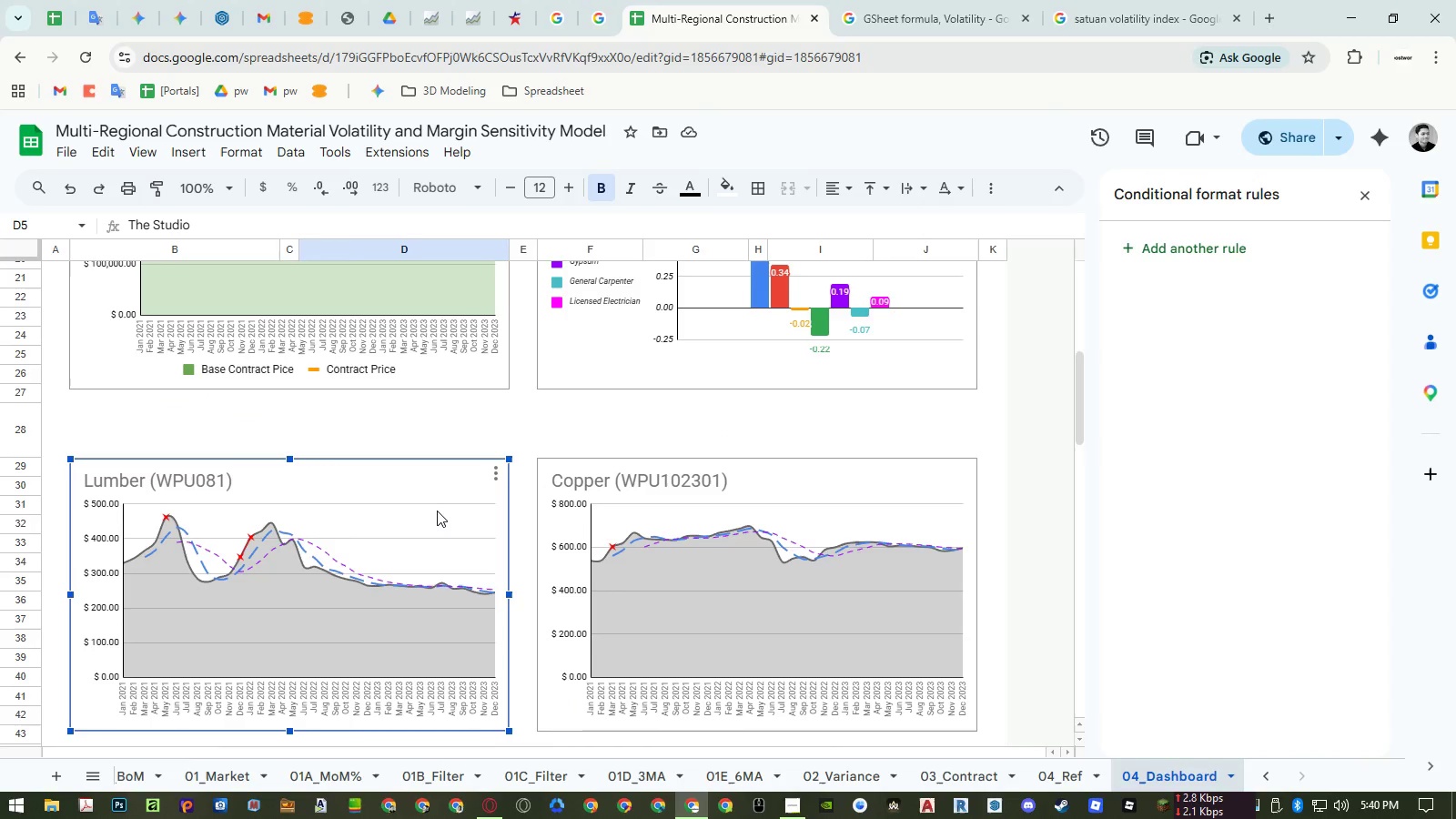 
double_click([437, 511])
 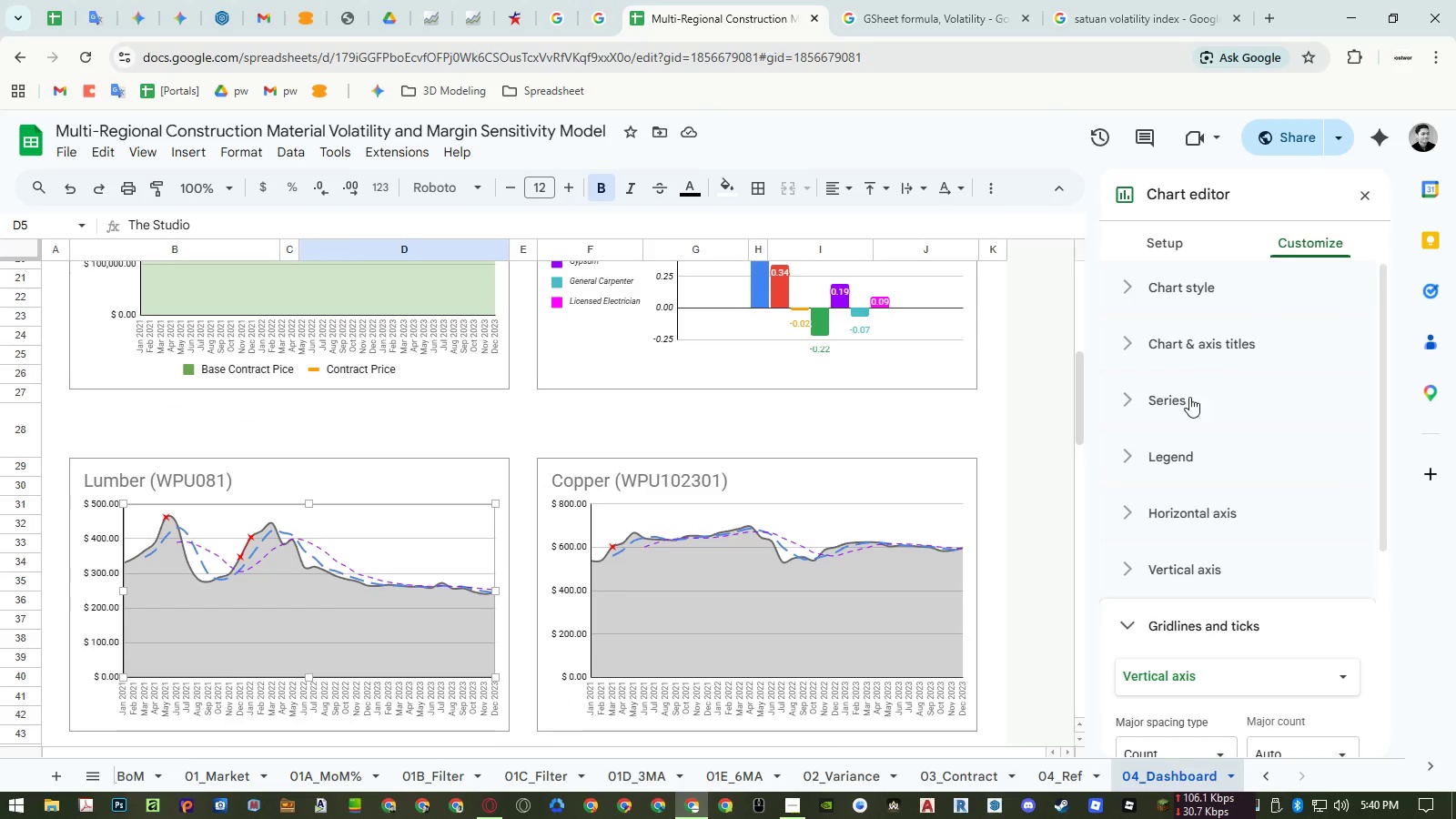 
left_click([1185, 409])
 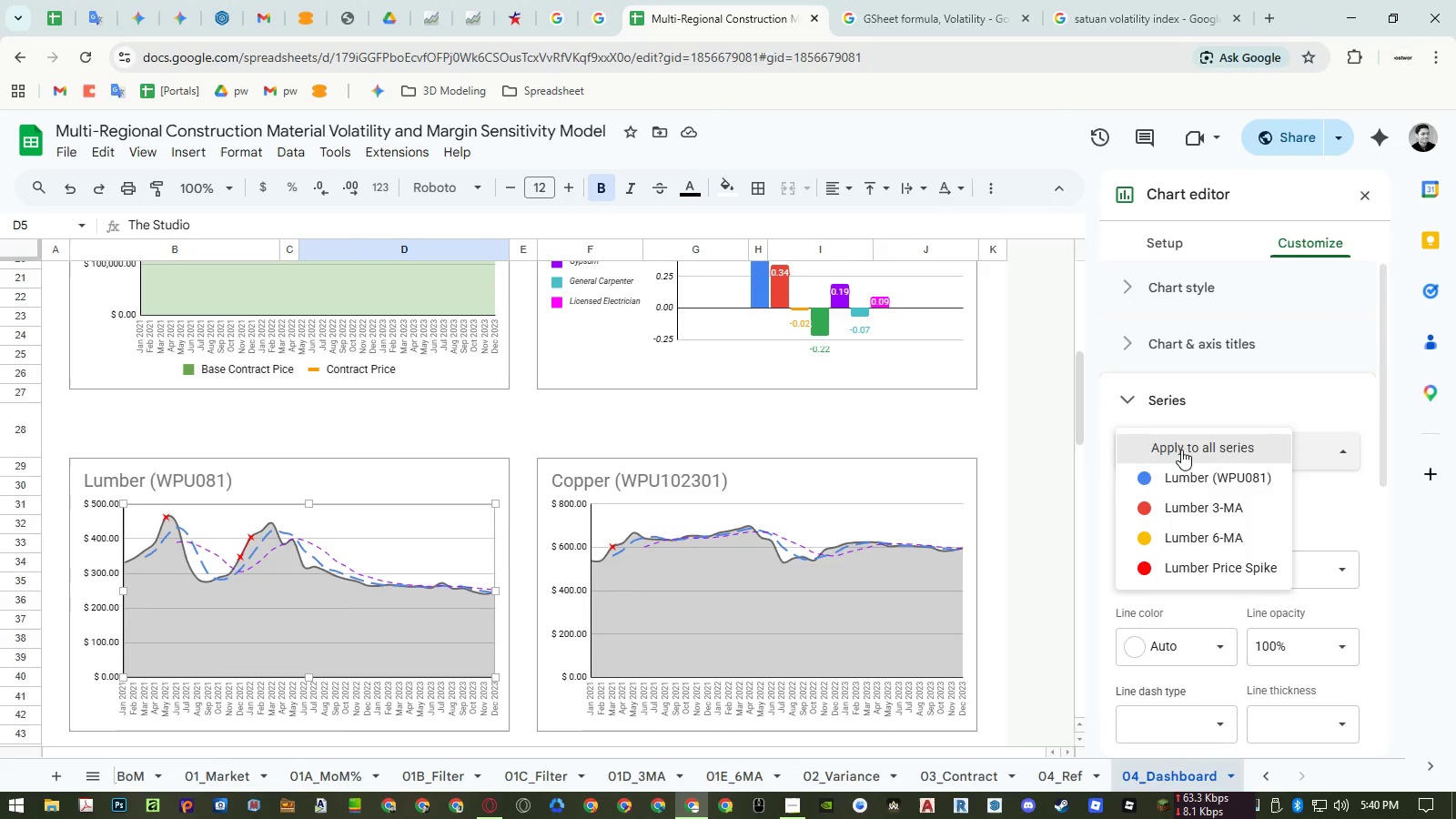 
double_click([1184, 480])
 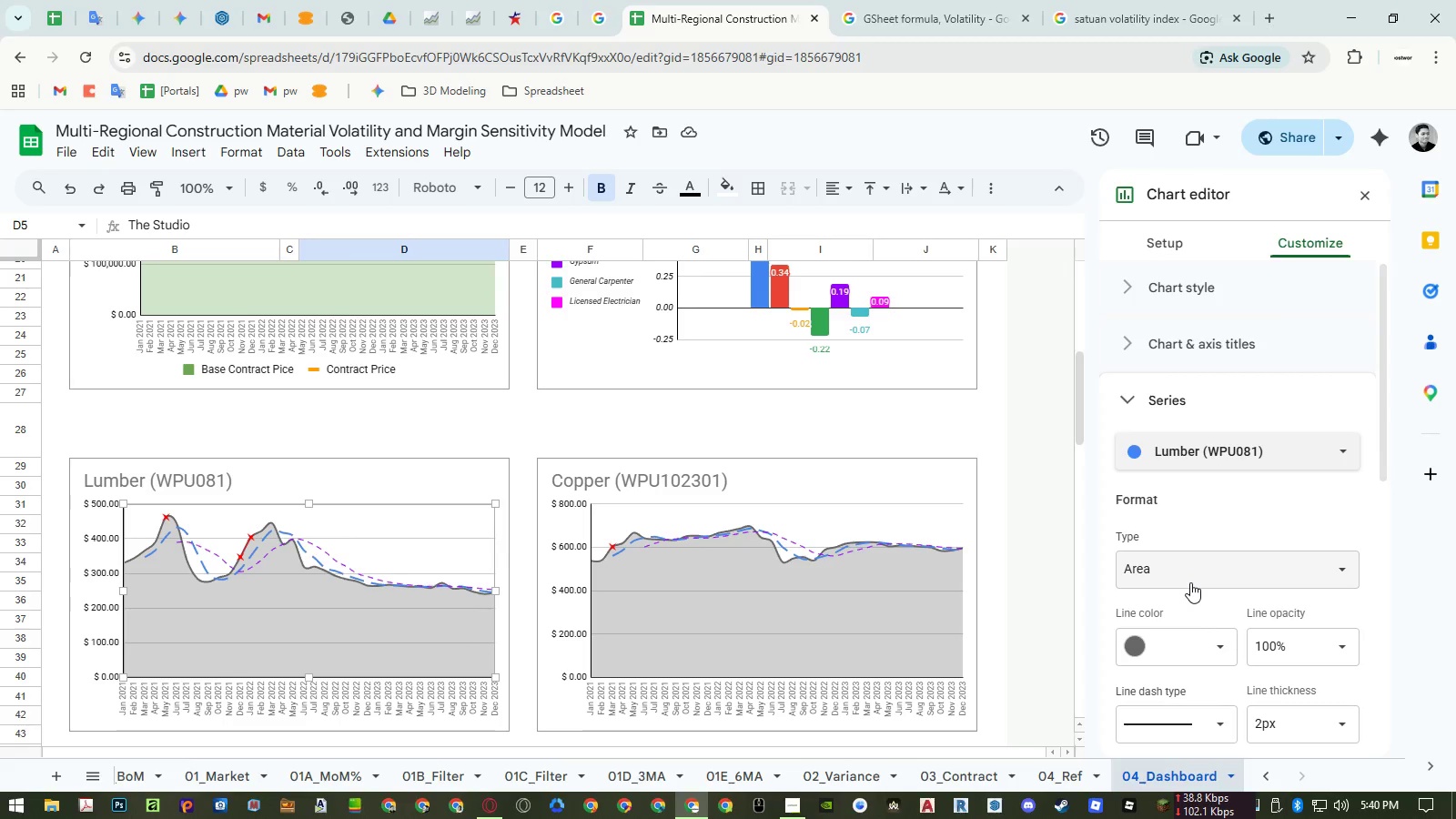 
left_click([1190, 582])
 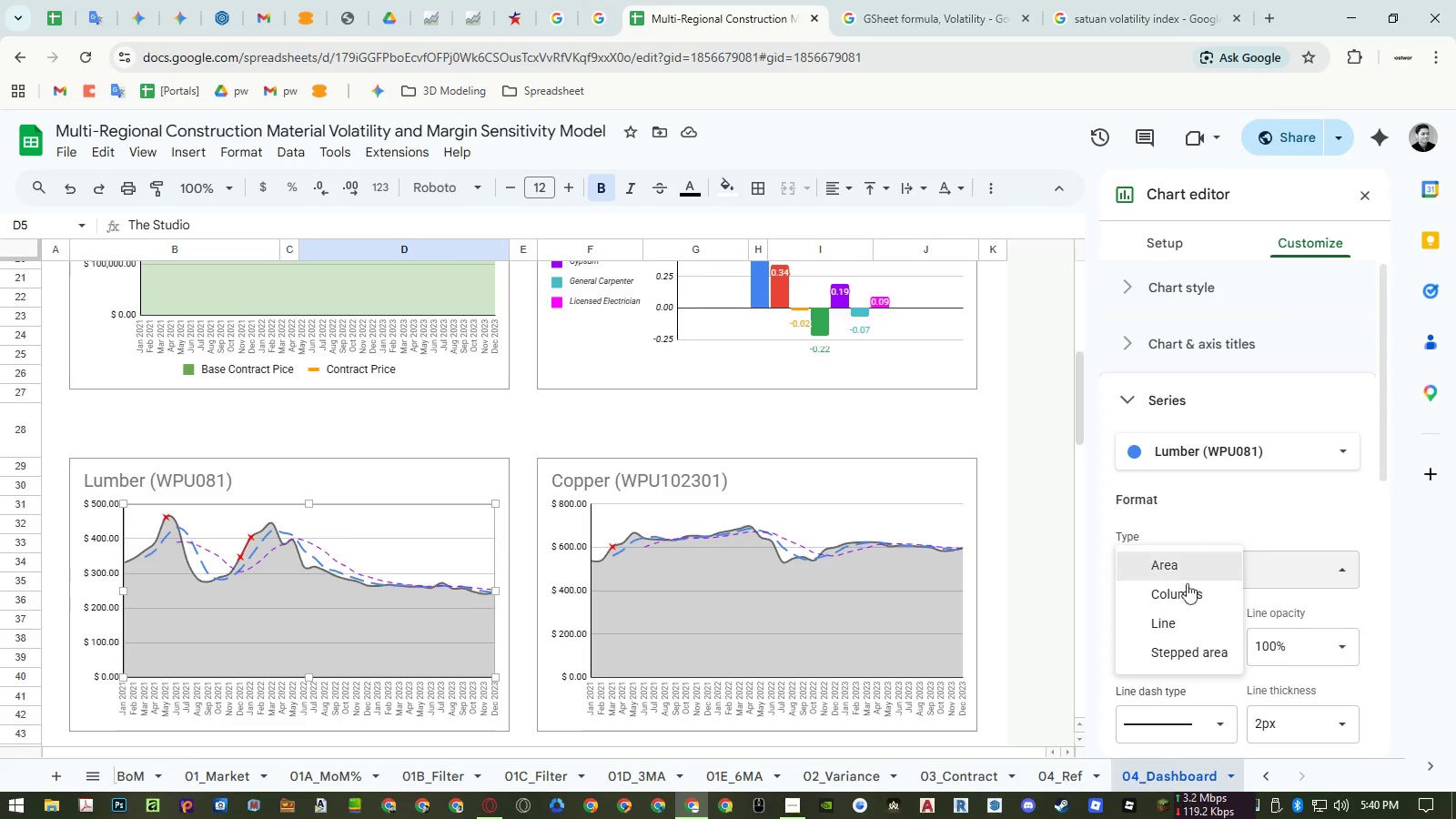 
left_click([1184, 591])
 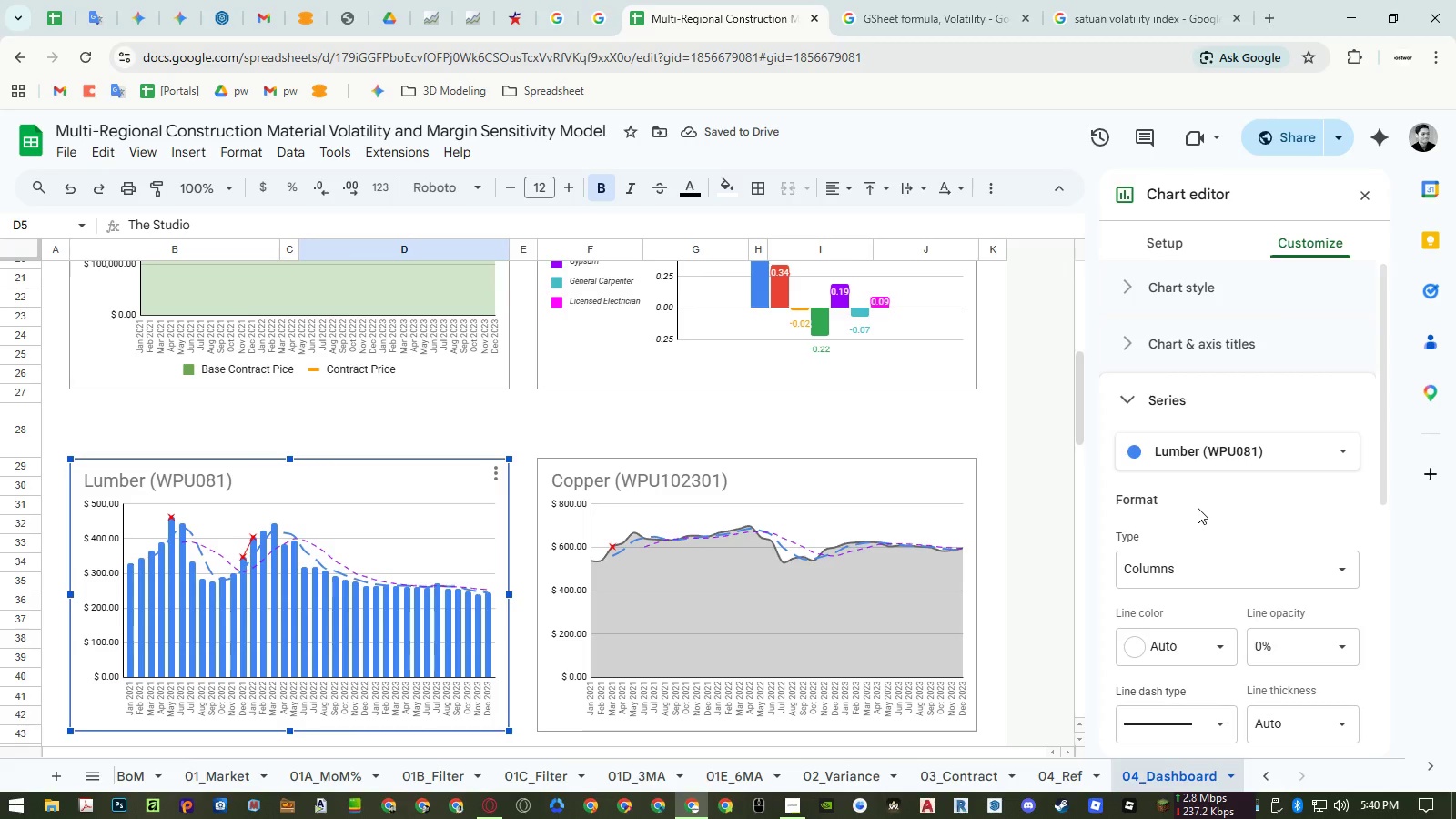 
wait(8.75)
 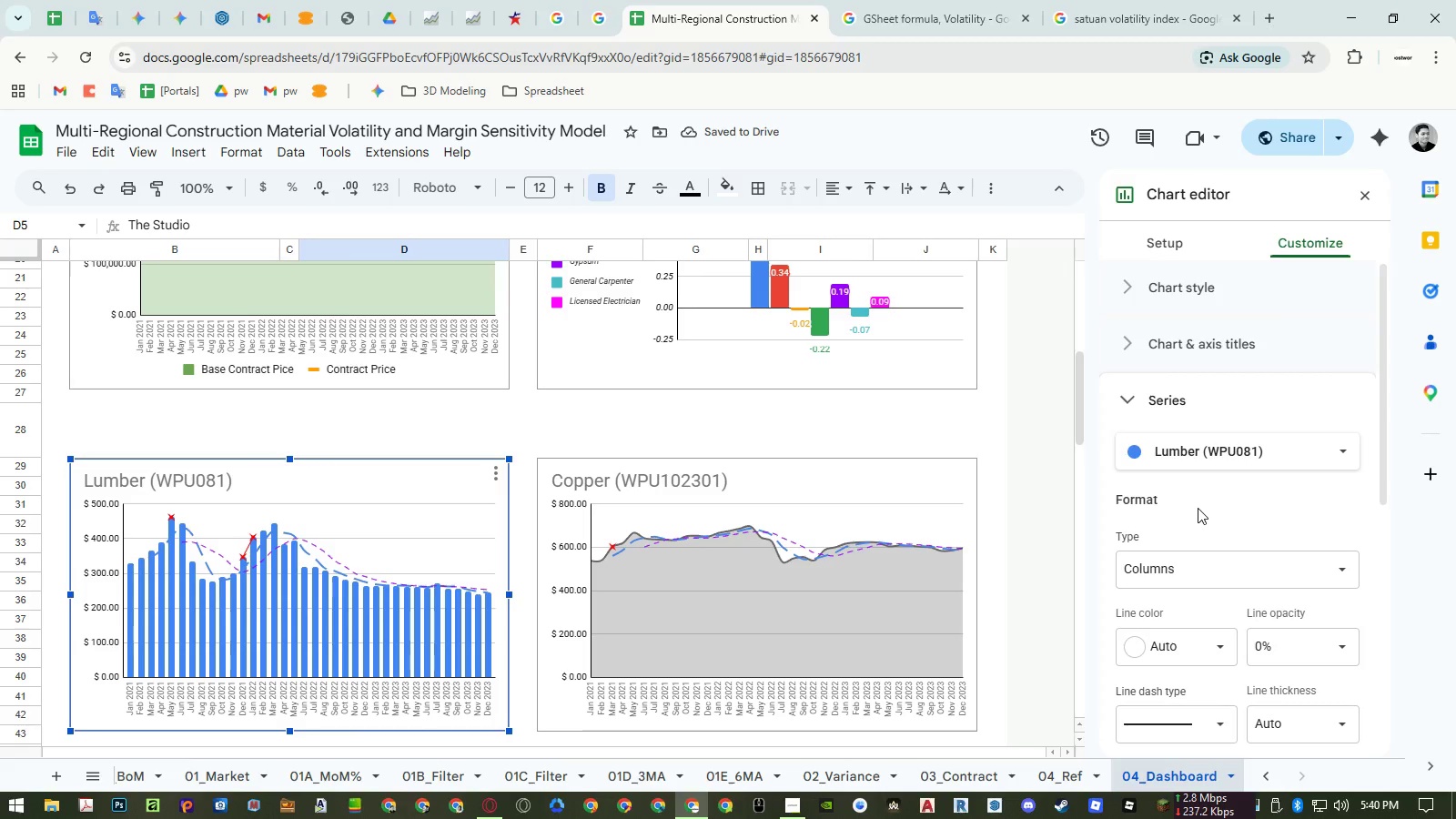 
scroll: coordinate [1198, 508], scroll_direction: down, amount: 2.0
 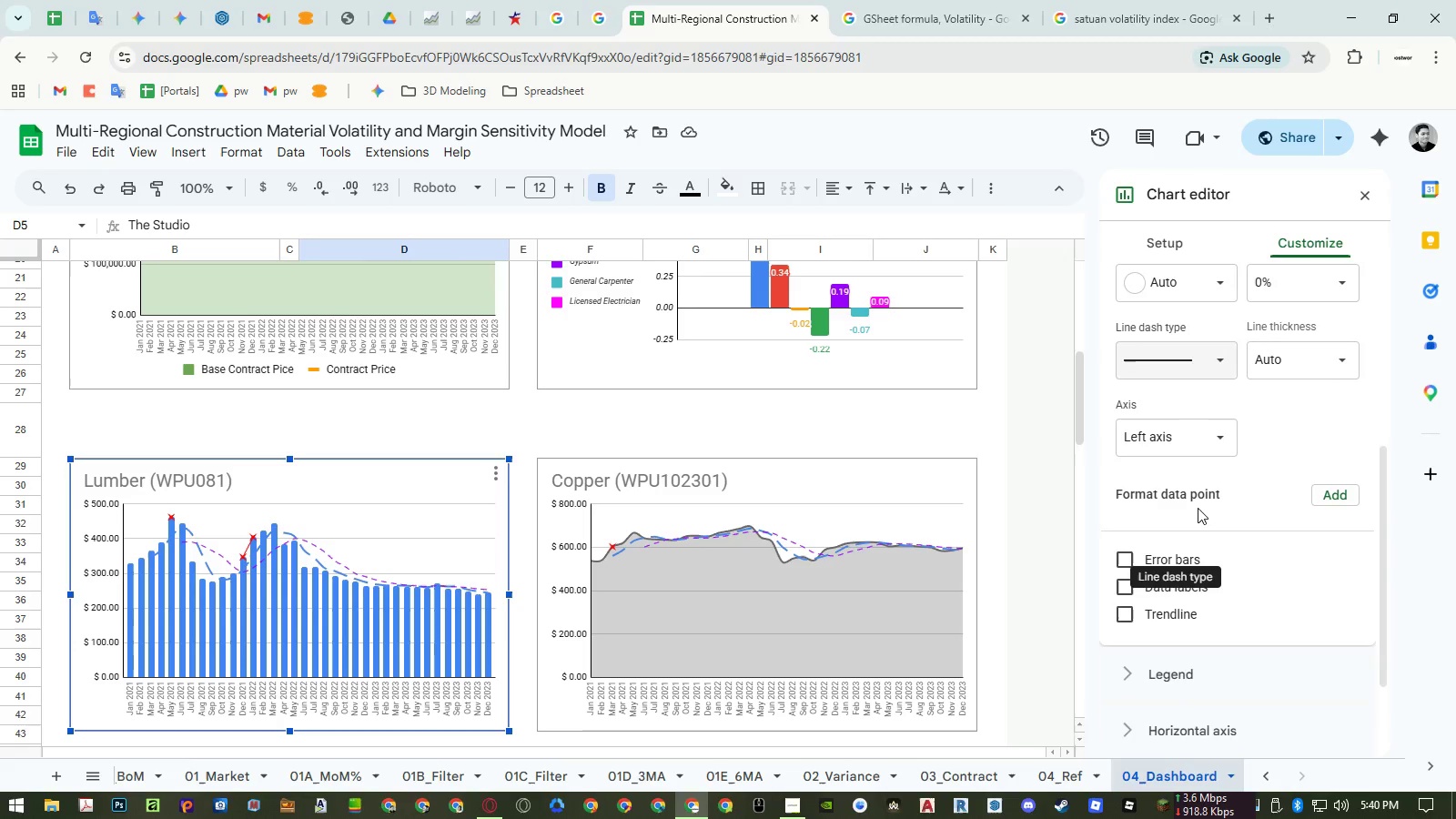 
scroll: coordinate [1198, 508], scroll_direction: up, amount: 2.0
 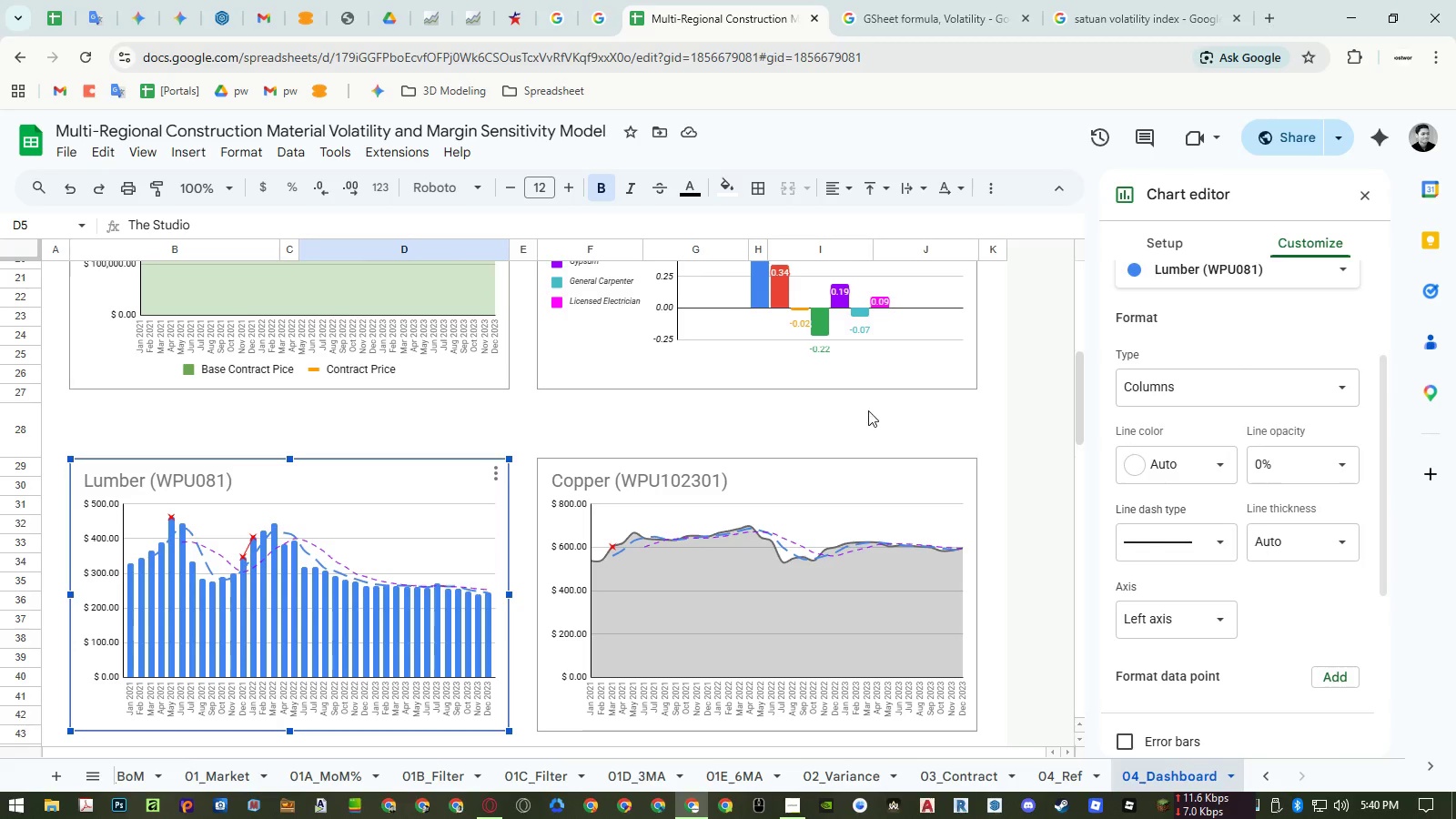 
wait(7.35)
 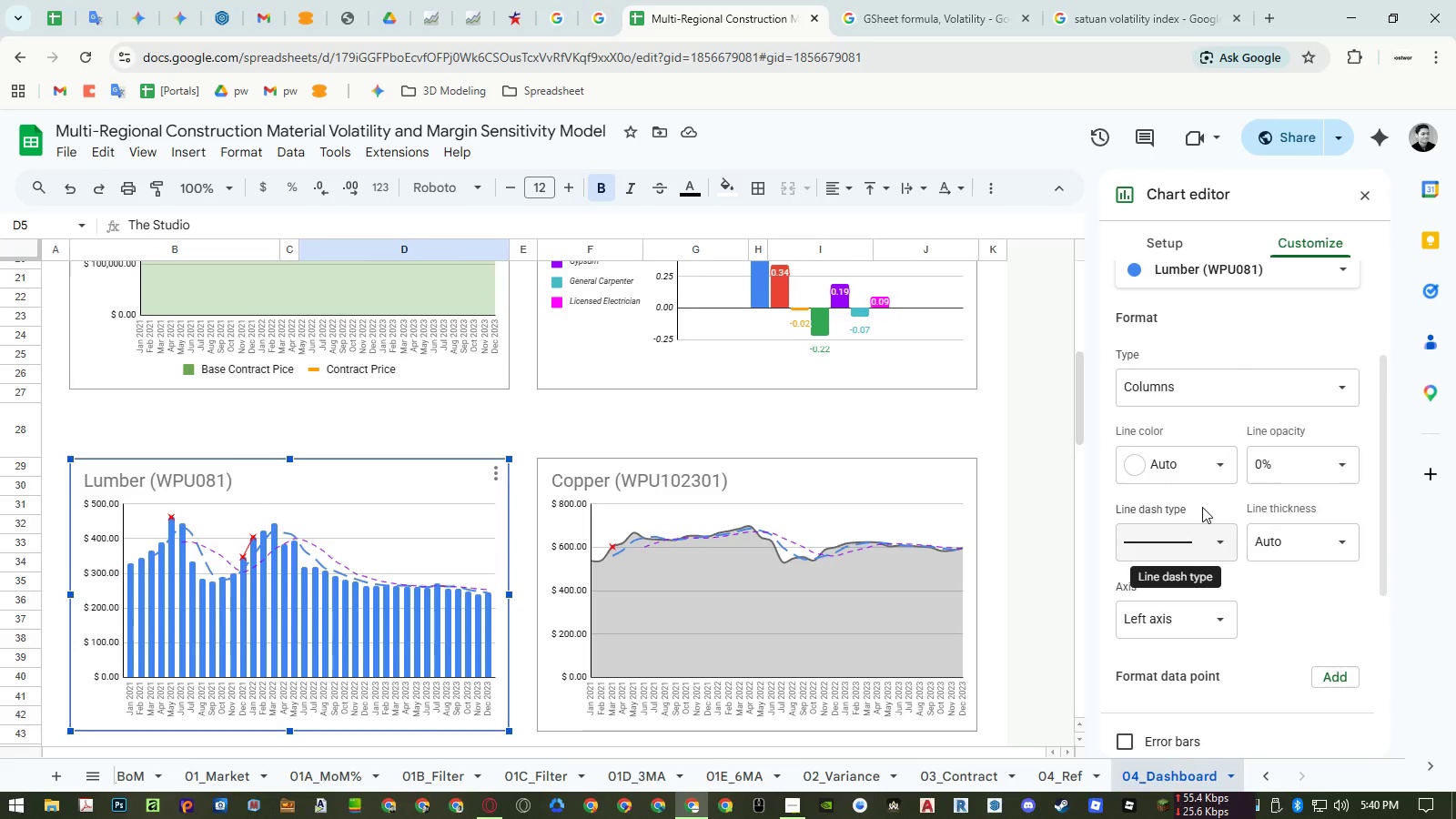 
scroll: coordinate [809, 410], scroll_direction: down, amount: 3.0
 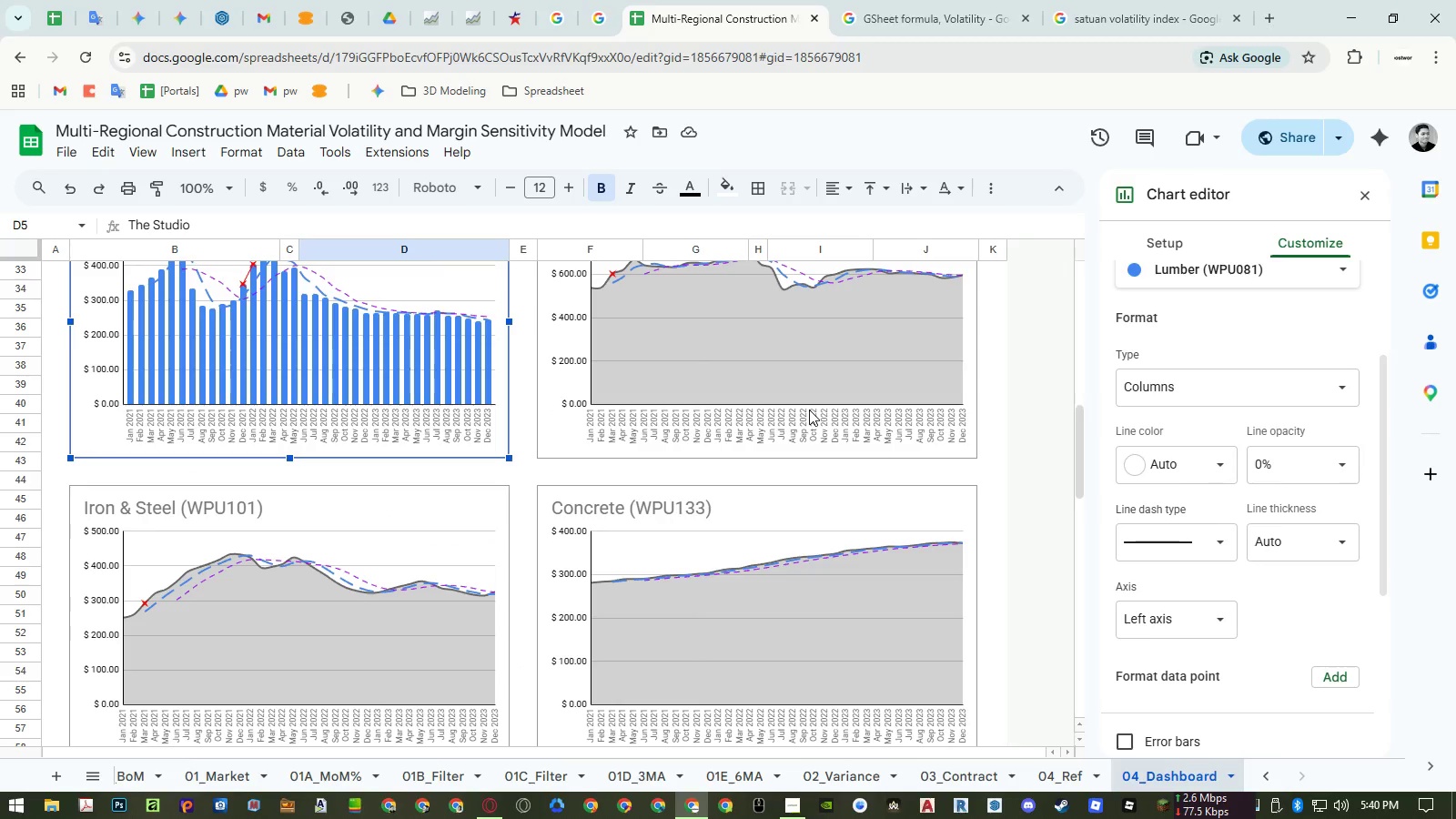 
scroll: coordinate [809, 410], scroll_direction: up, amount: 2.0
 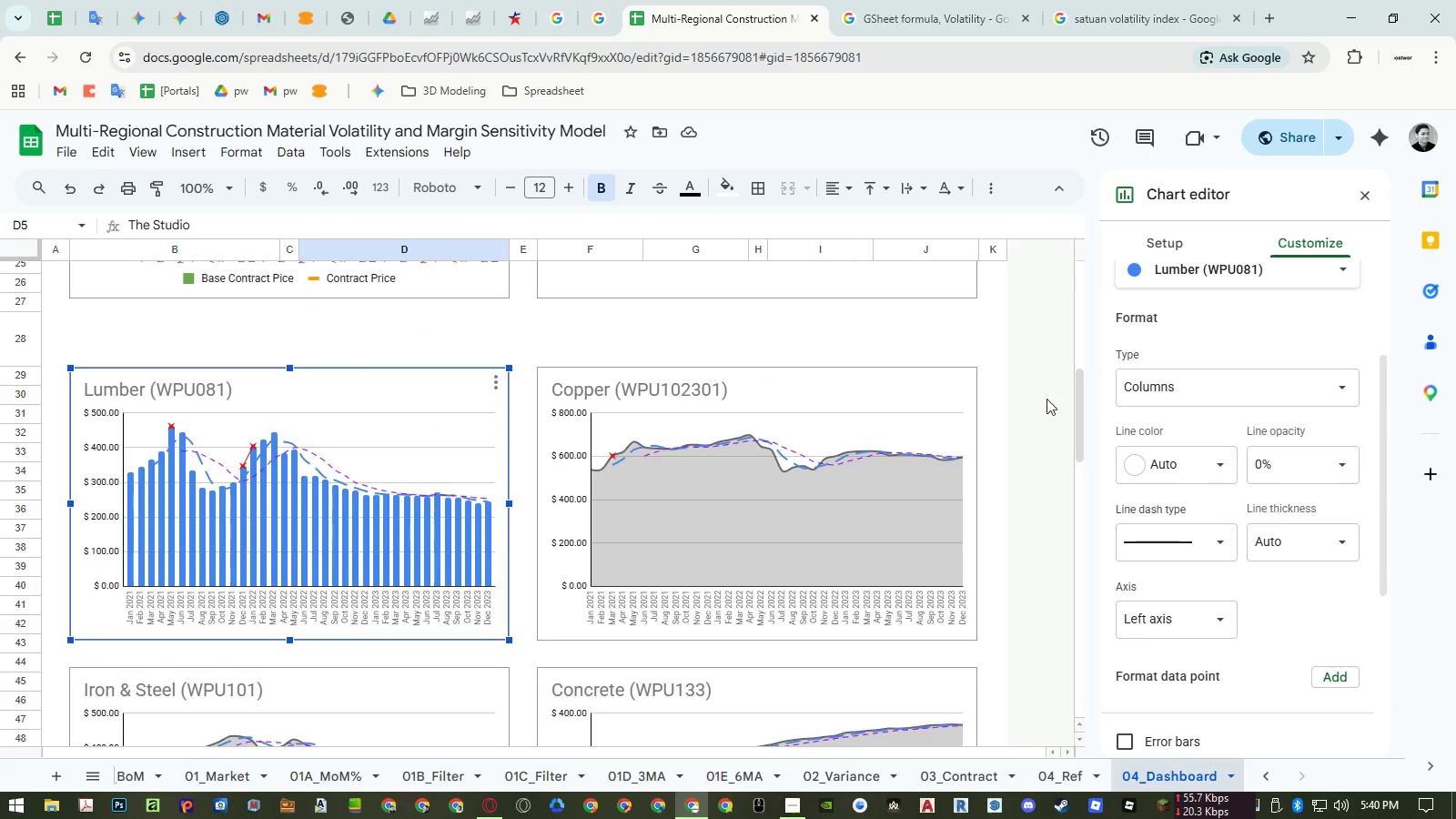 
wait(5.07)
 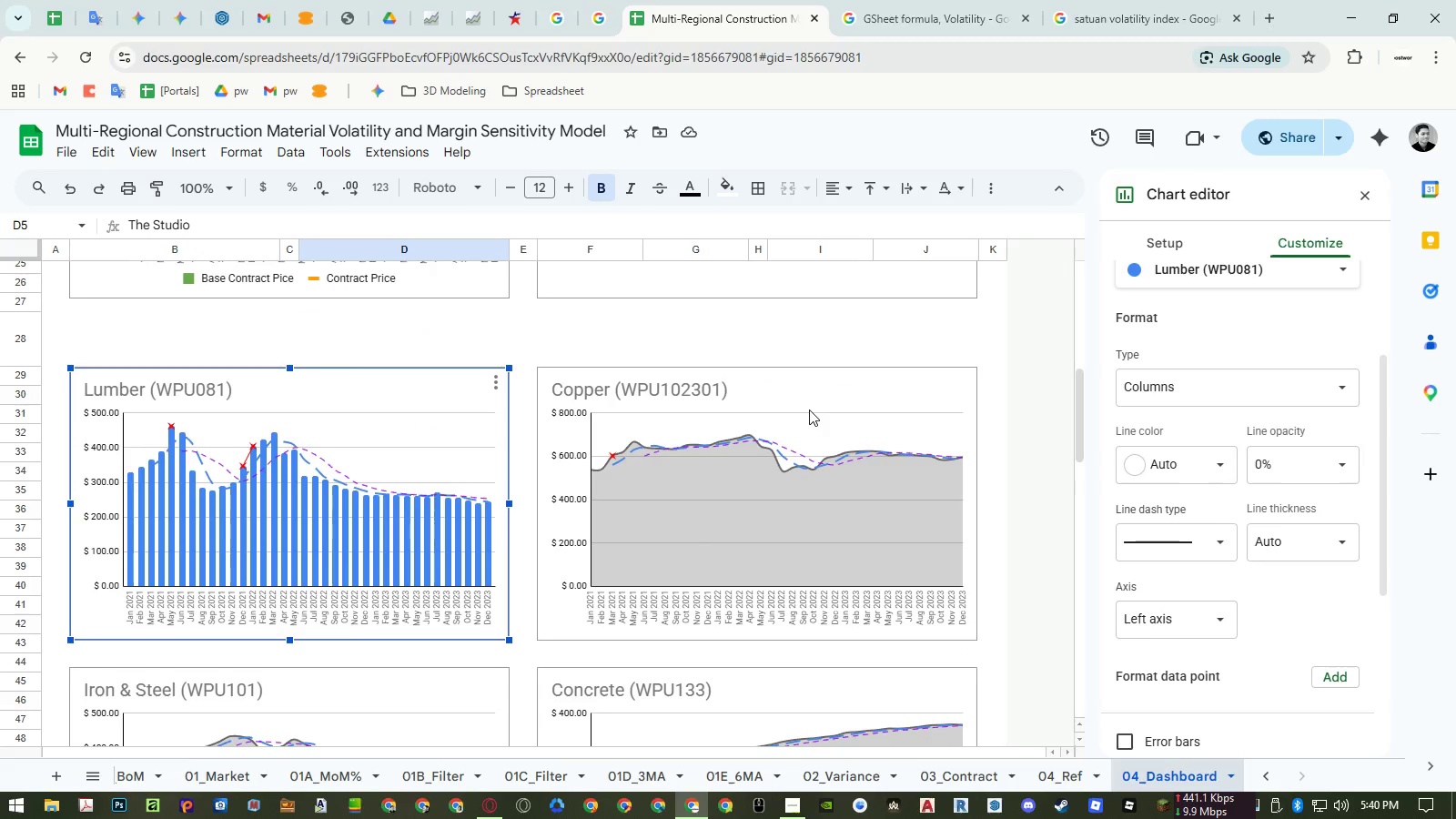 
left_click([1191, 456])
 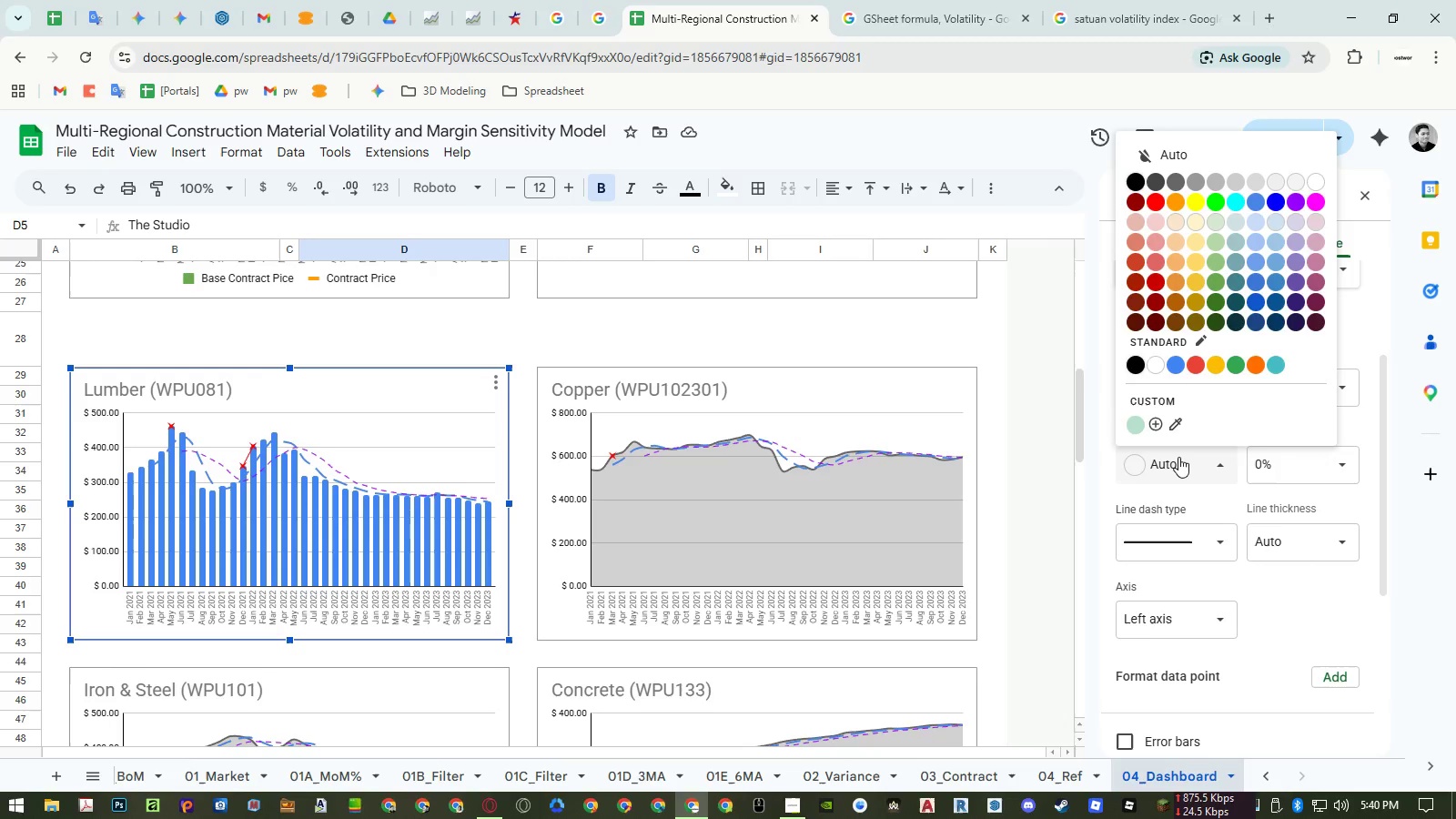 
left_click([922, 402])
 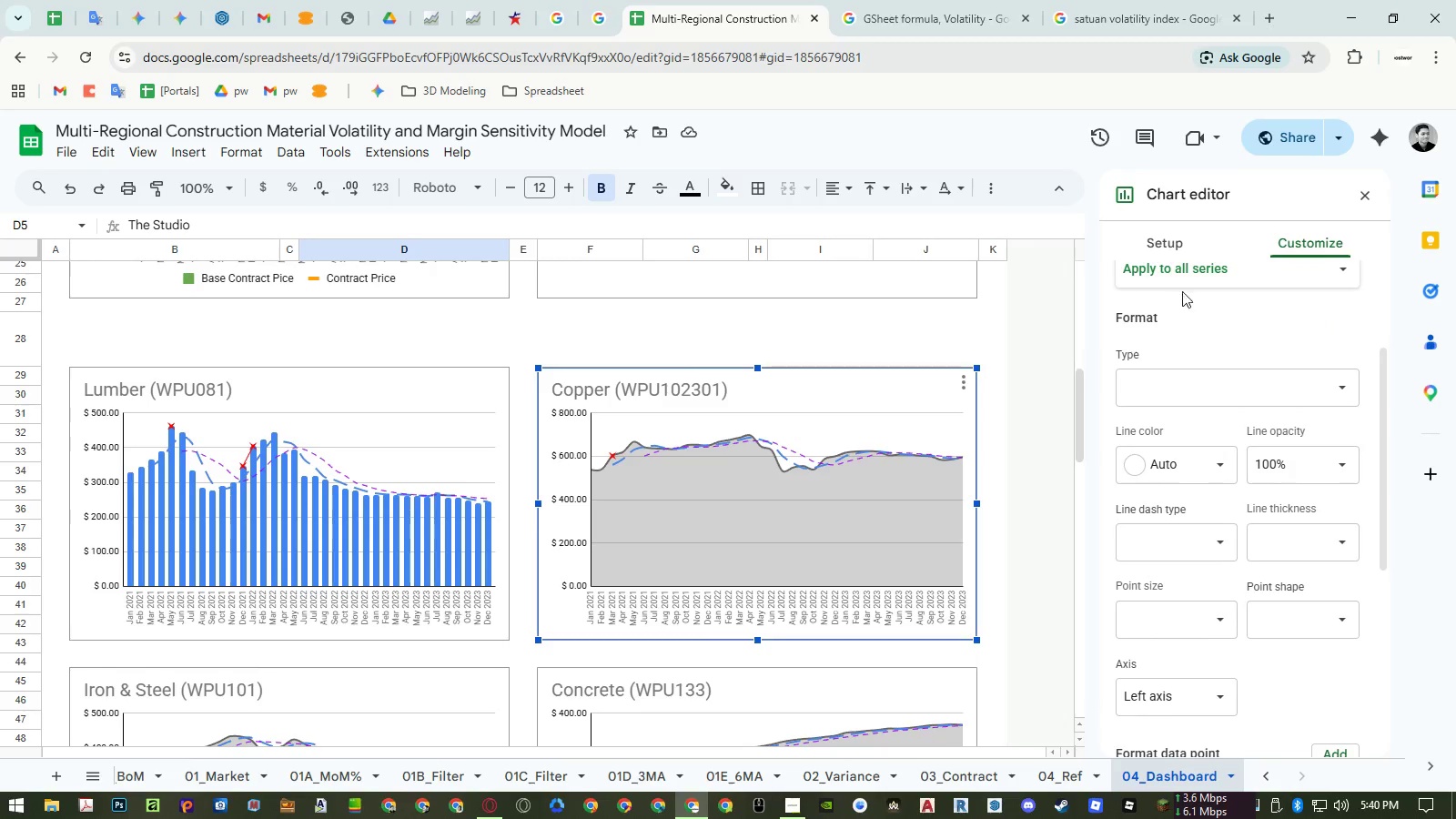 
double_click([1179, 302])
 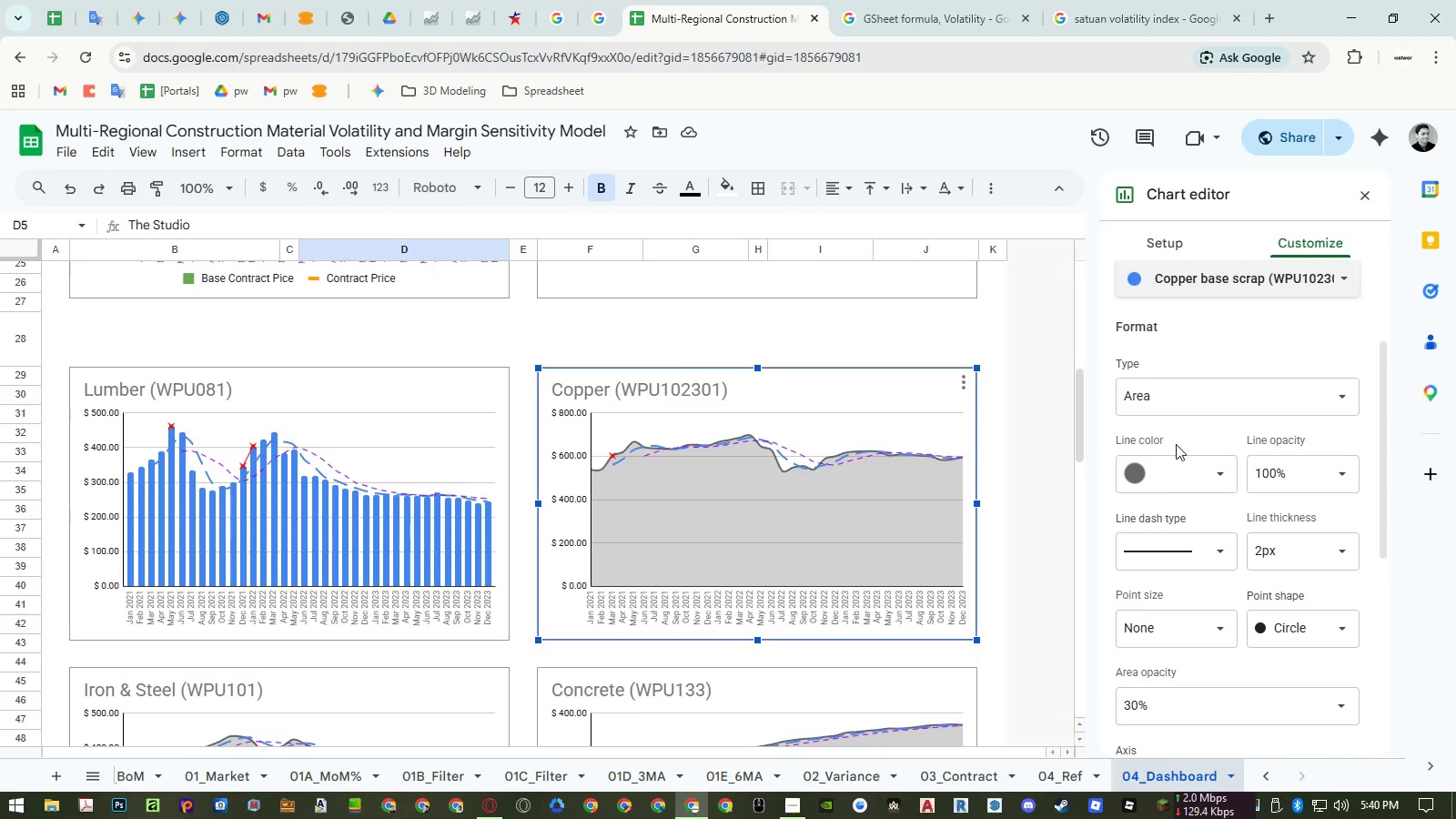 
left_click([1175, 458])
 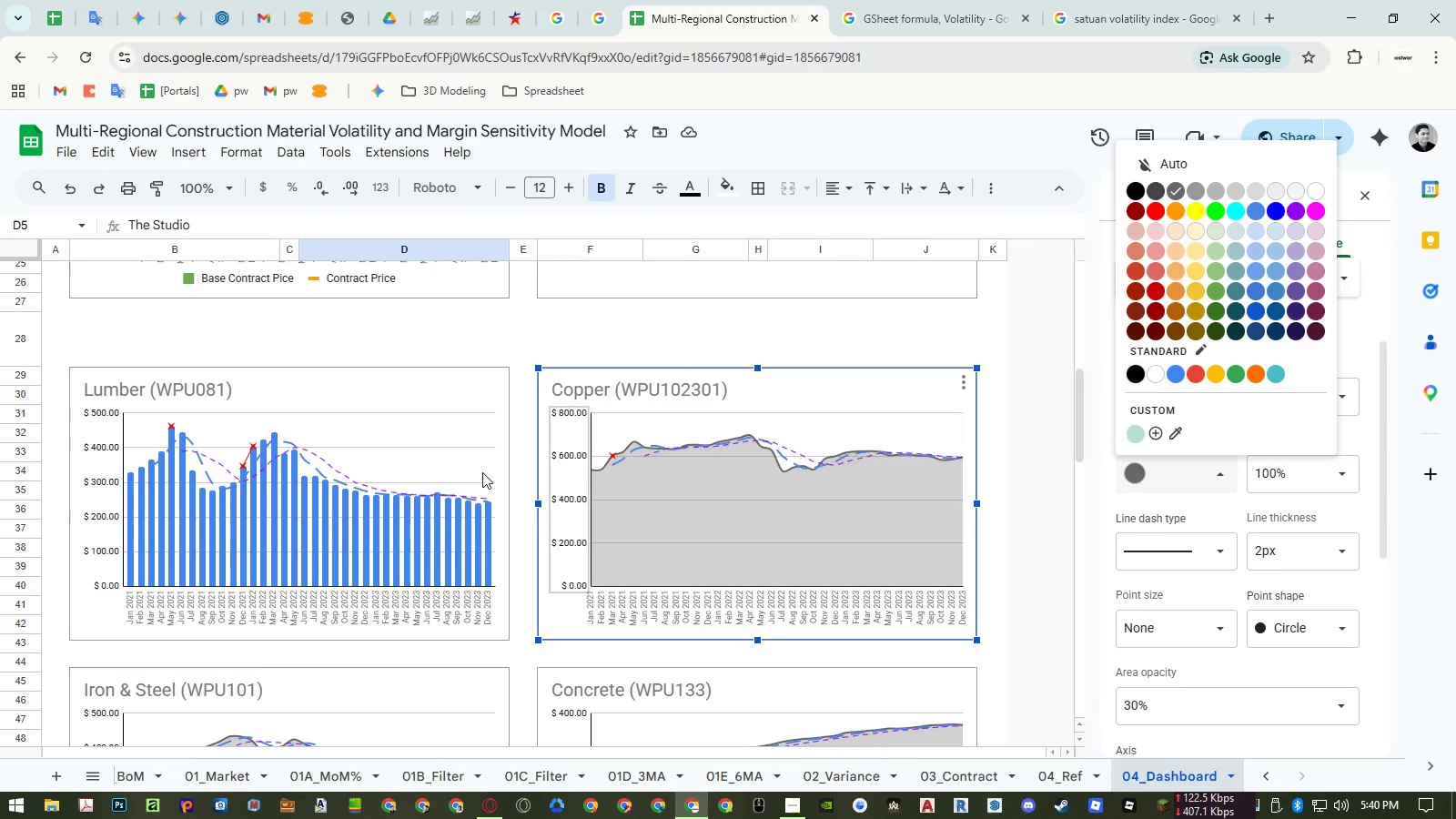 
left_click([453, 432])
 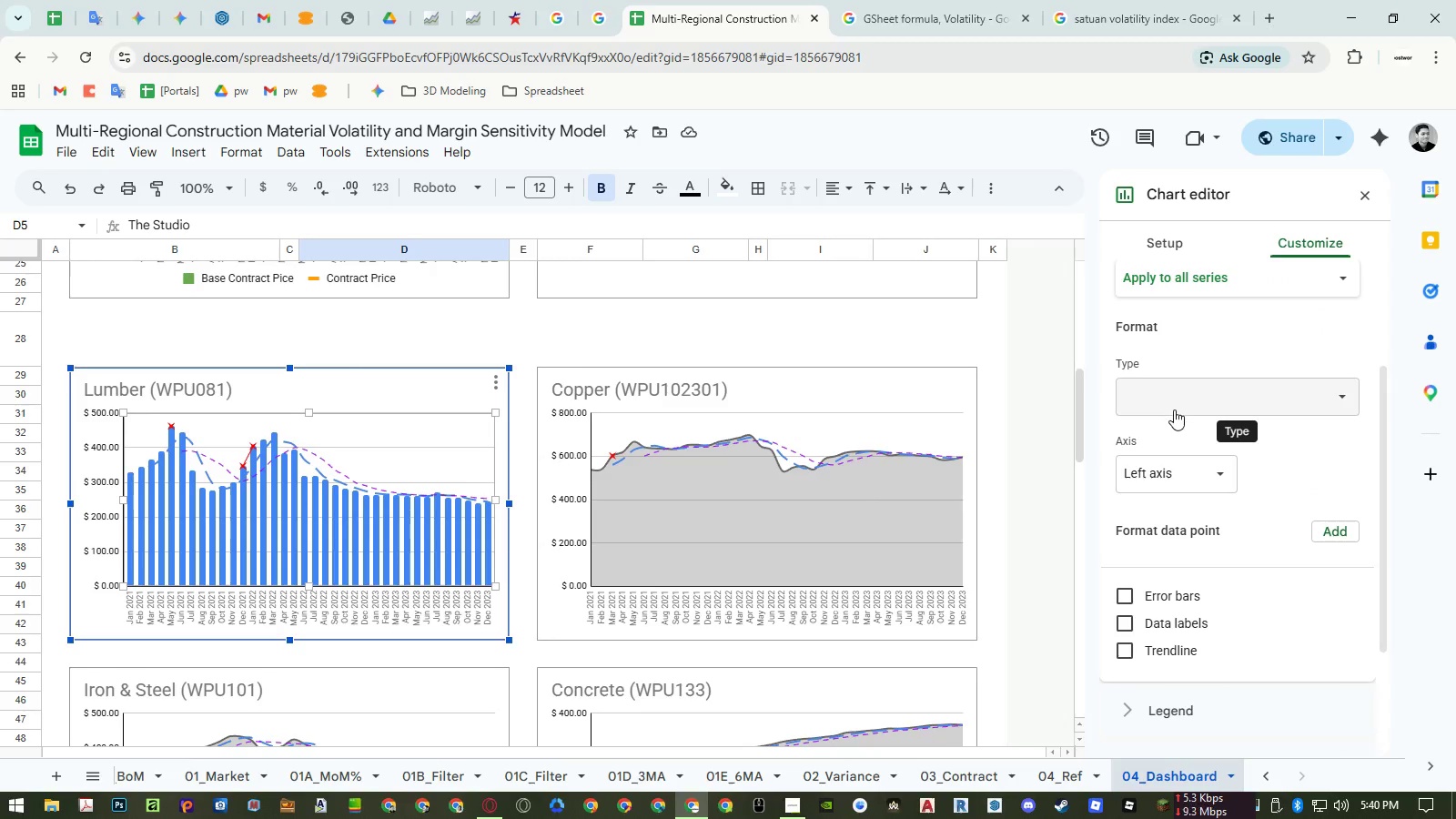 
double_click([1178, 304])
 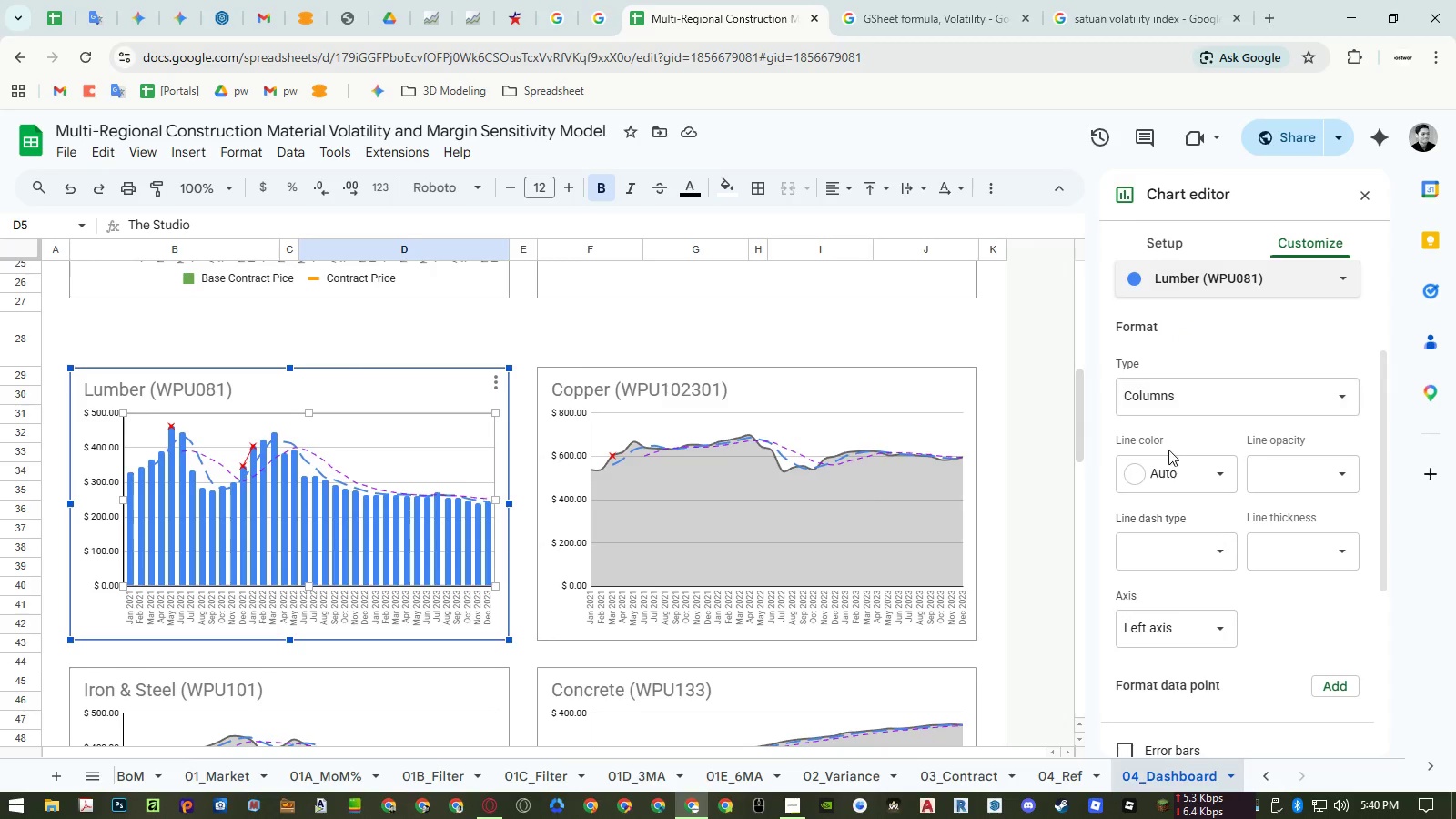 
left_click([1168, 468])
 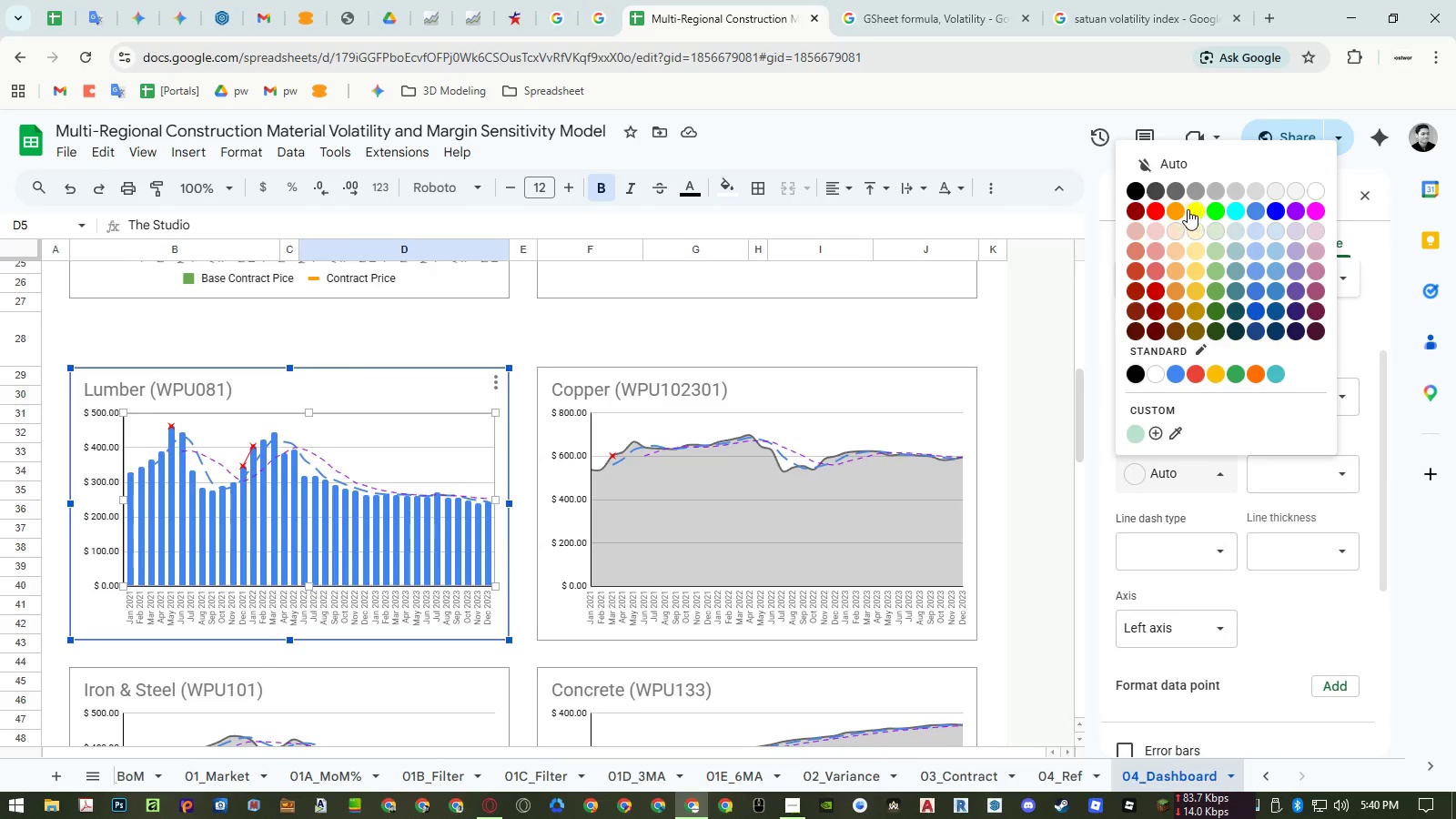 
left_click([1178, 191])
 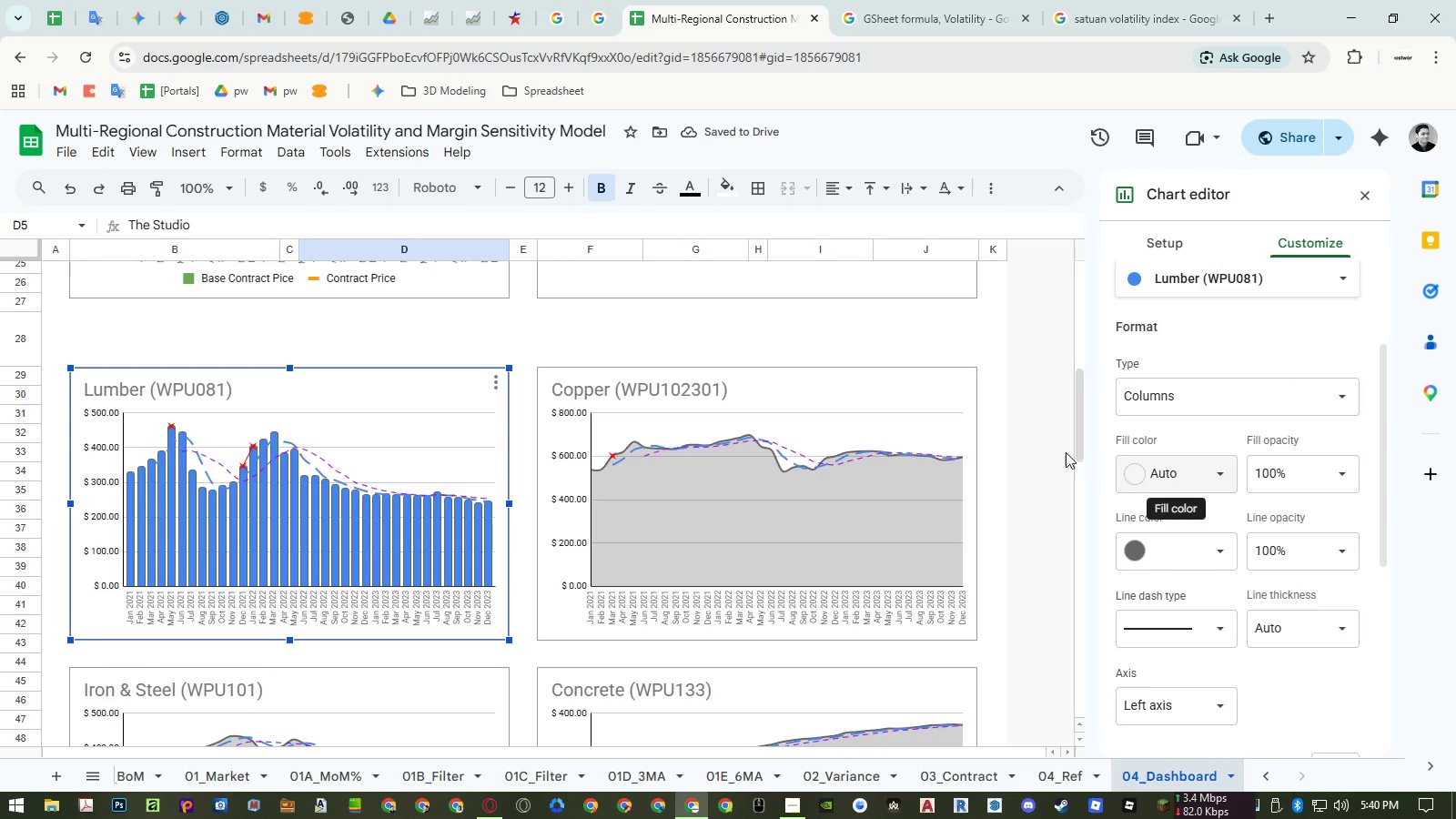 
key(Control+ControlLeft)
 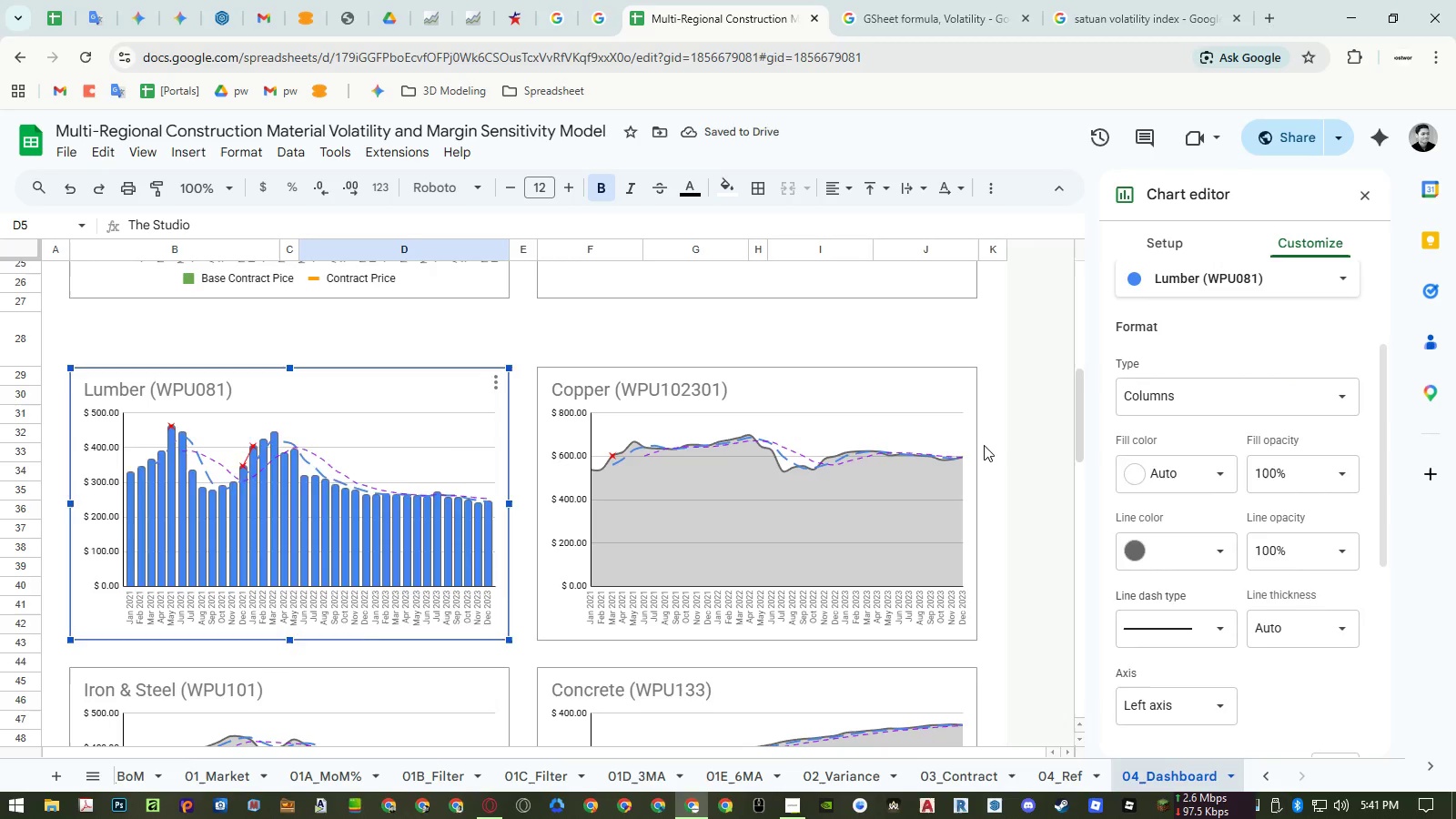 
key(Control+Z)
 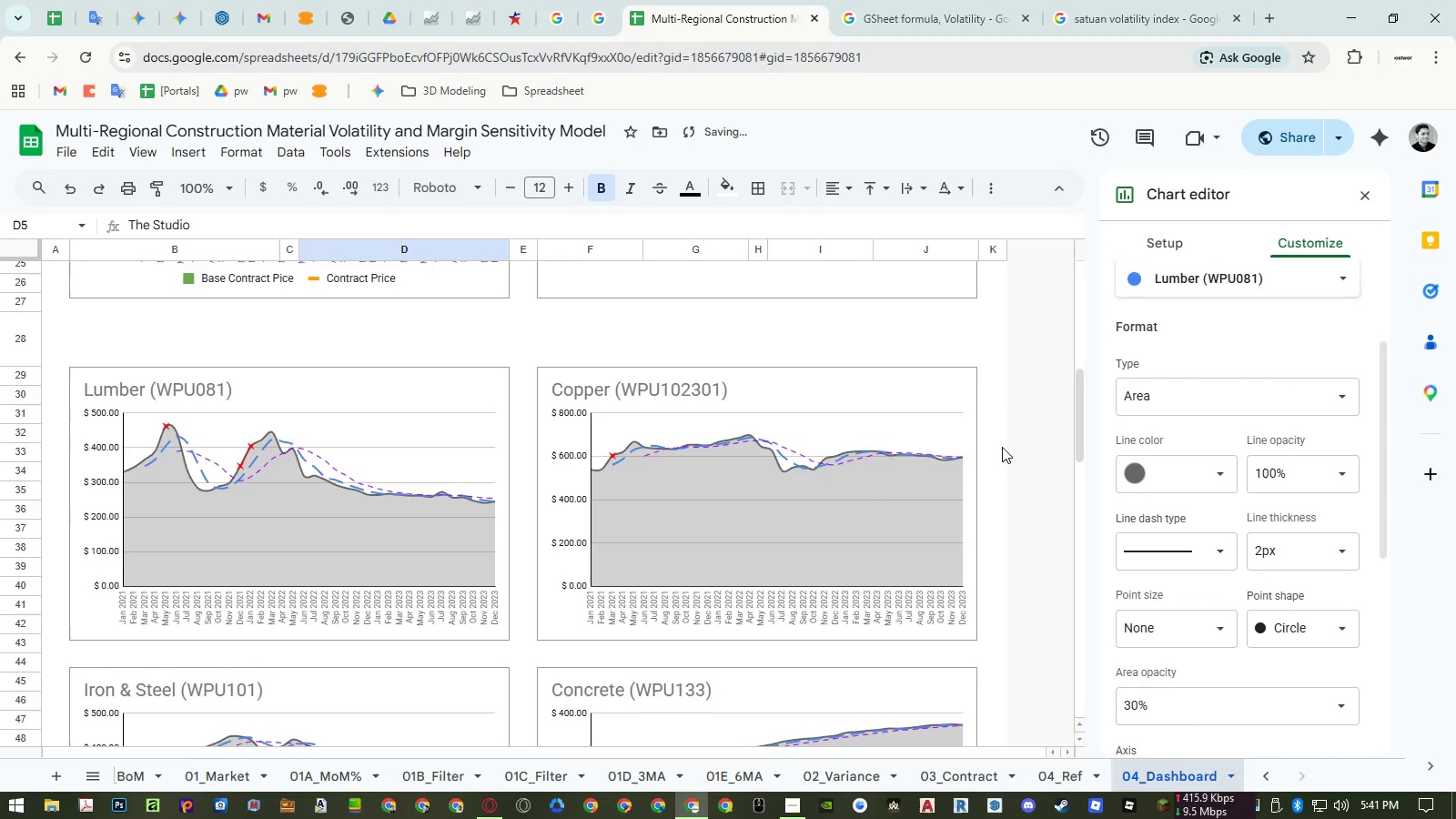 
key(Control+Y)
 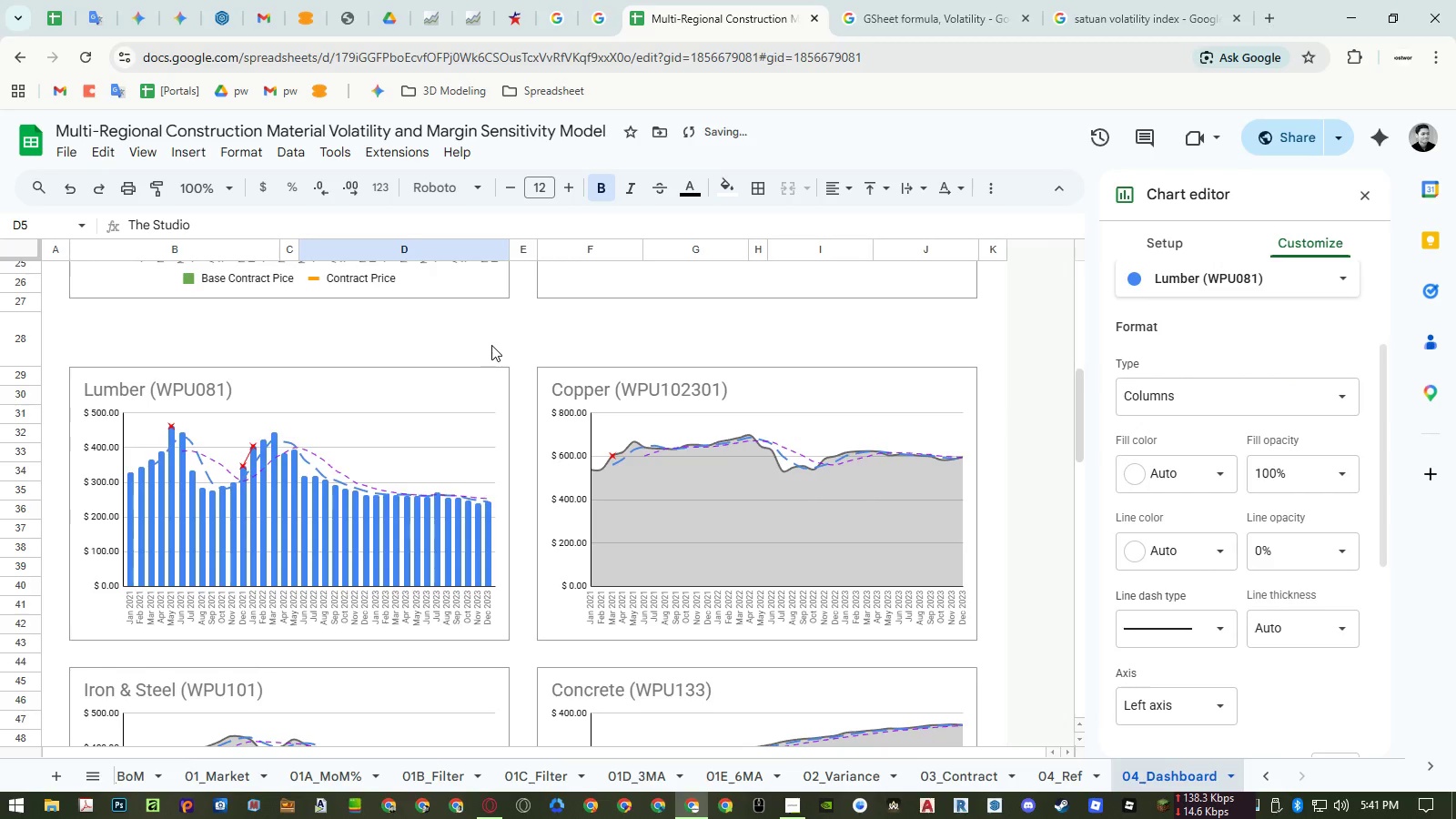 
key(Control+Z)
 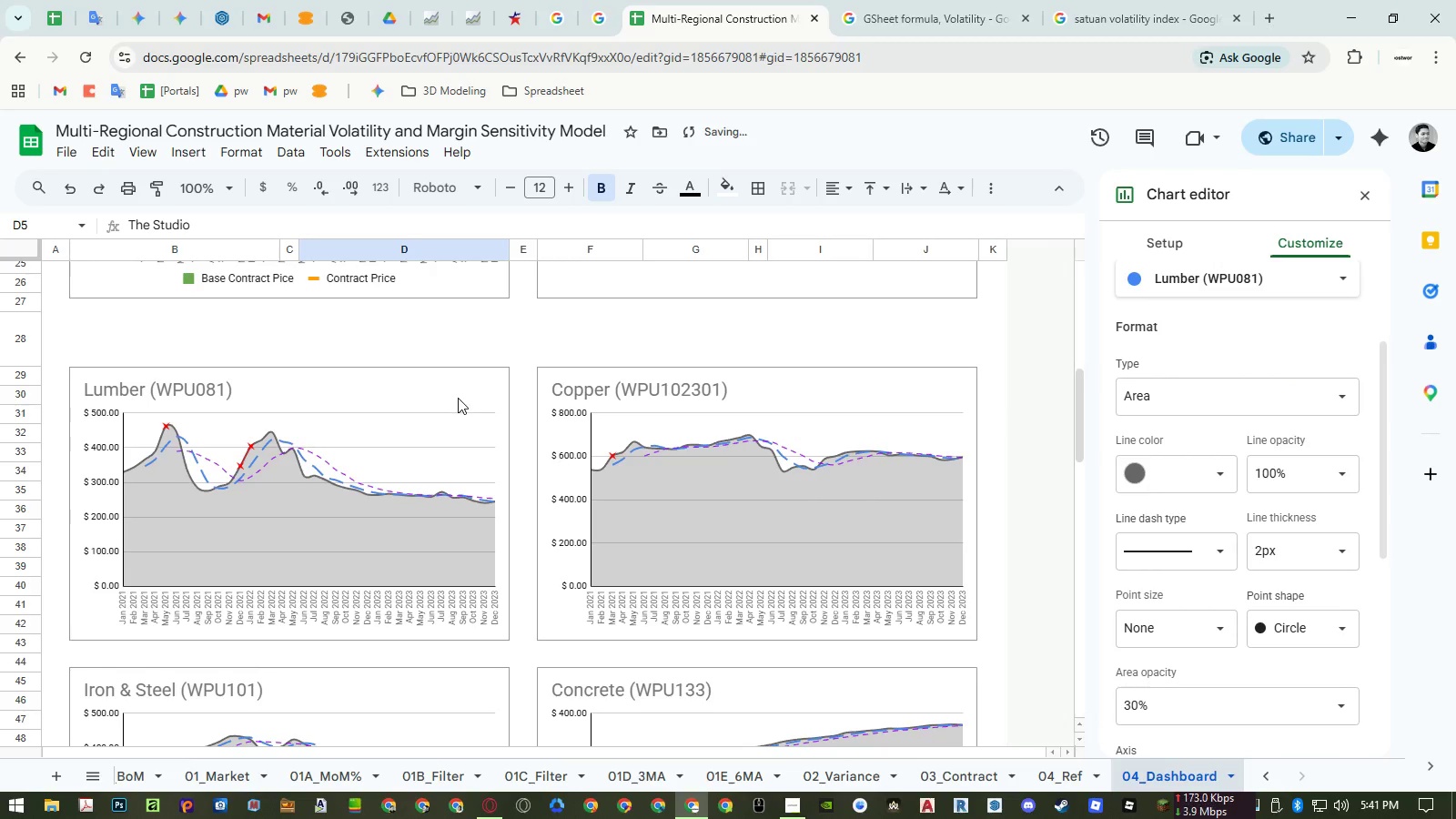 
double_click([458, 398])
 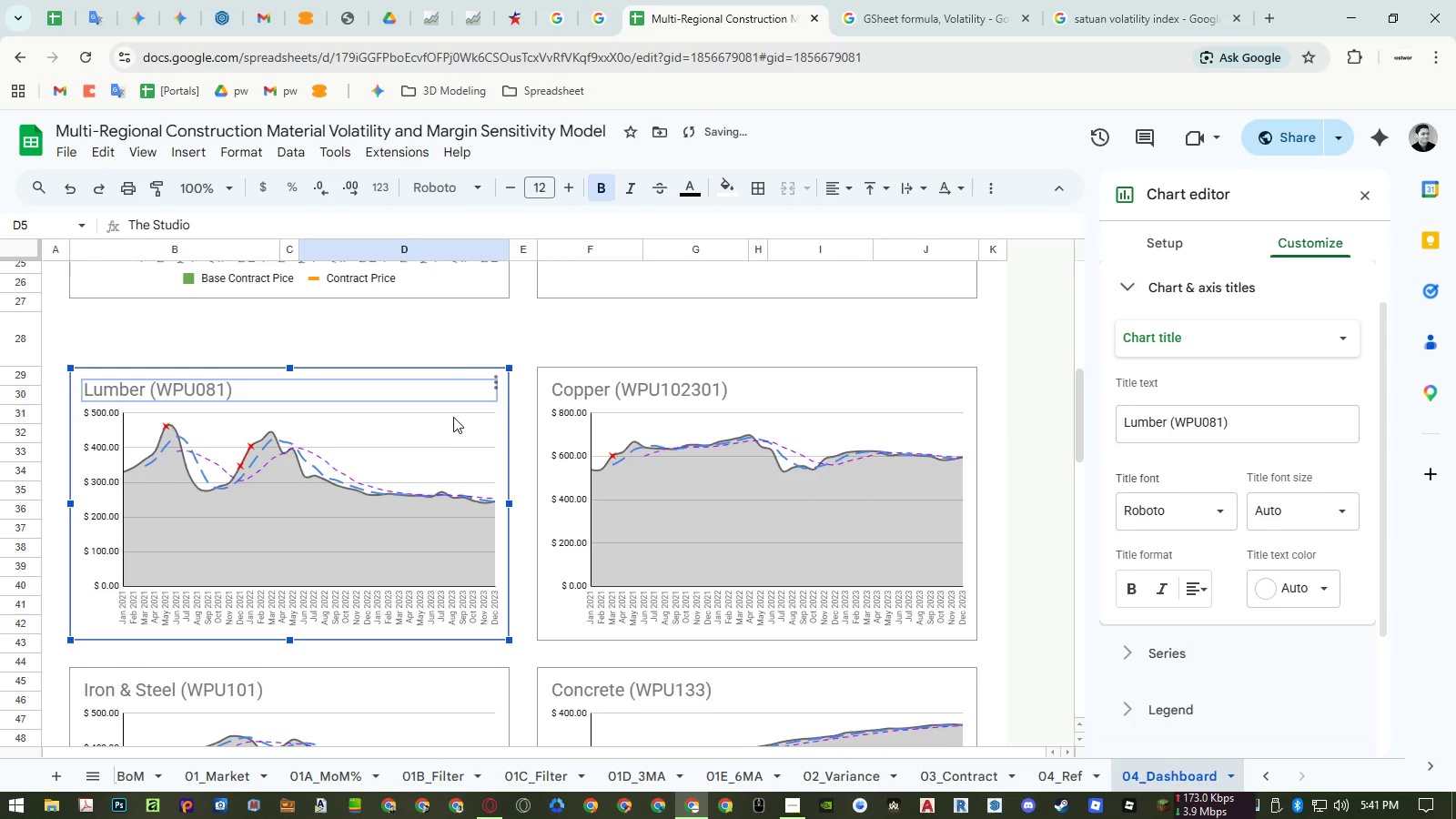 
left_click([450, 430])
 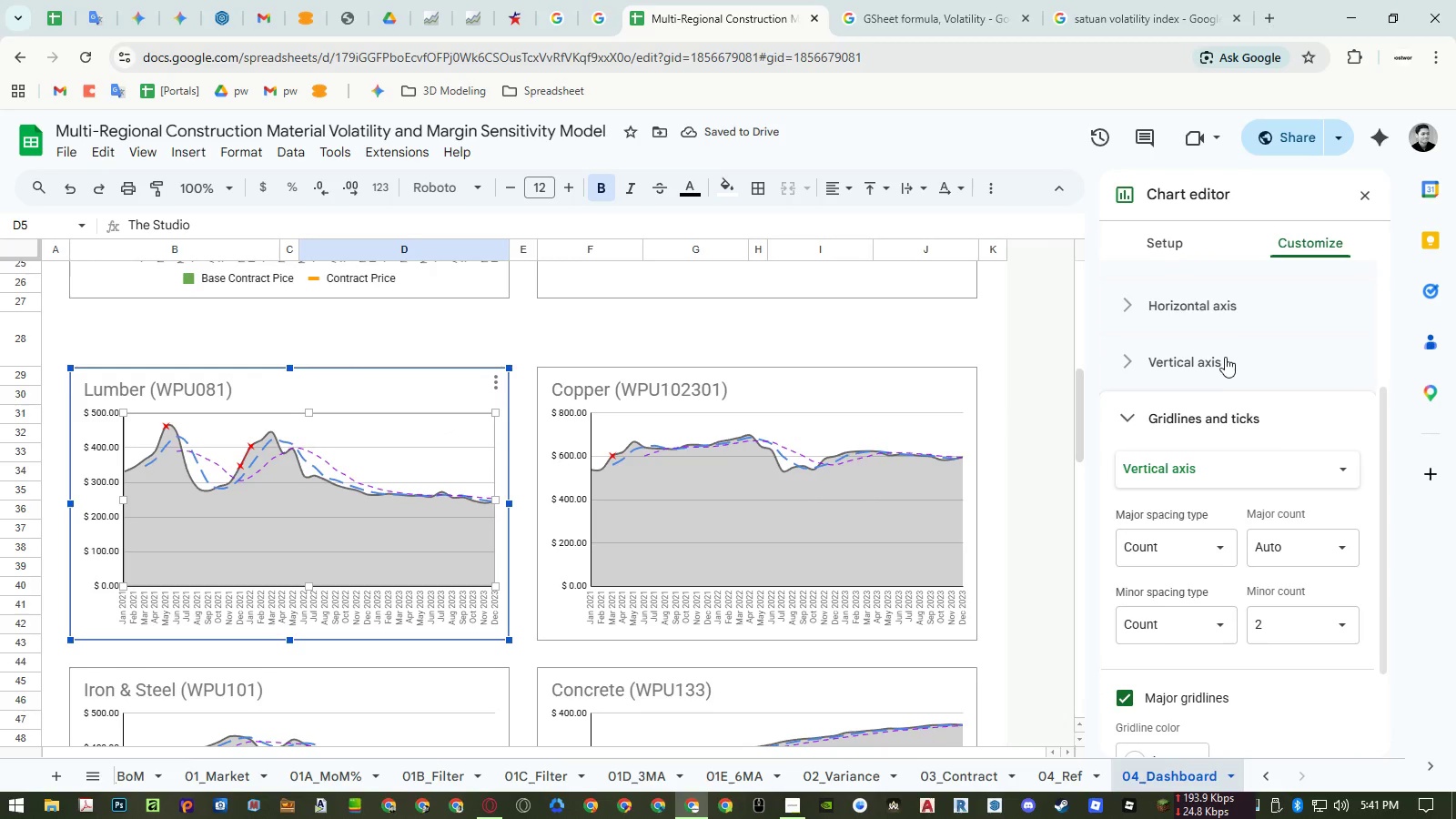 
left_click([1224, 359])
 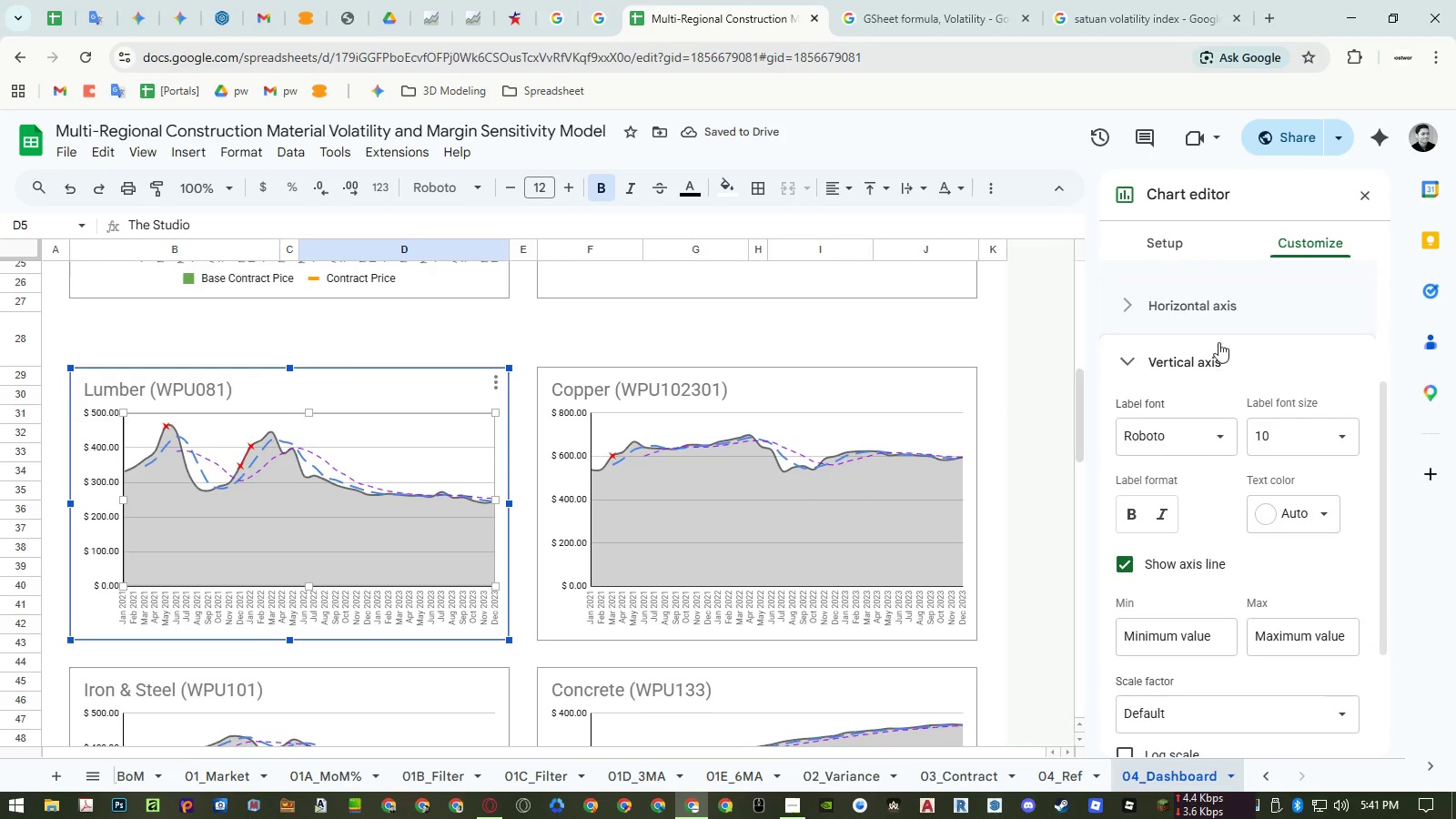 
left_click([1208, 301])
 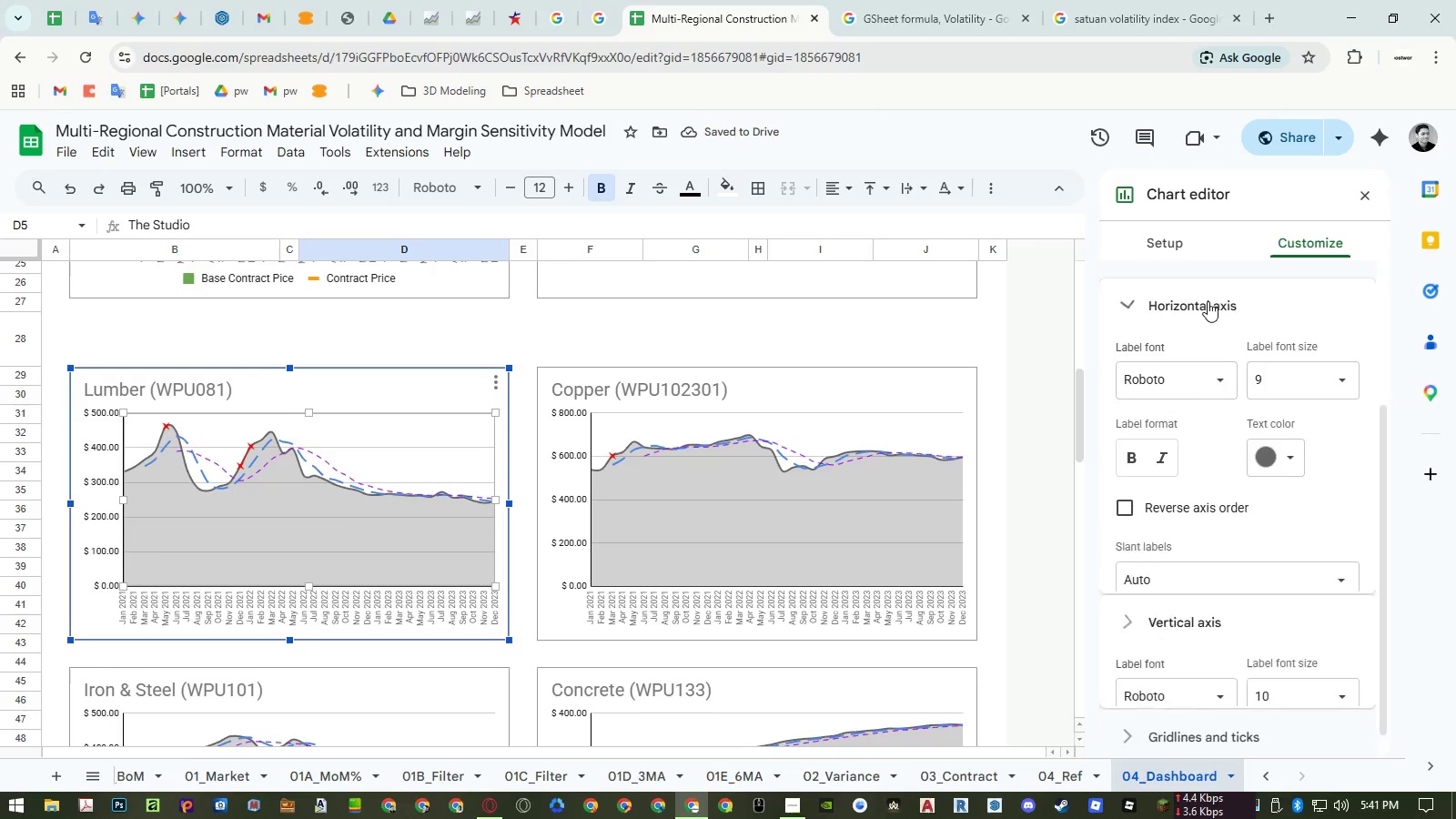 
scroll: coordinate [1208, 301], scroll_direction: up, amount: 3.0
 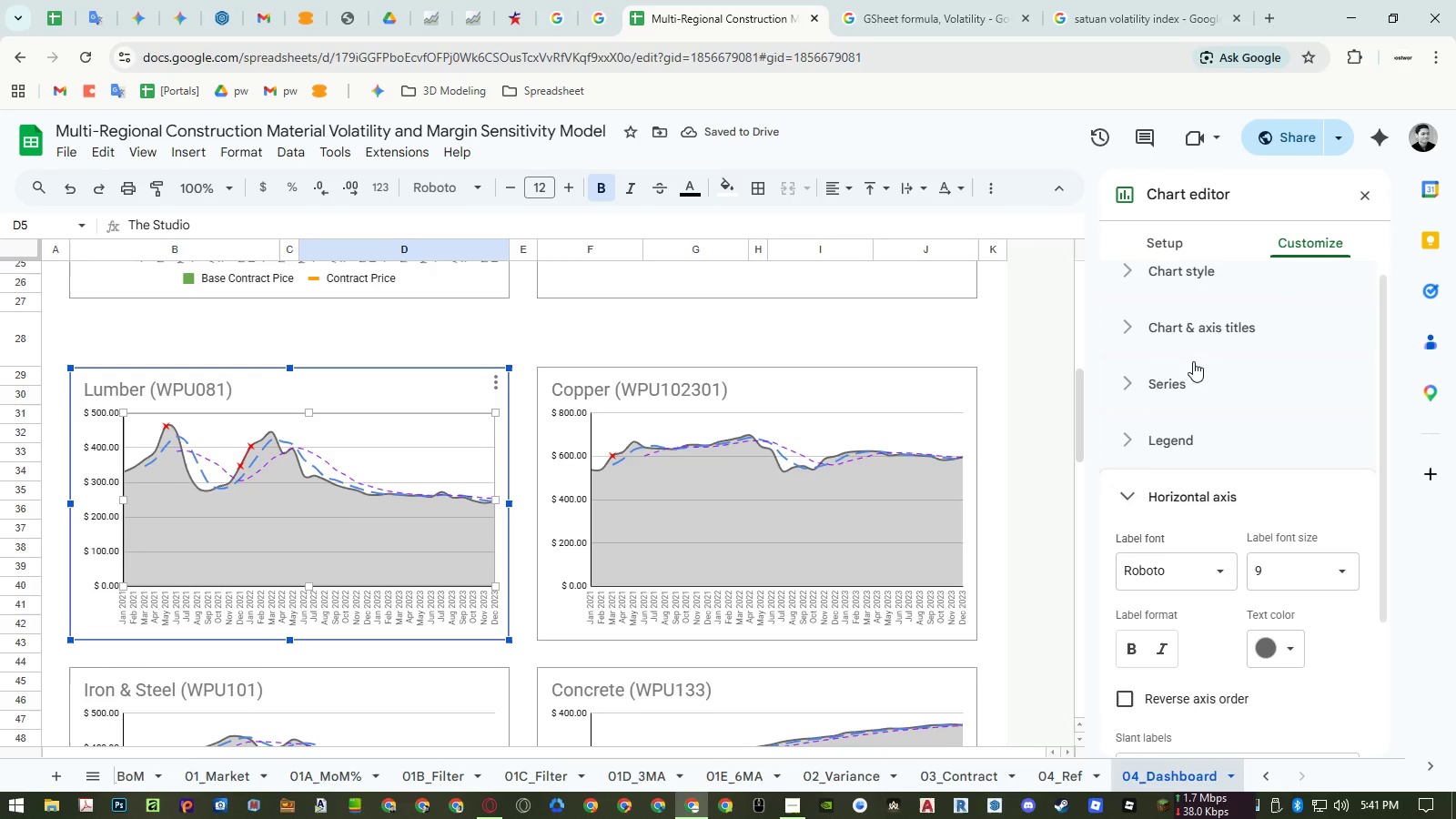 
left_click([1191, 372])
 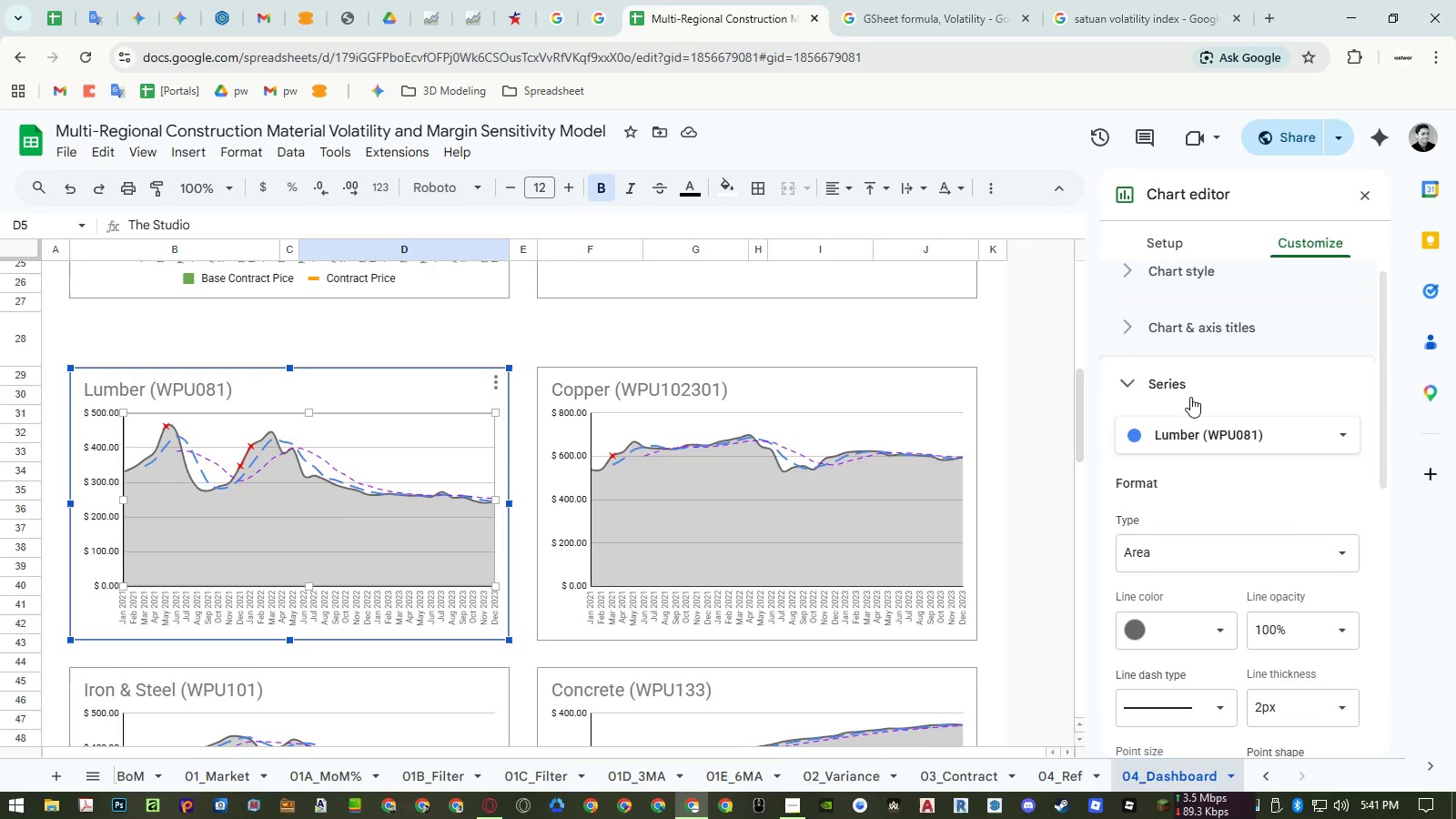 
left_click([1188, 446])
 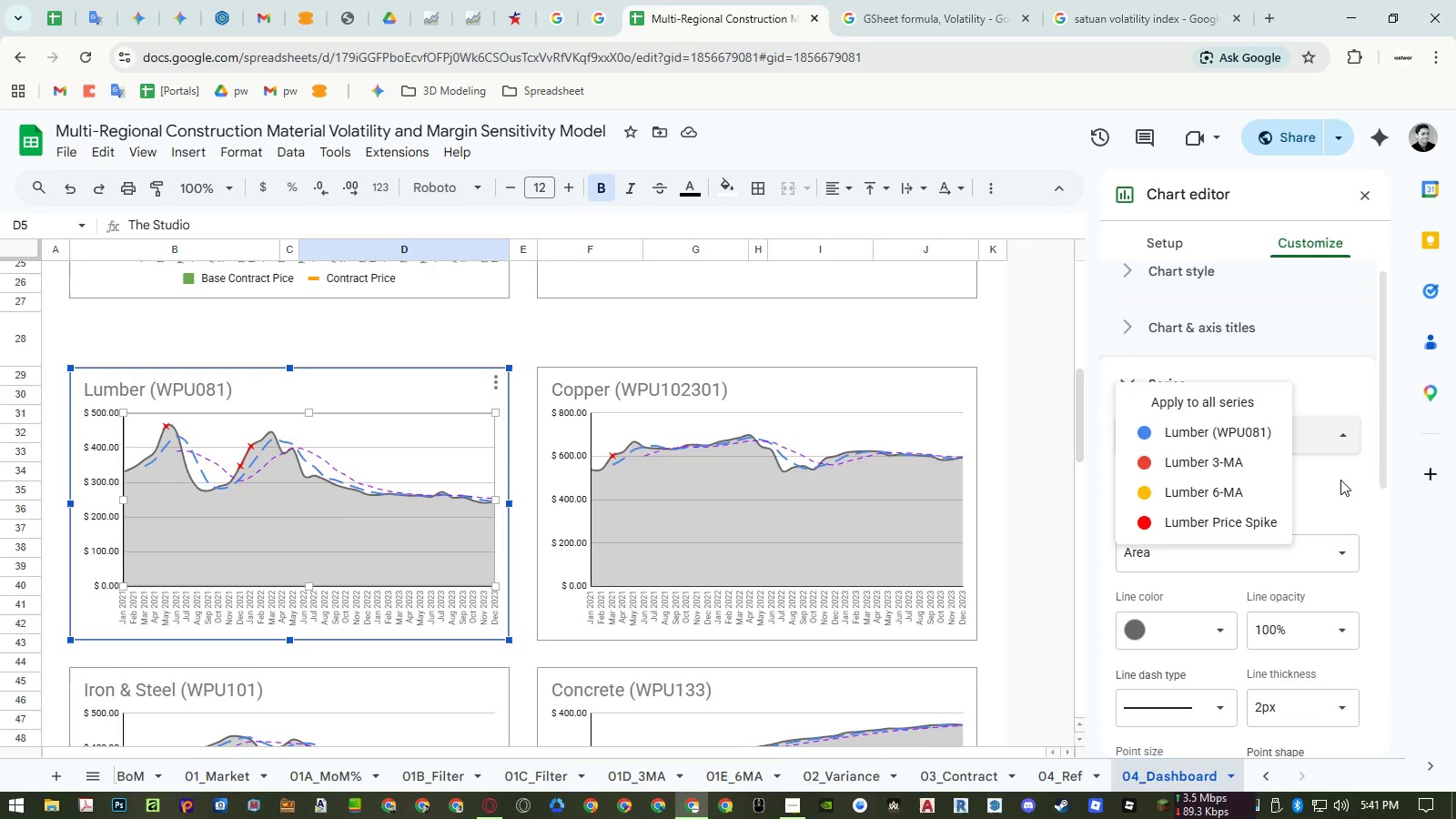 
left_click([1331, 490])
 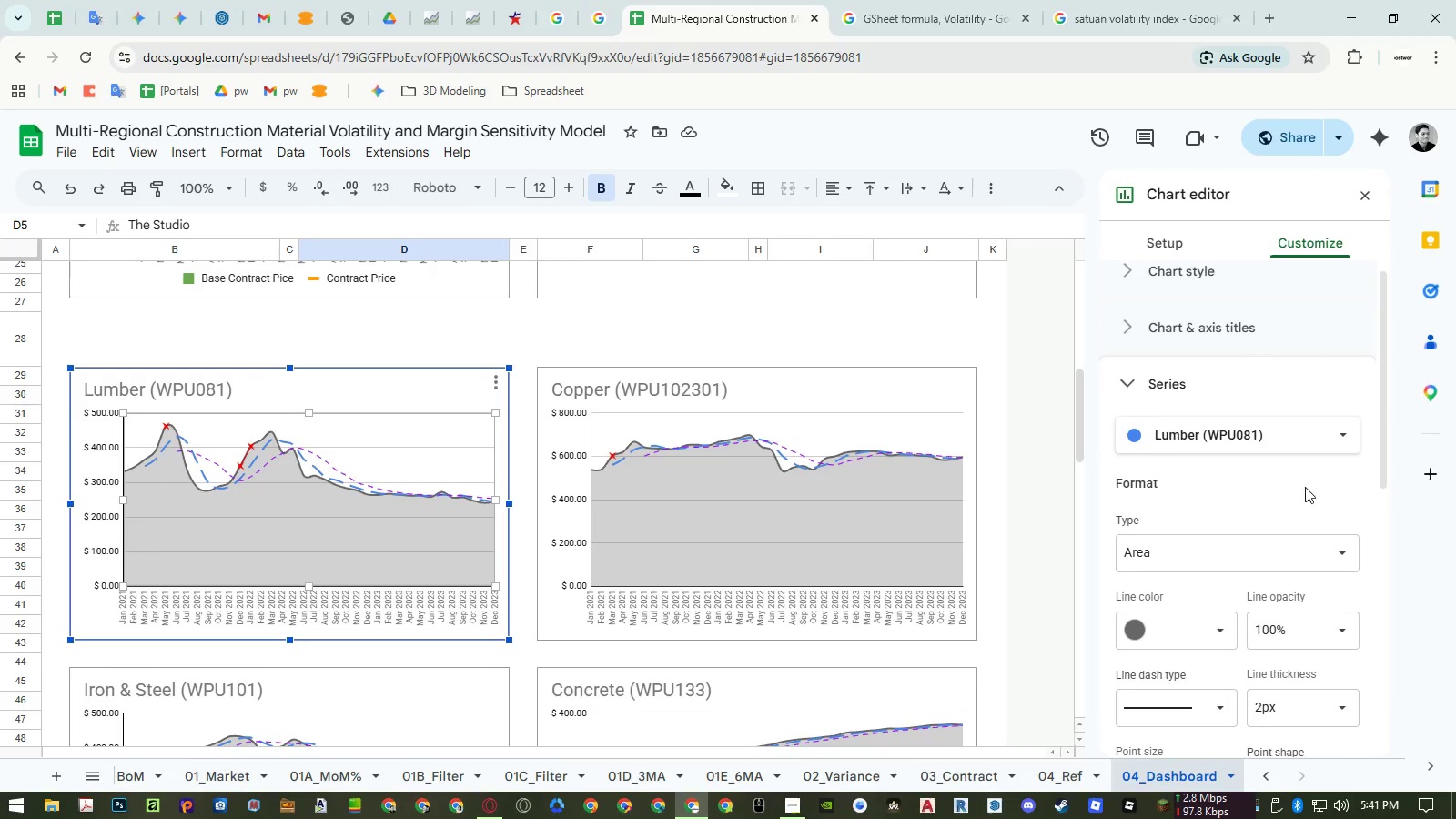 
scroll: coordinate [1284, 486], scroll_direction: down, amount: 2.0
 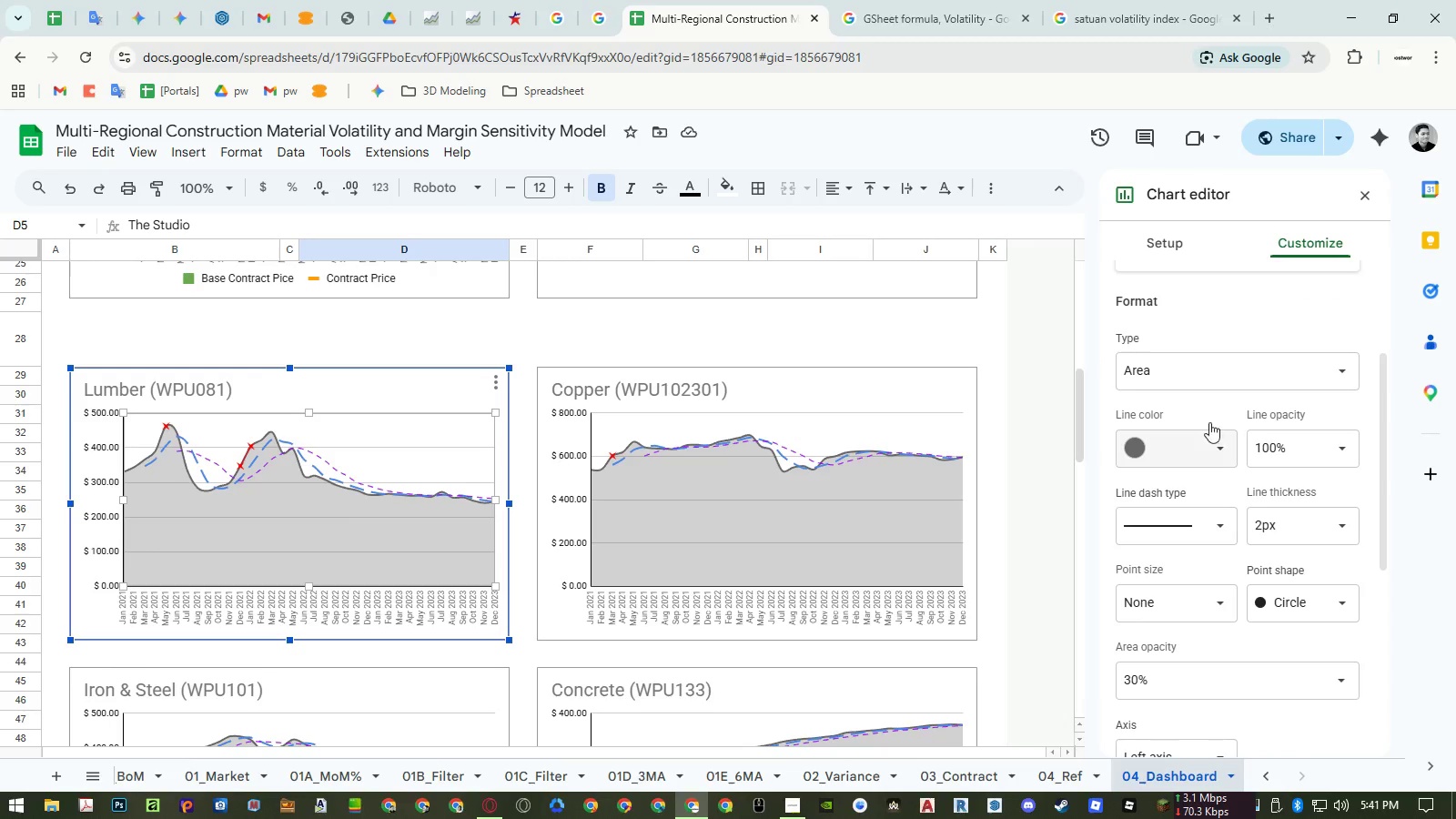 
left_click([1211, 382])
 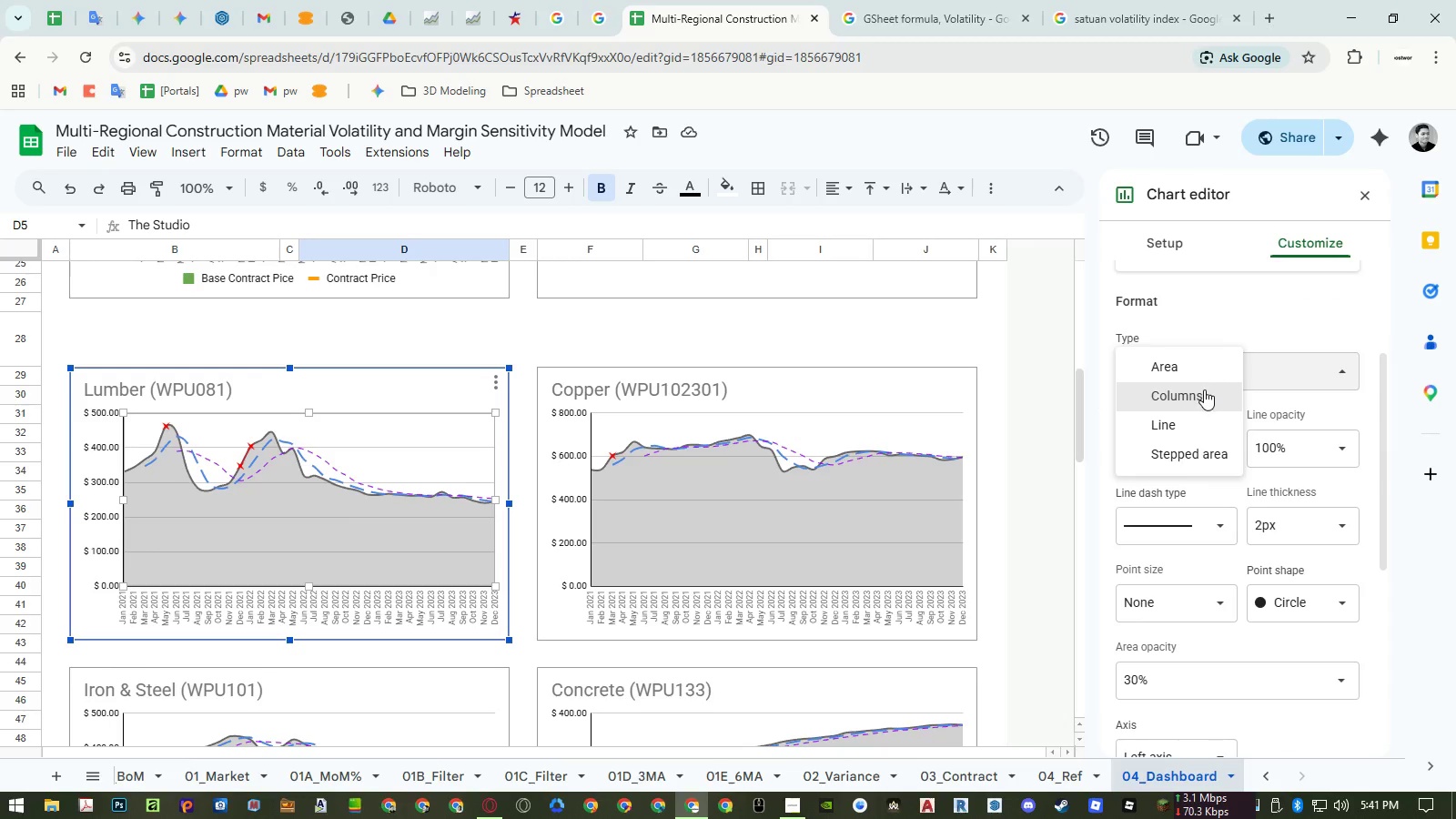 
left_click([1204, 389])
 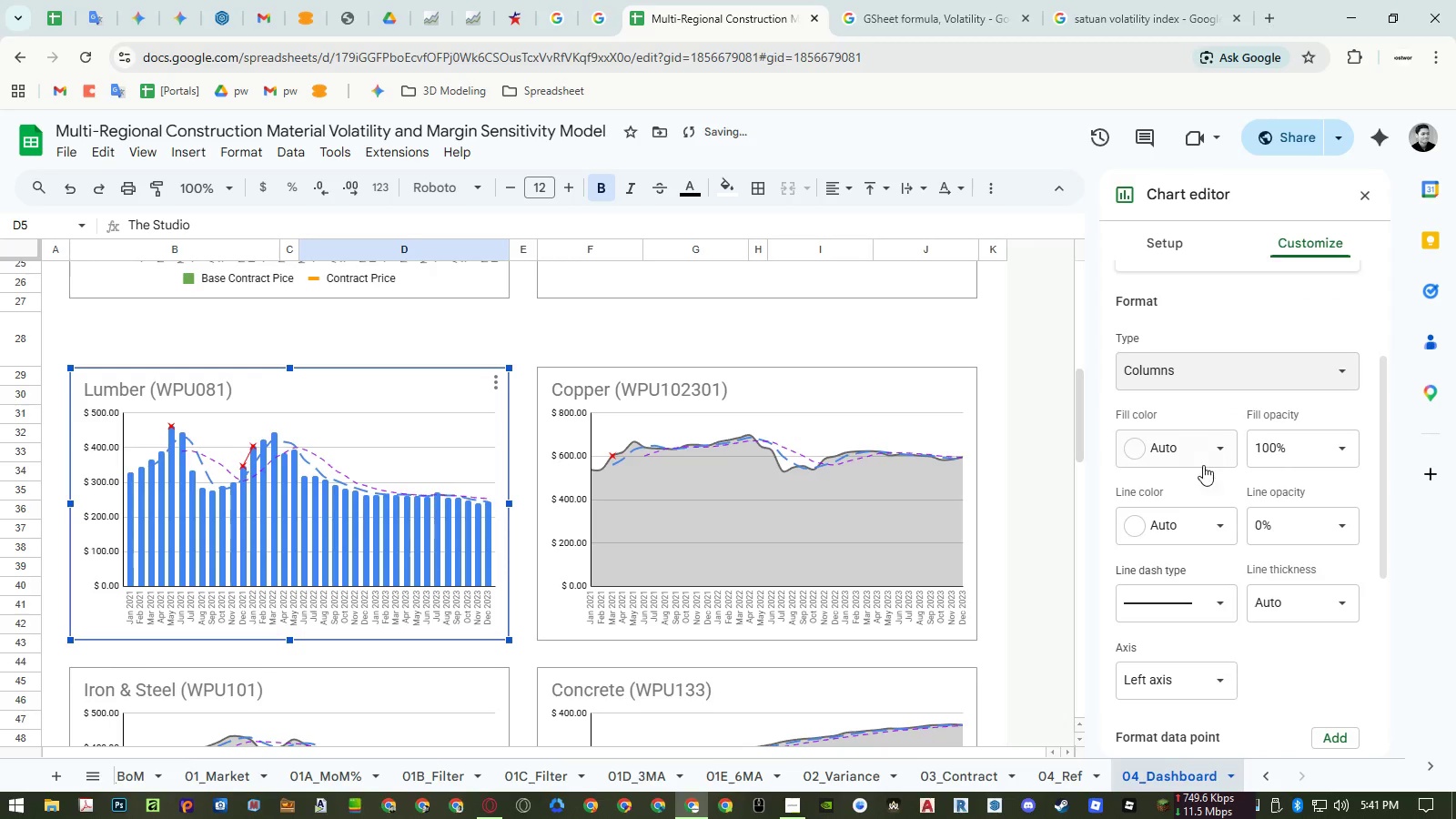 
left_click([1197, 521])
 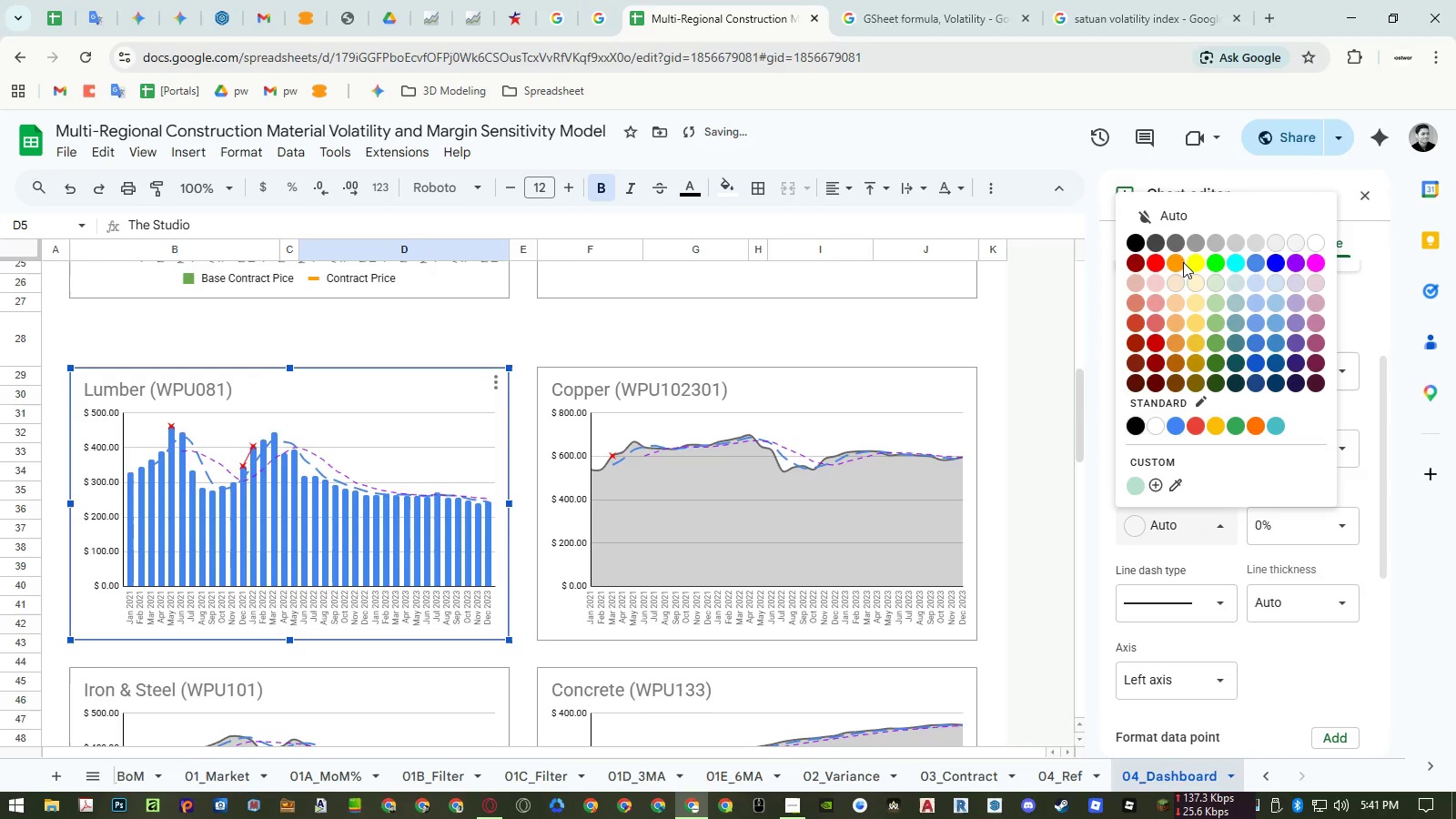 
left_click([1180, 241])
 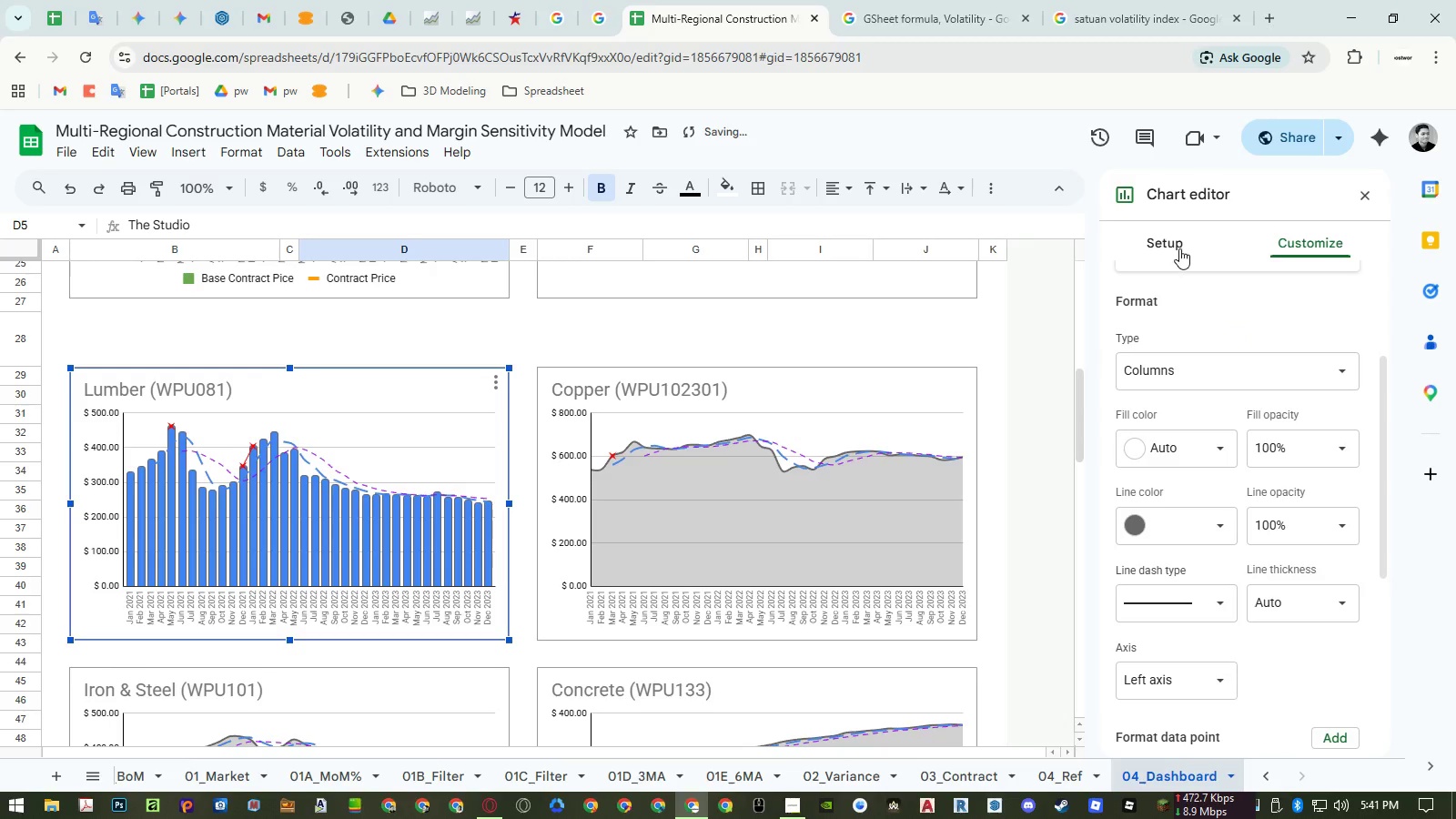 
key(Control+Z)
 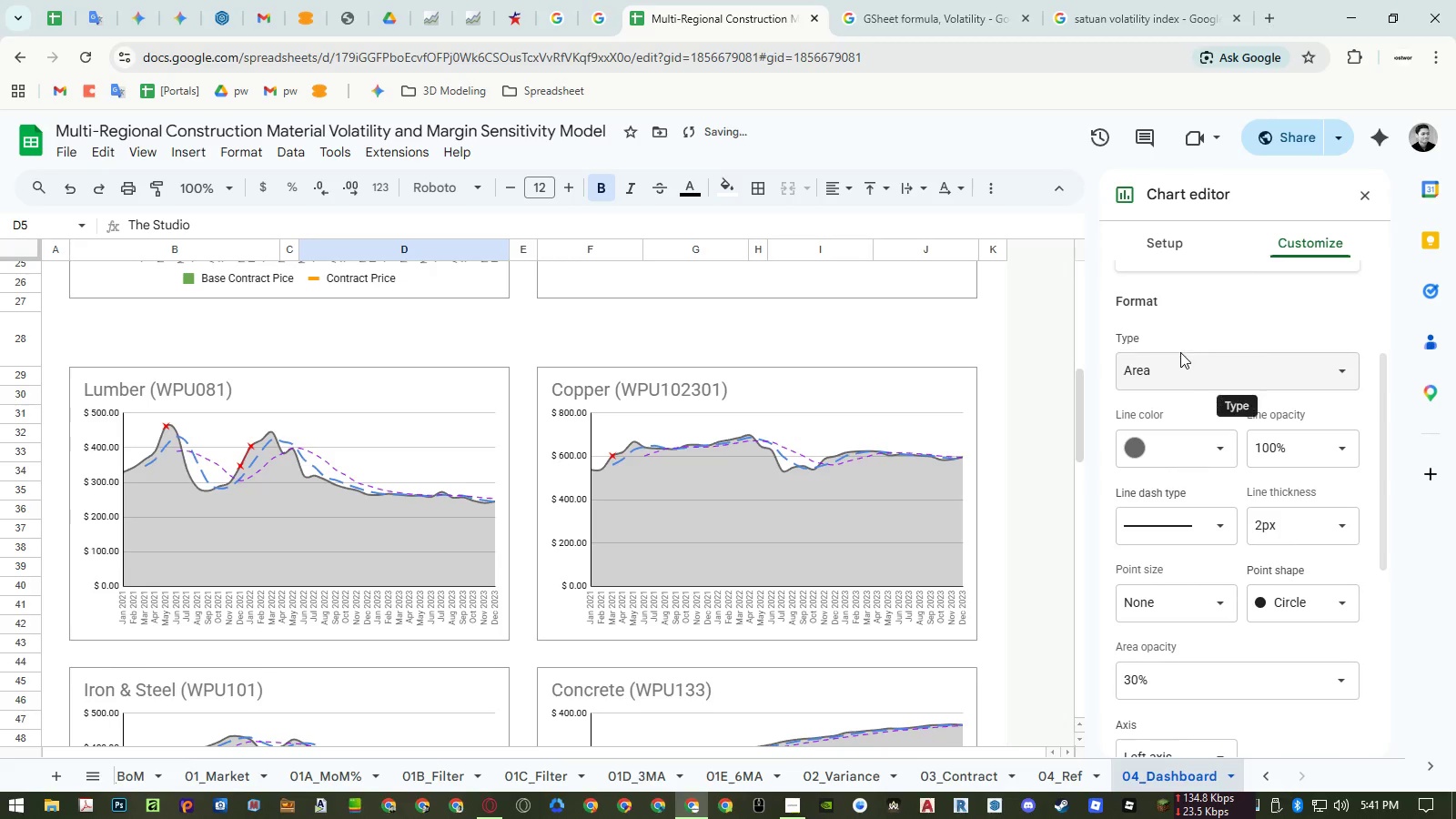 
left_click([1187, 359])
 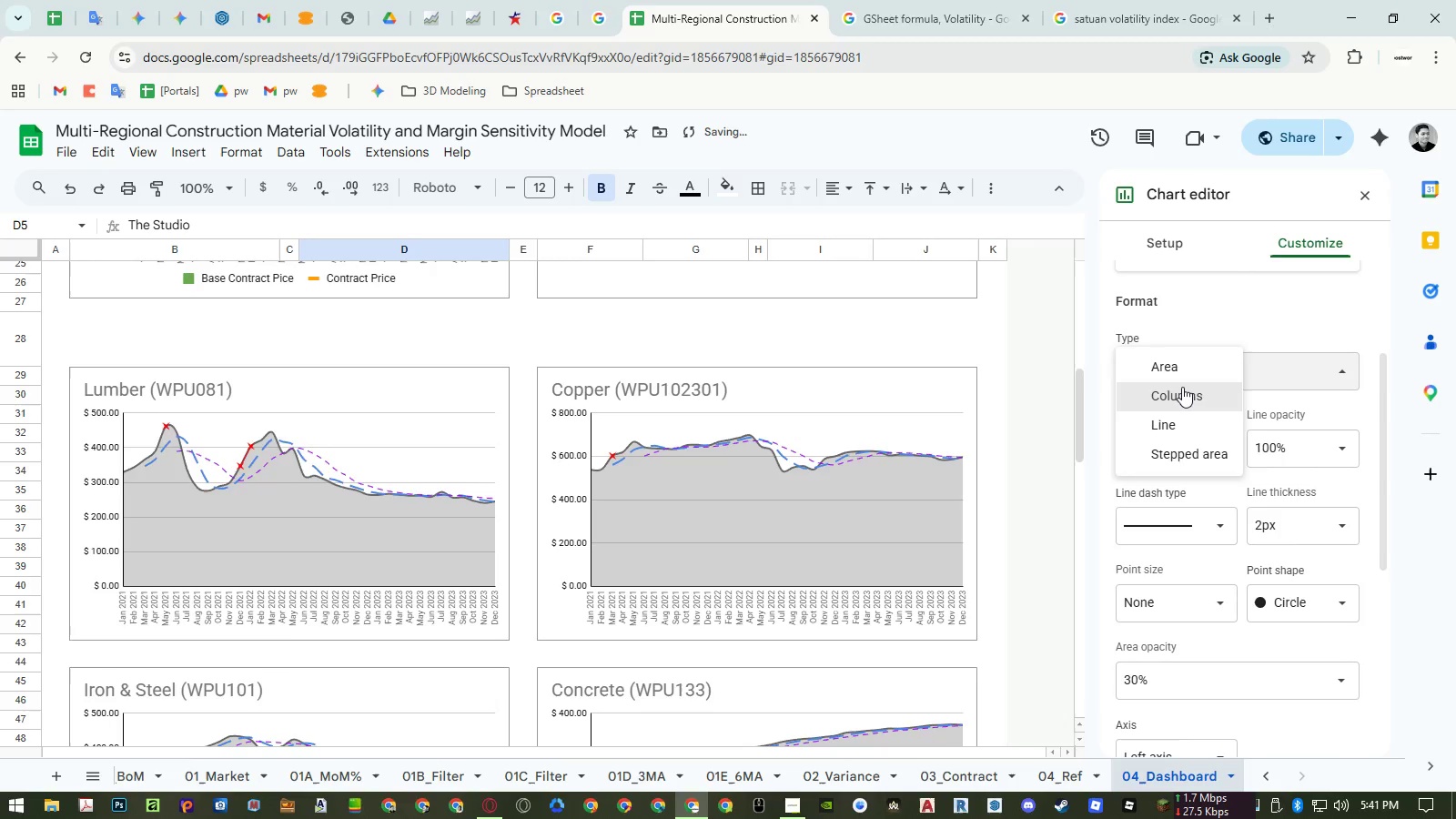 
left_click([1182, 387])
 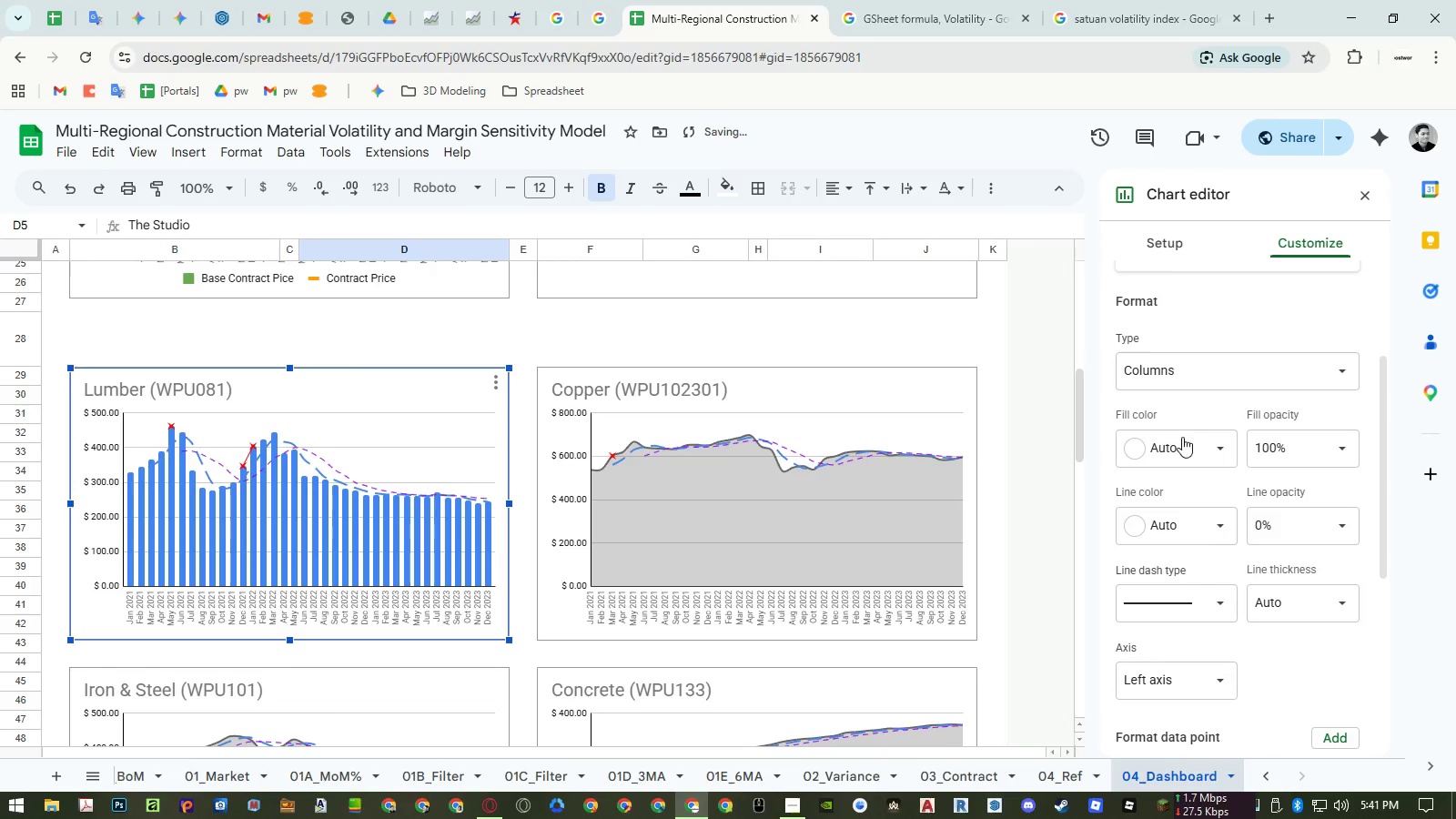 
left_click([1181, 448])
 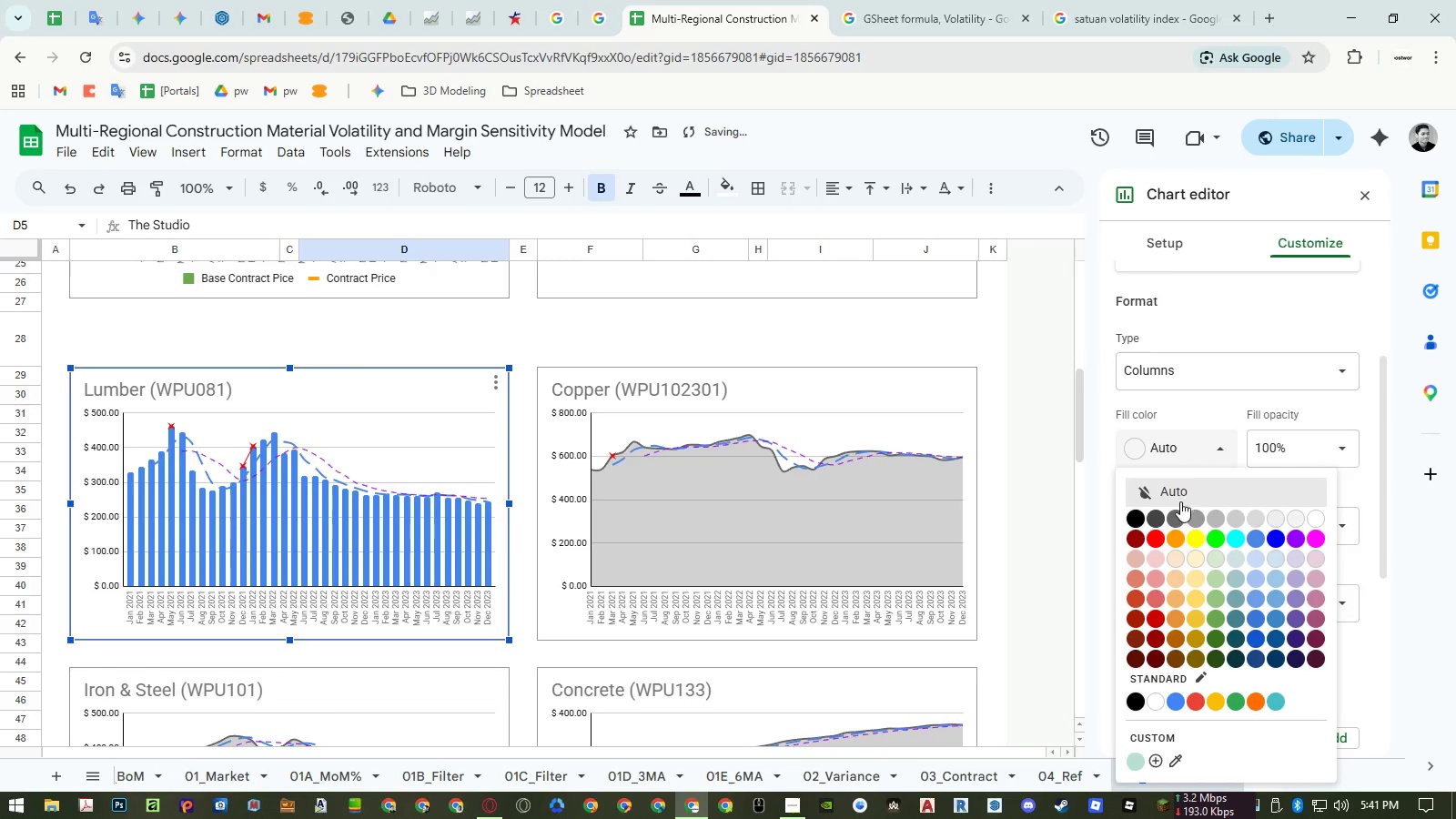 
left_click([1177, 509])
 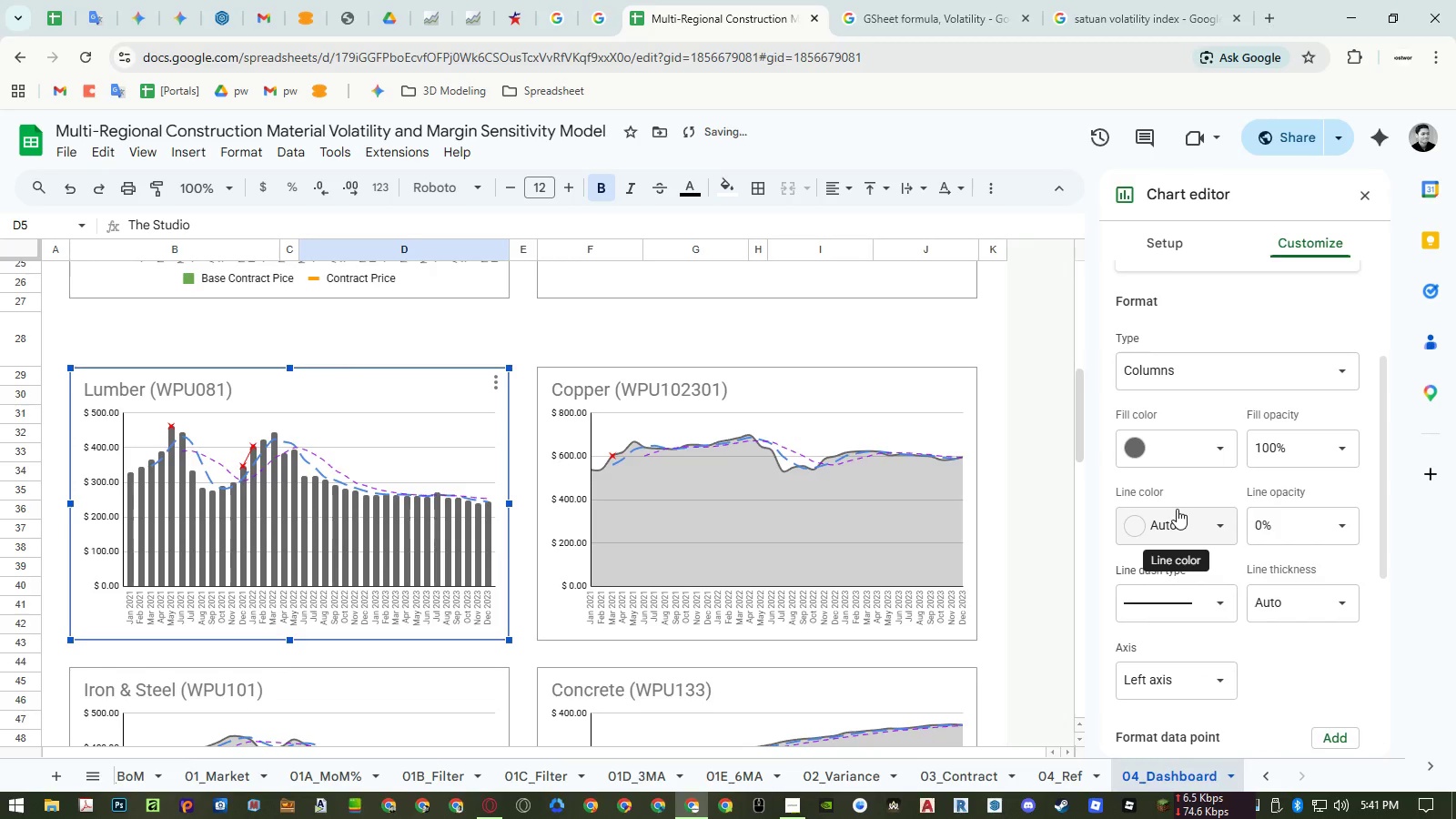 
left_click([1176, 460])
 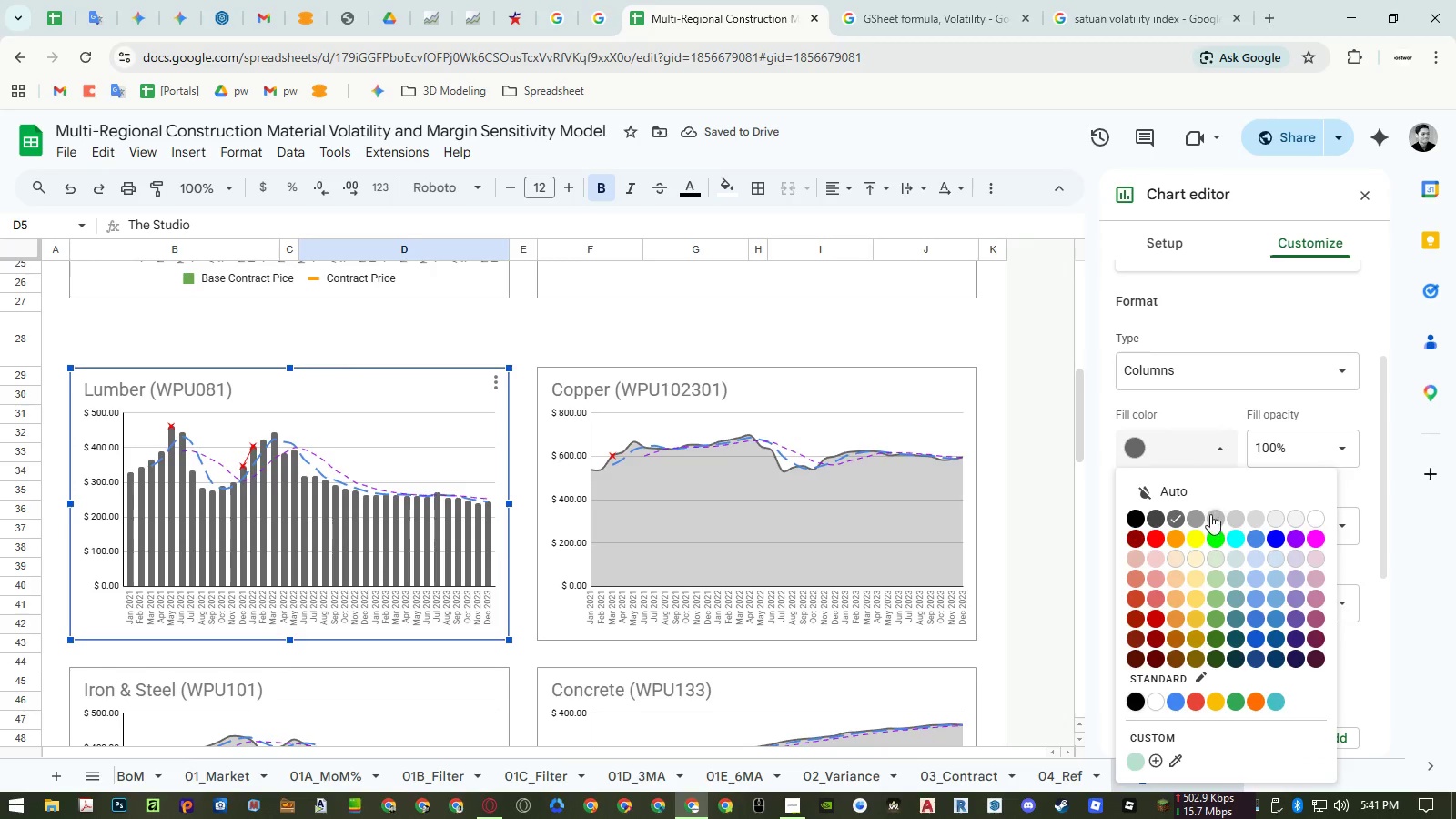 
left_click([1219, 514])
 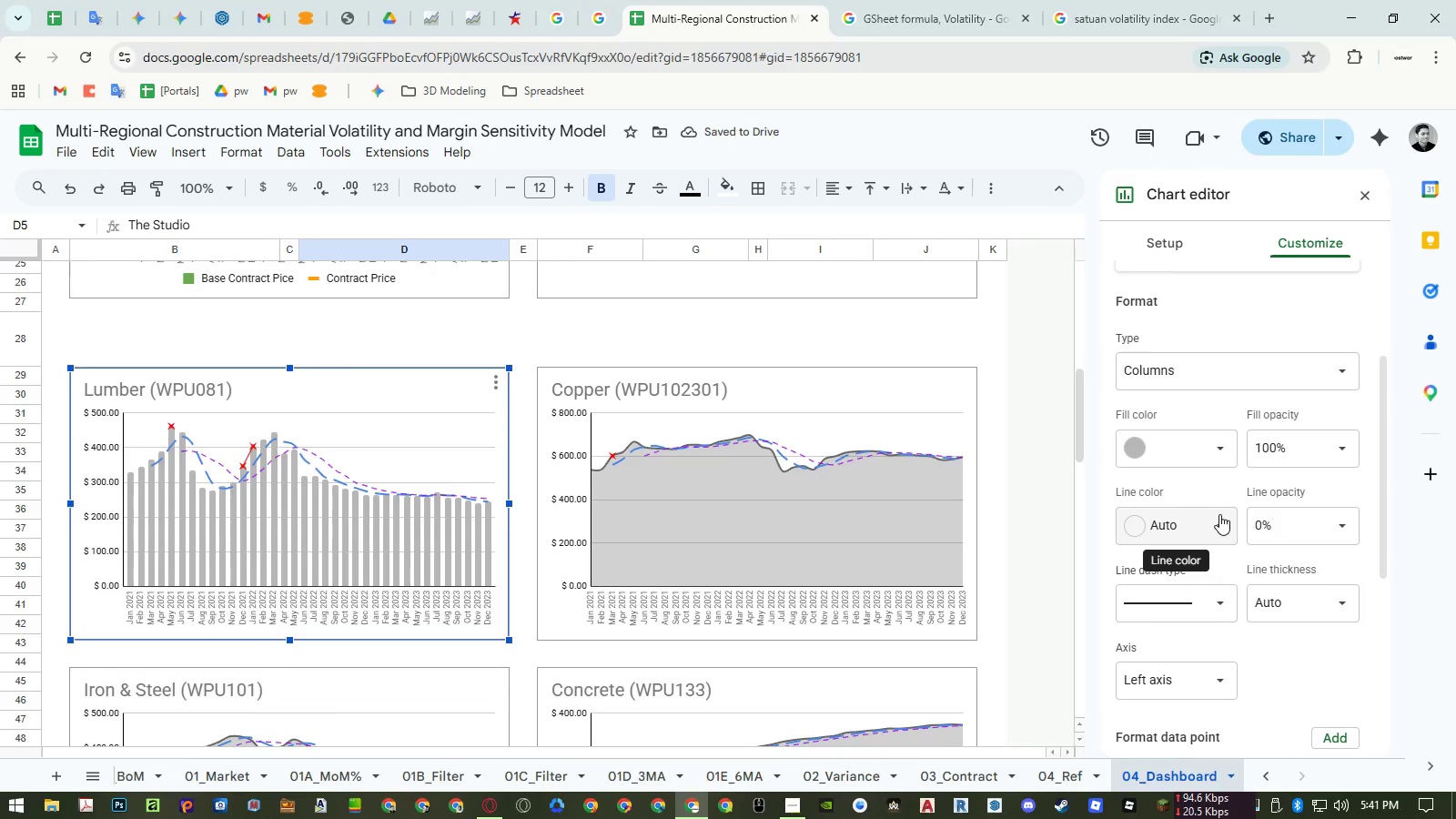 
left_click([929, 397])
 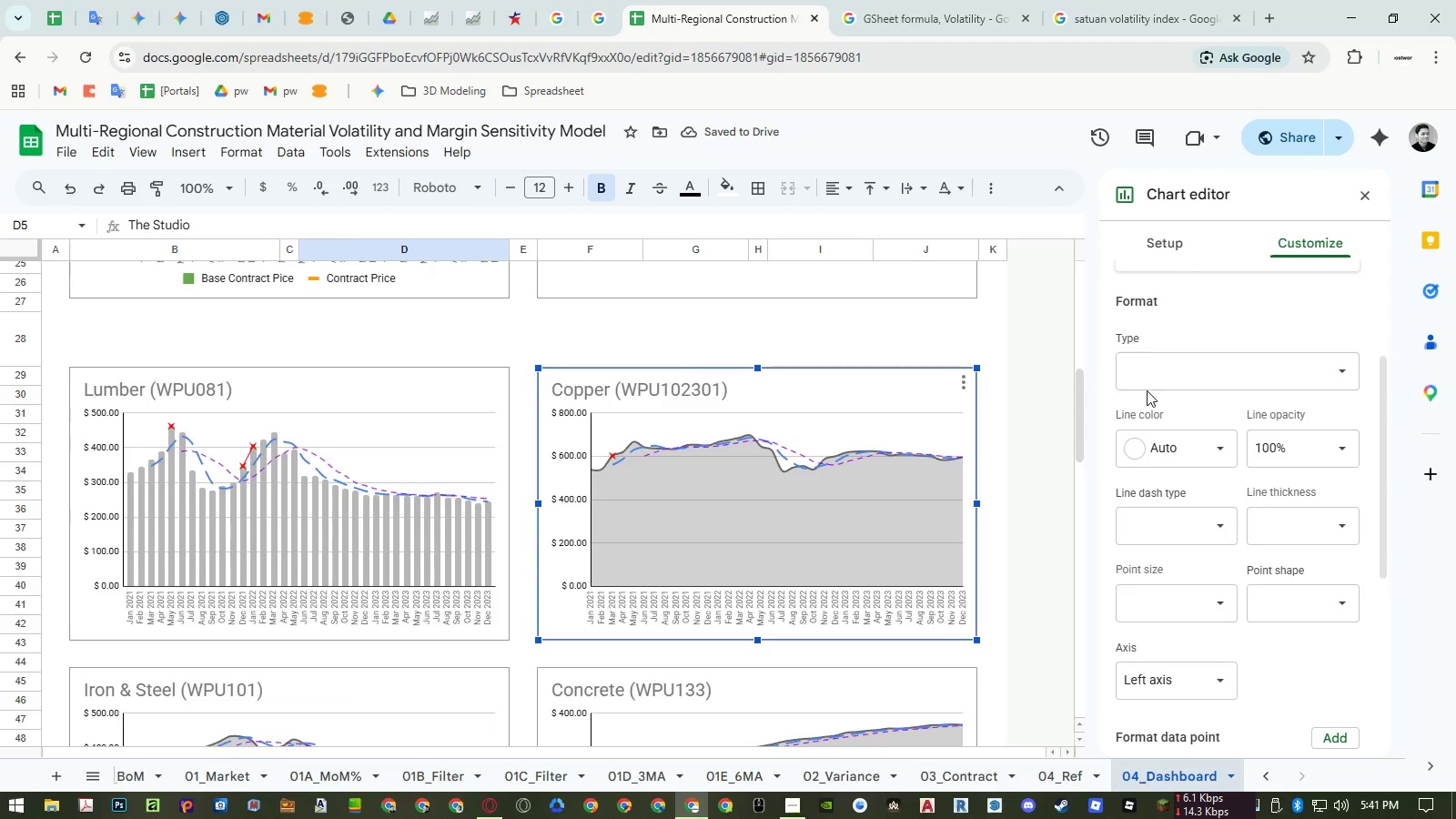 
left_click([1162, 380])
 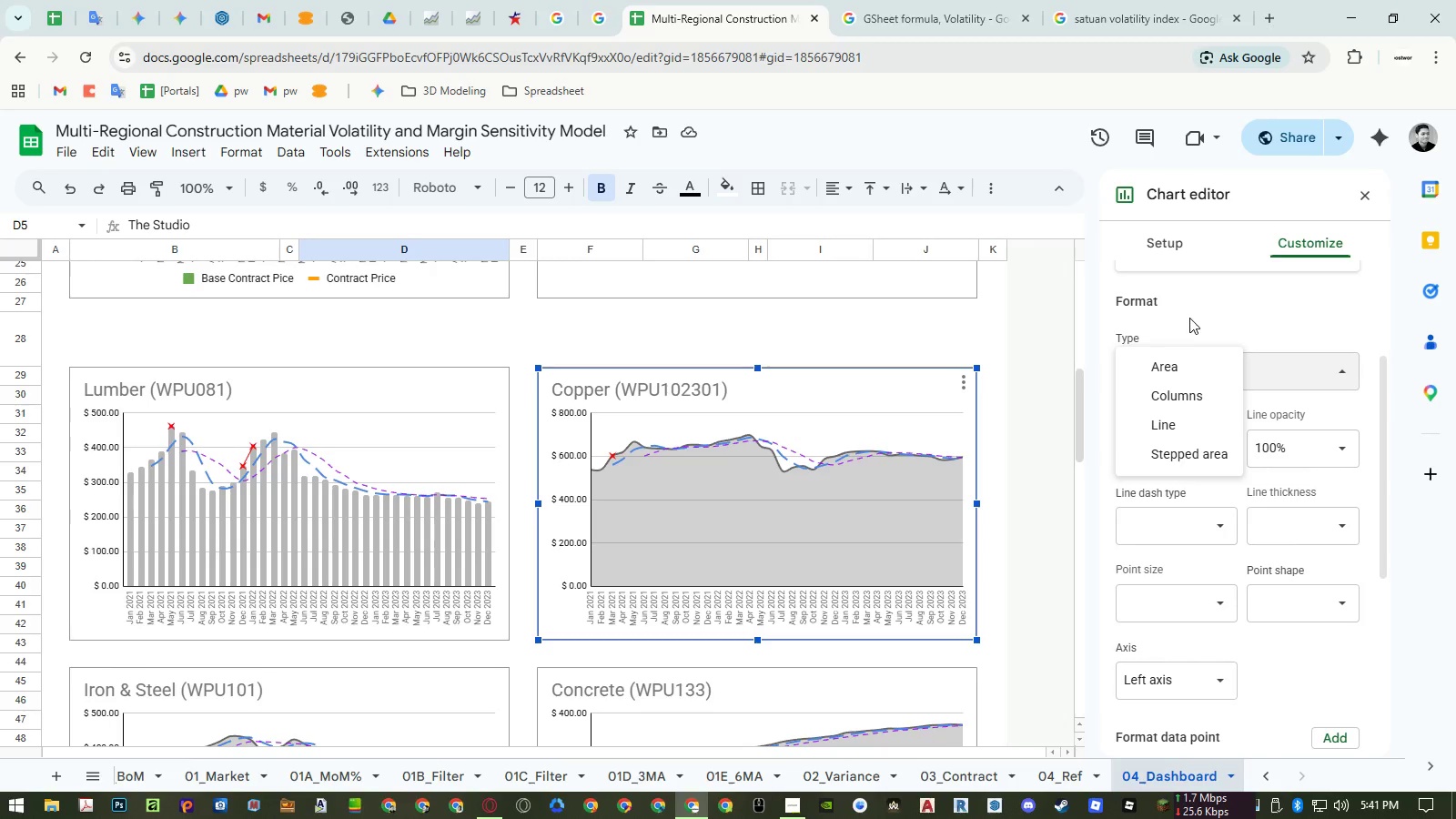 
left_click([1189, 318])
 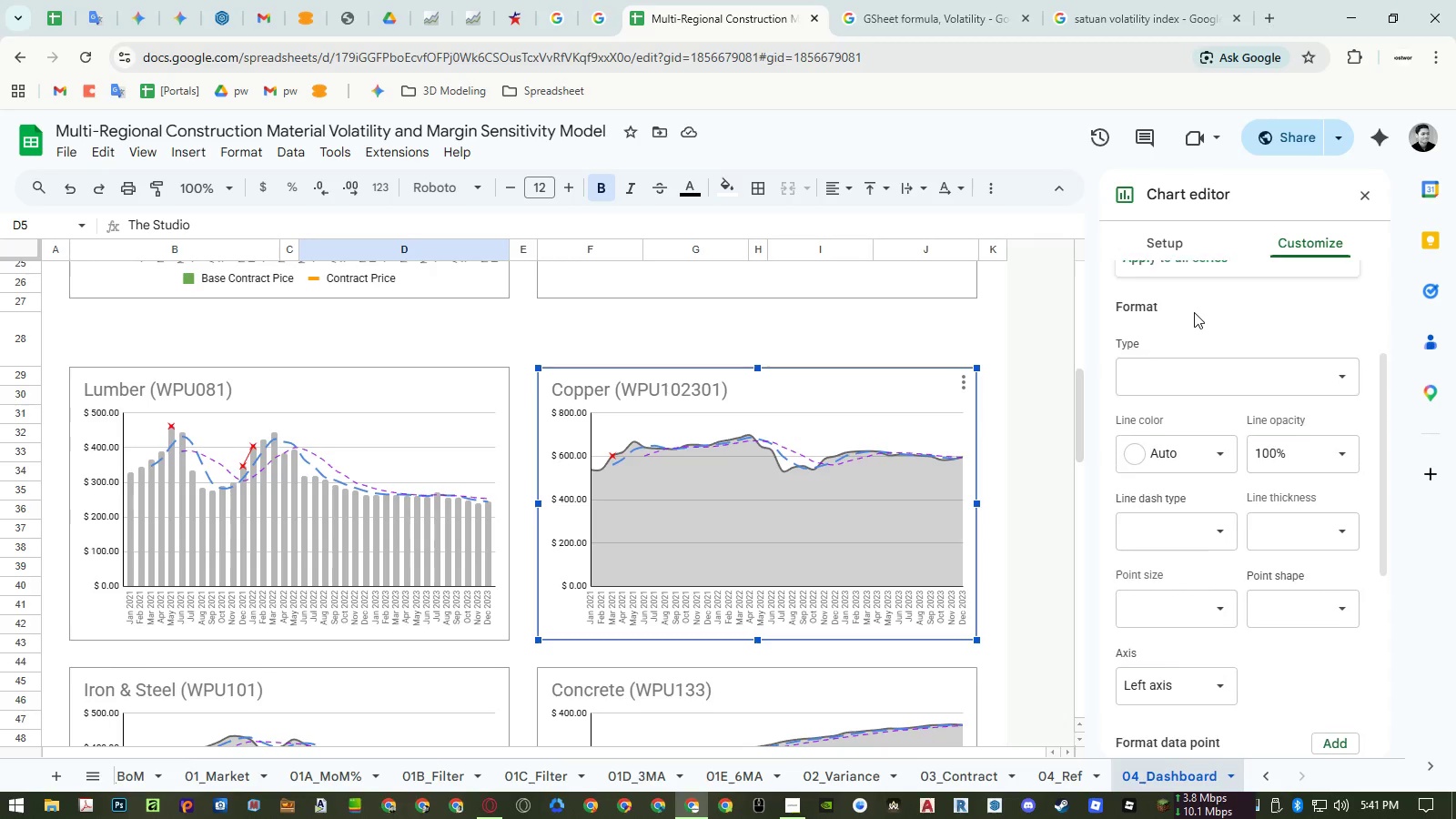 
left_click([1191, 344])
 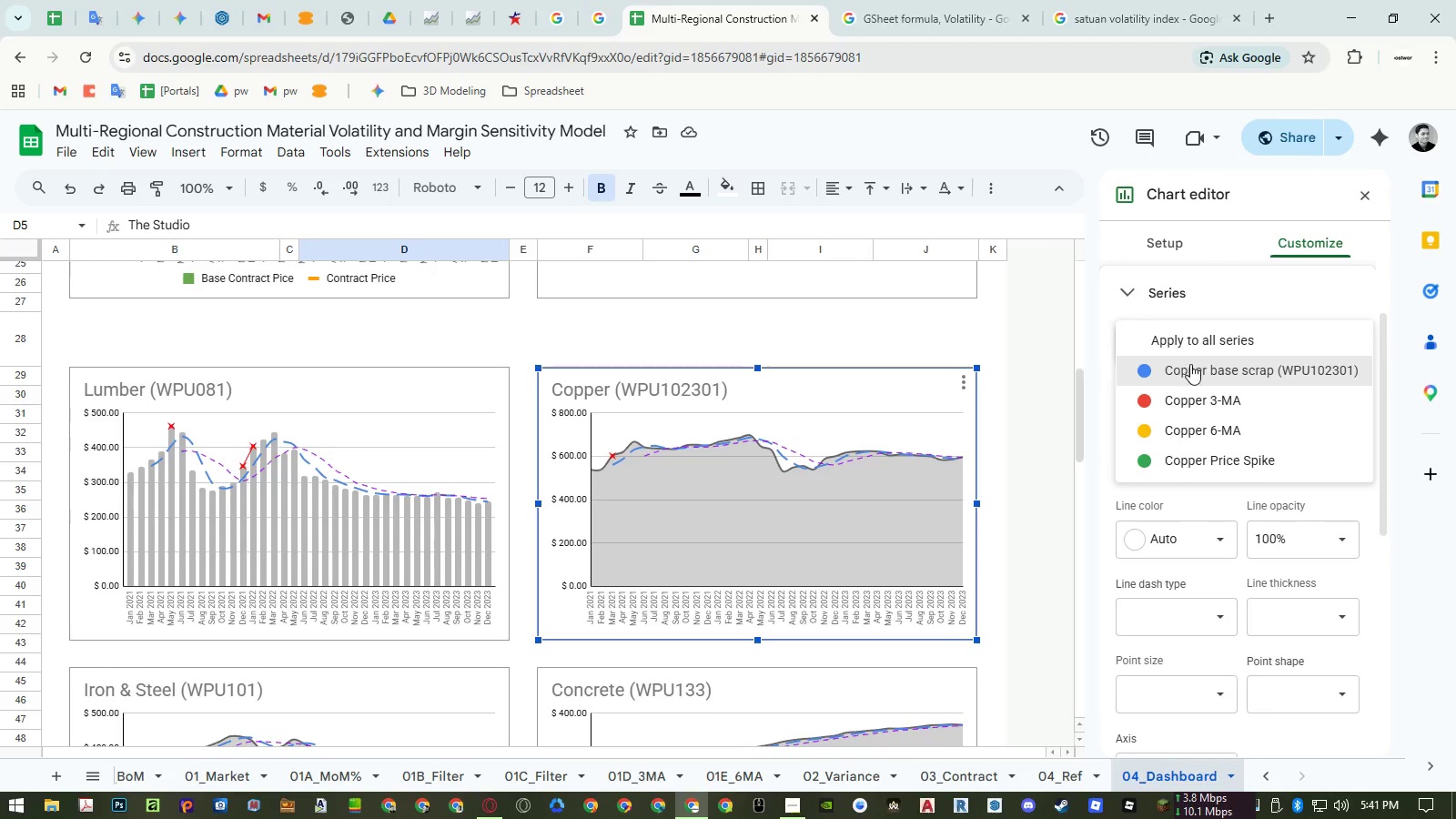 
scroll: coordinate [1194, 312], scroll_direction: up, amount: 1.0
 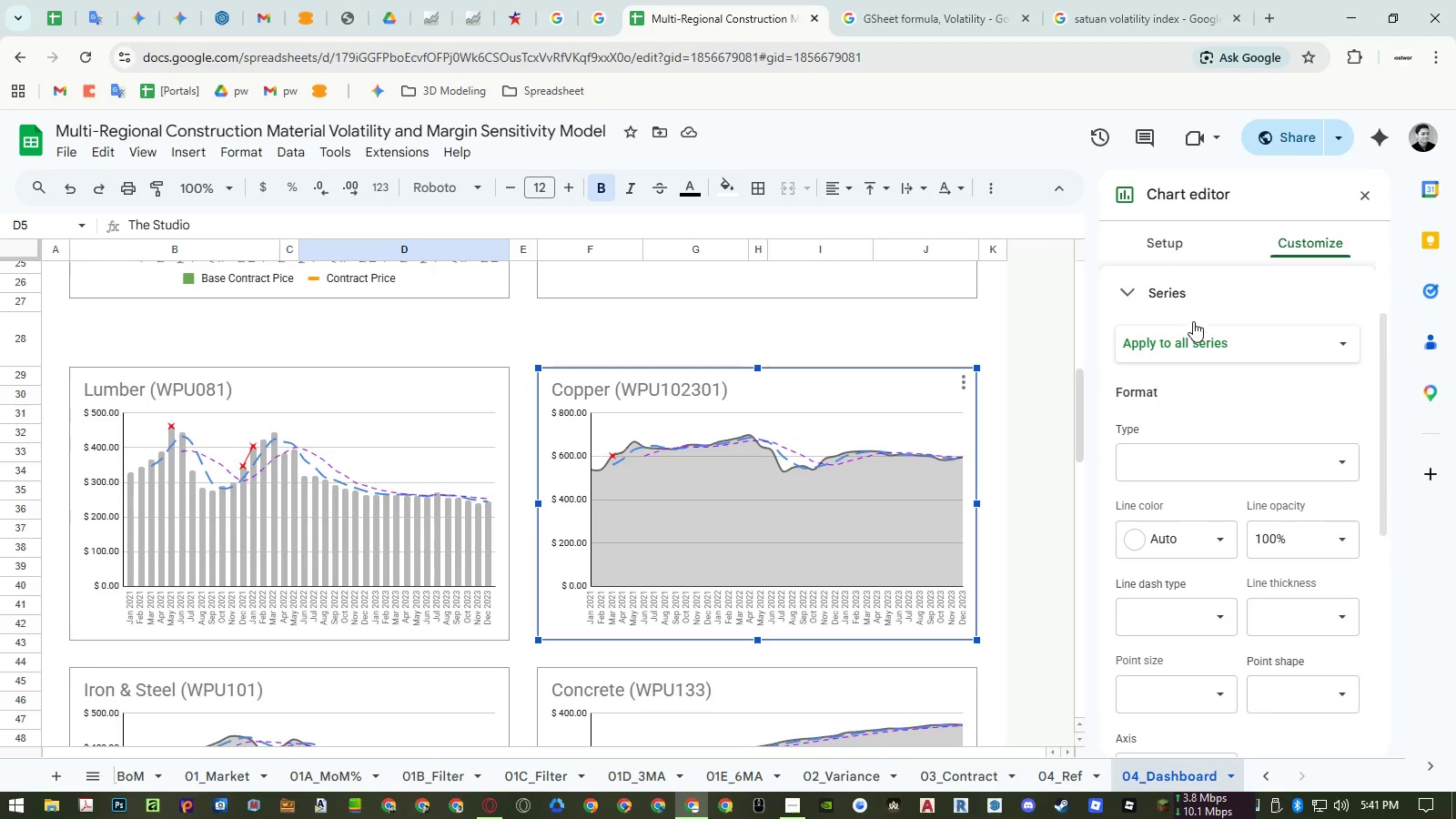 
double_click([1189, 379])
 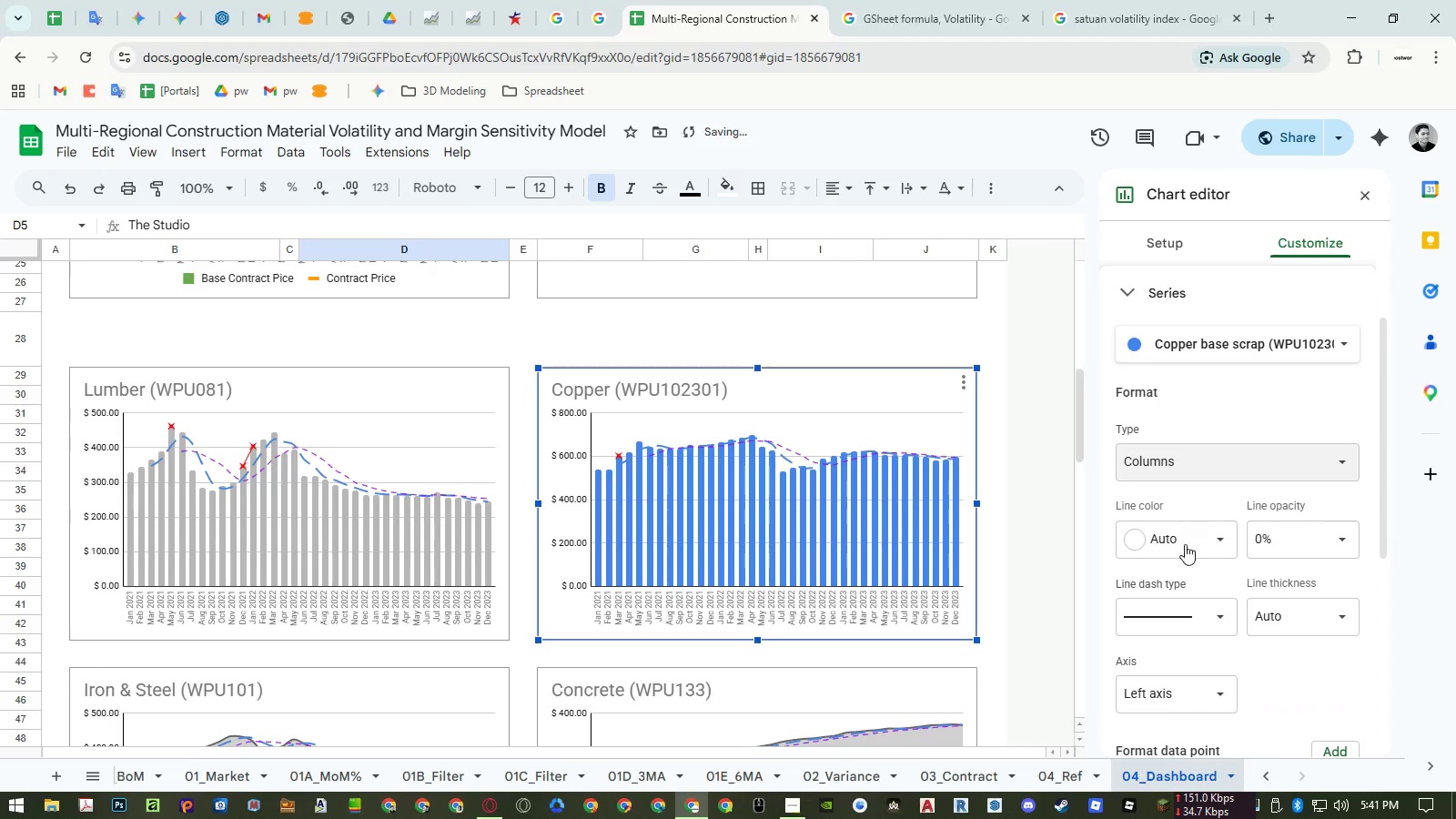 
left_click([1181, 537])
 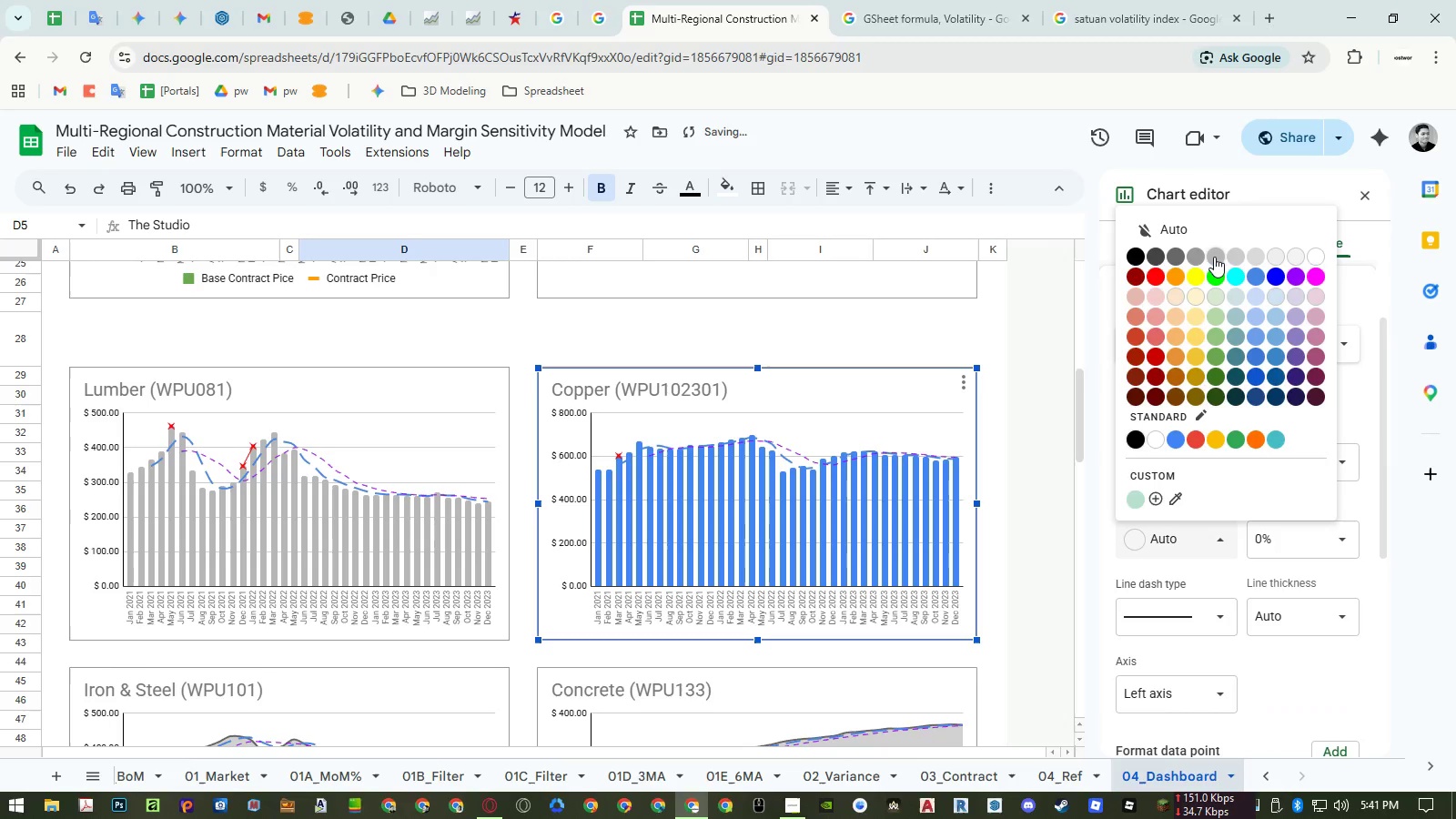 
left_click([1218, 256])
 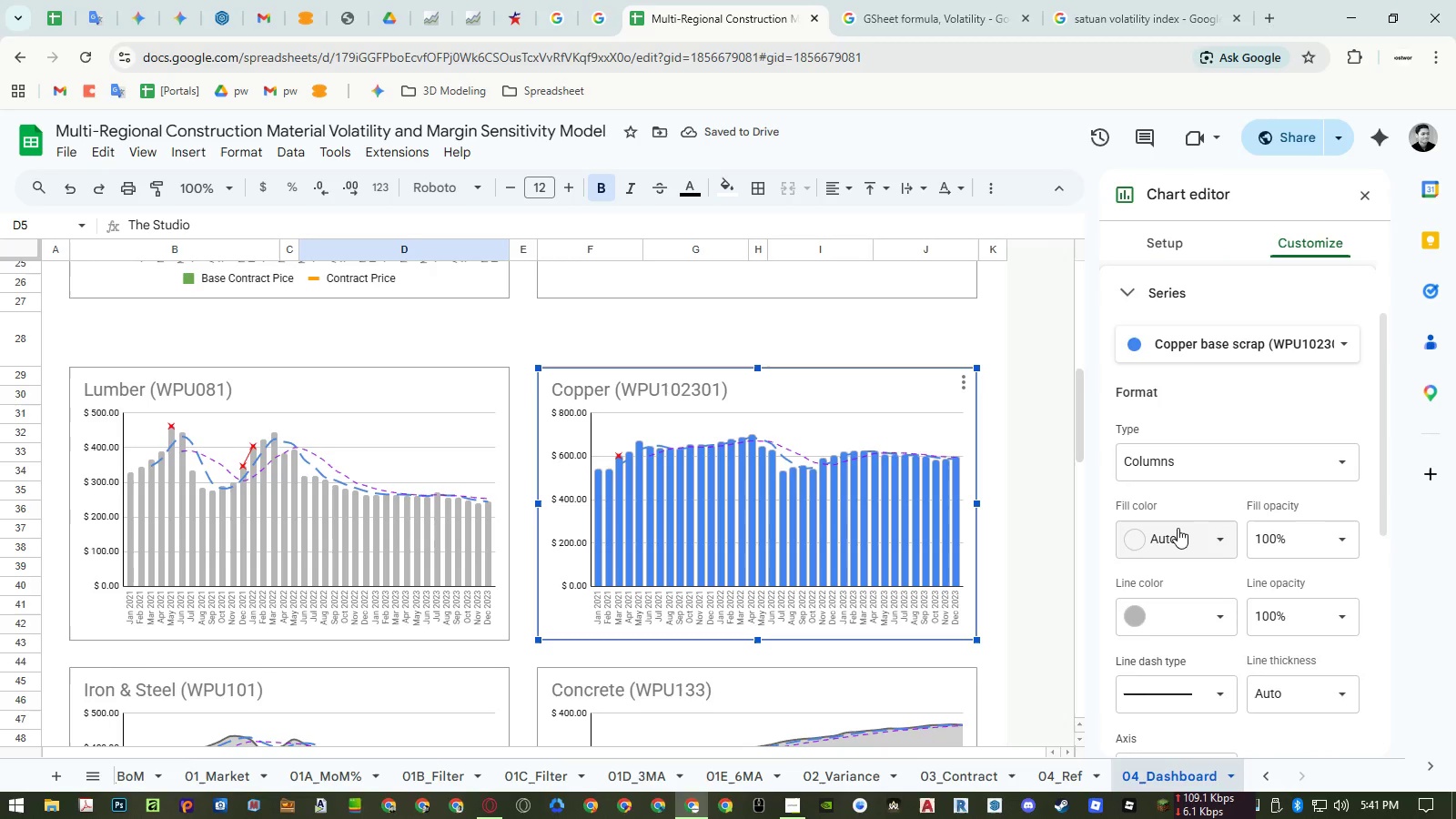 
hold_key(key=ControlLeft, duration=0.88)
 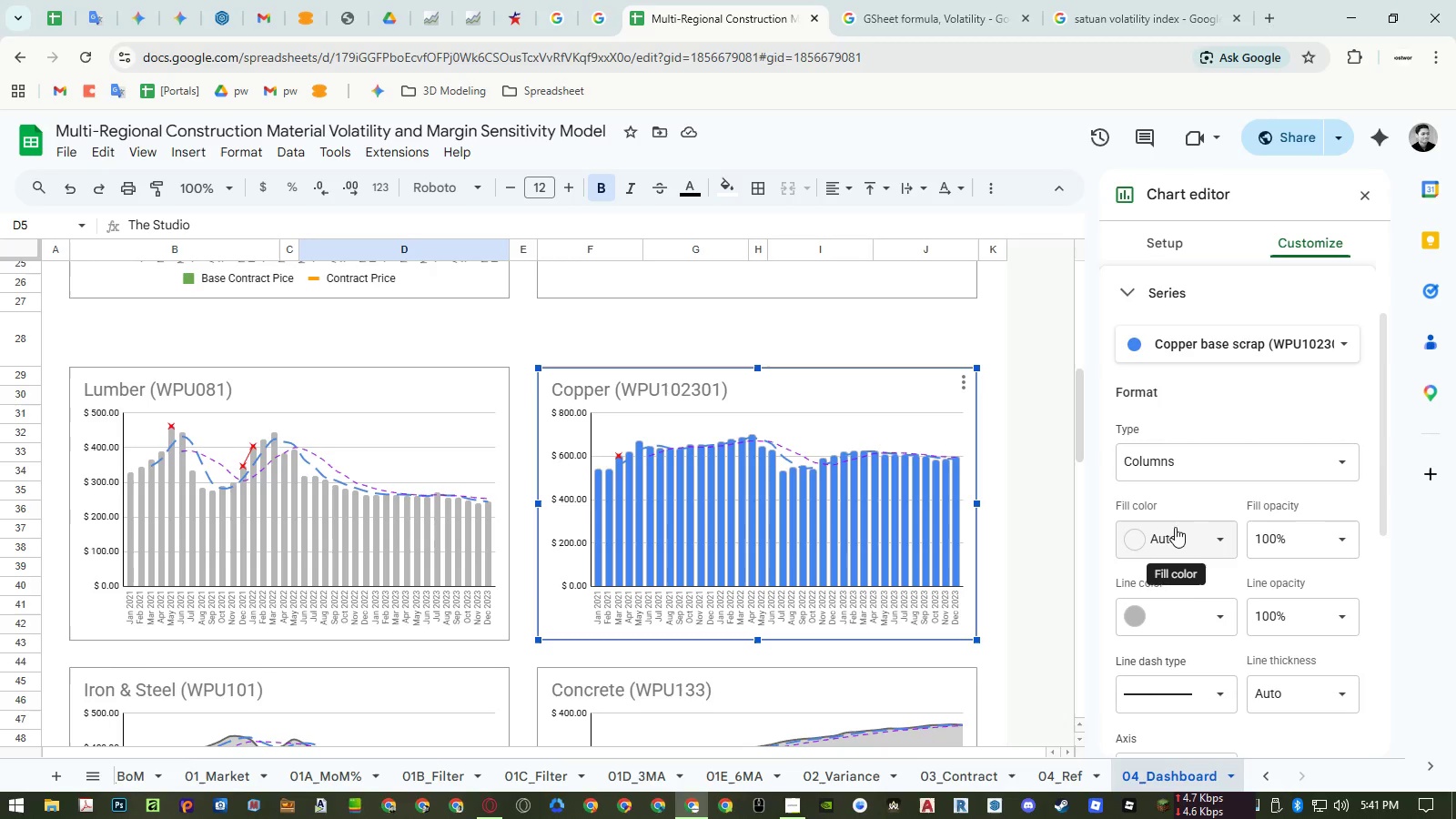 
left_click([1183, 605])
 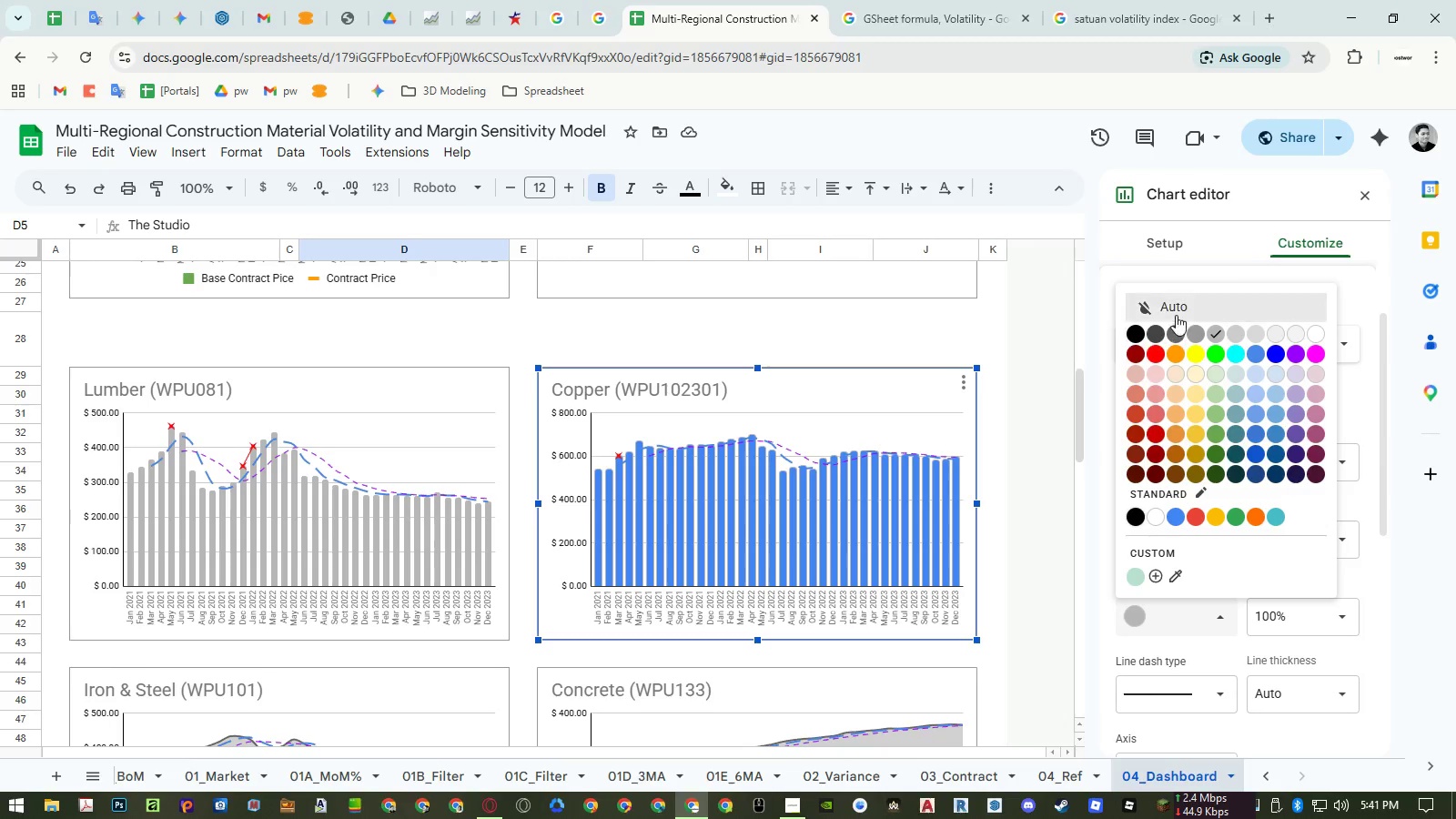 
left_click([1176, 316])
 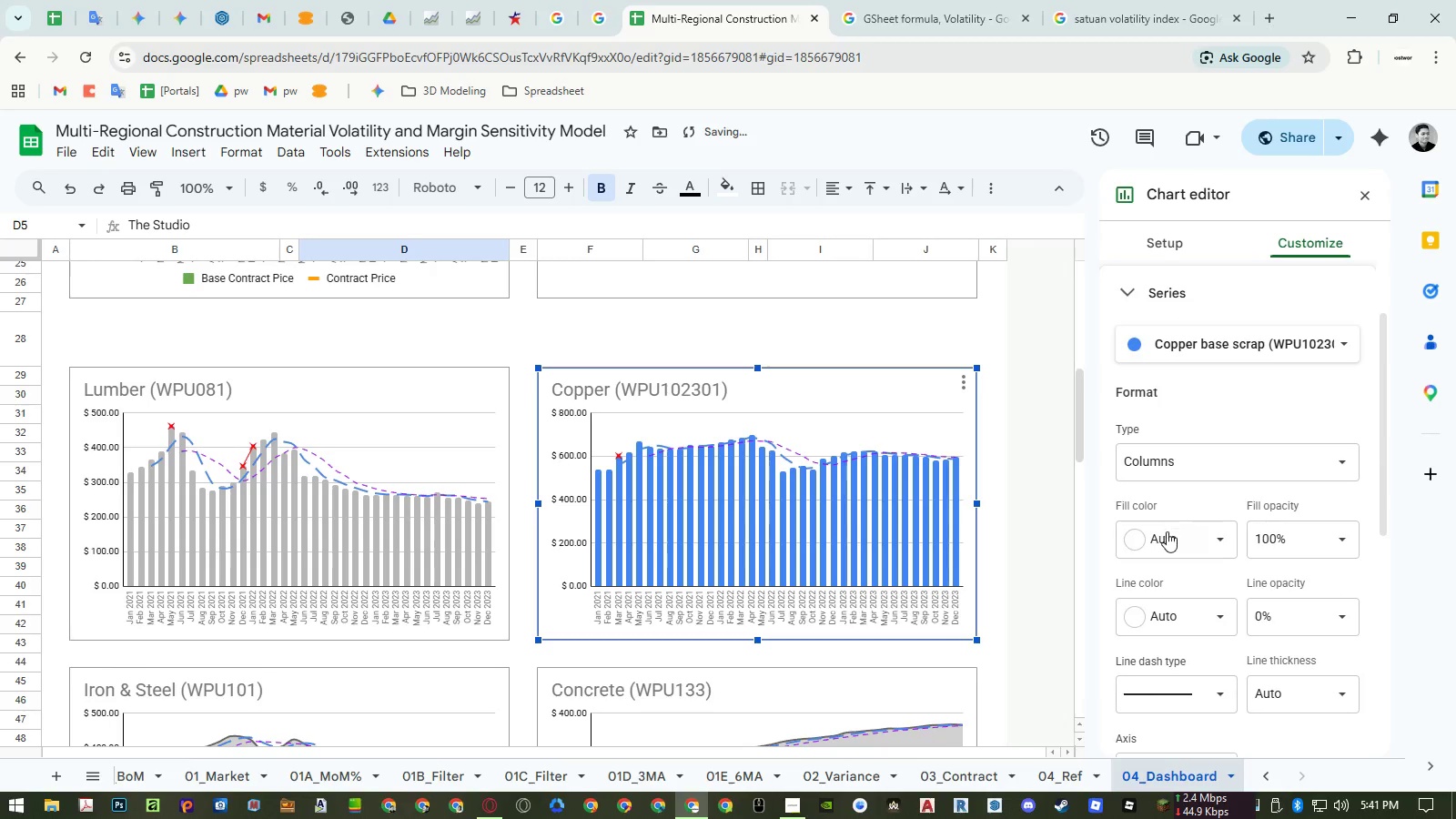 
left_click([1167, 541])
 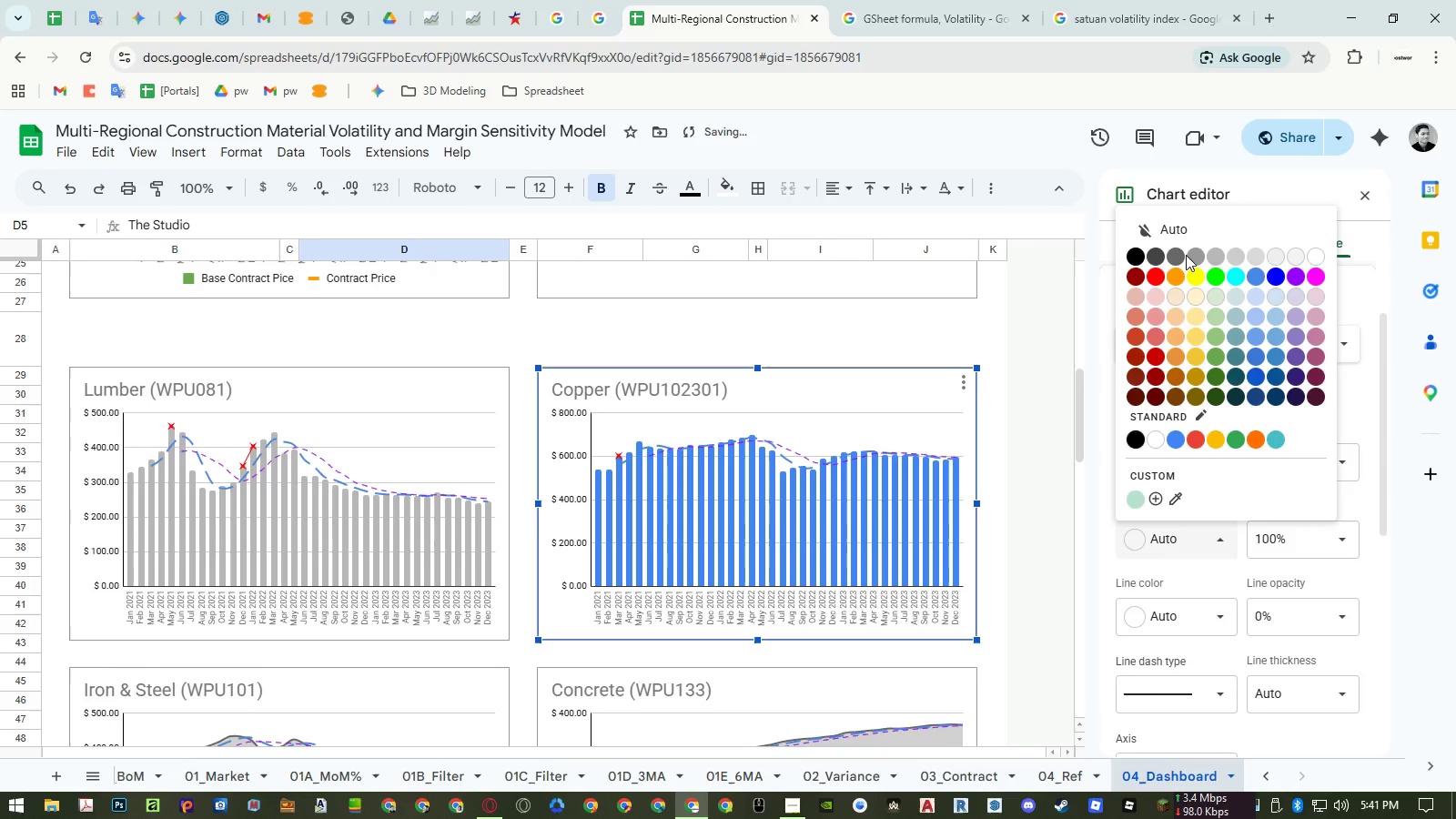 
left_click([1218, 255])
 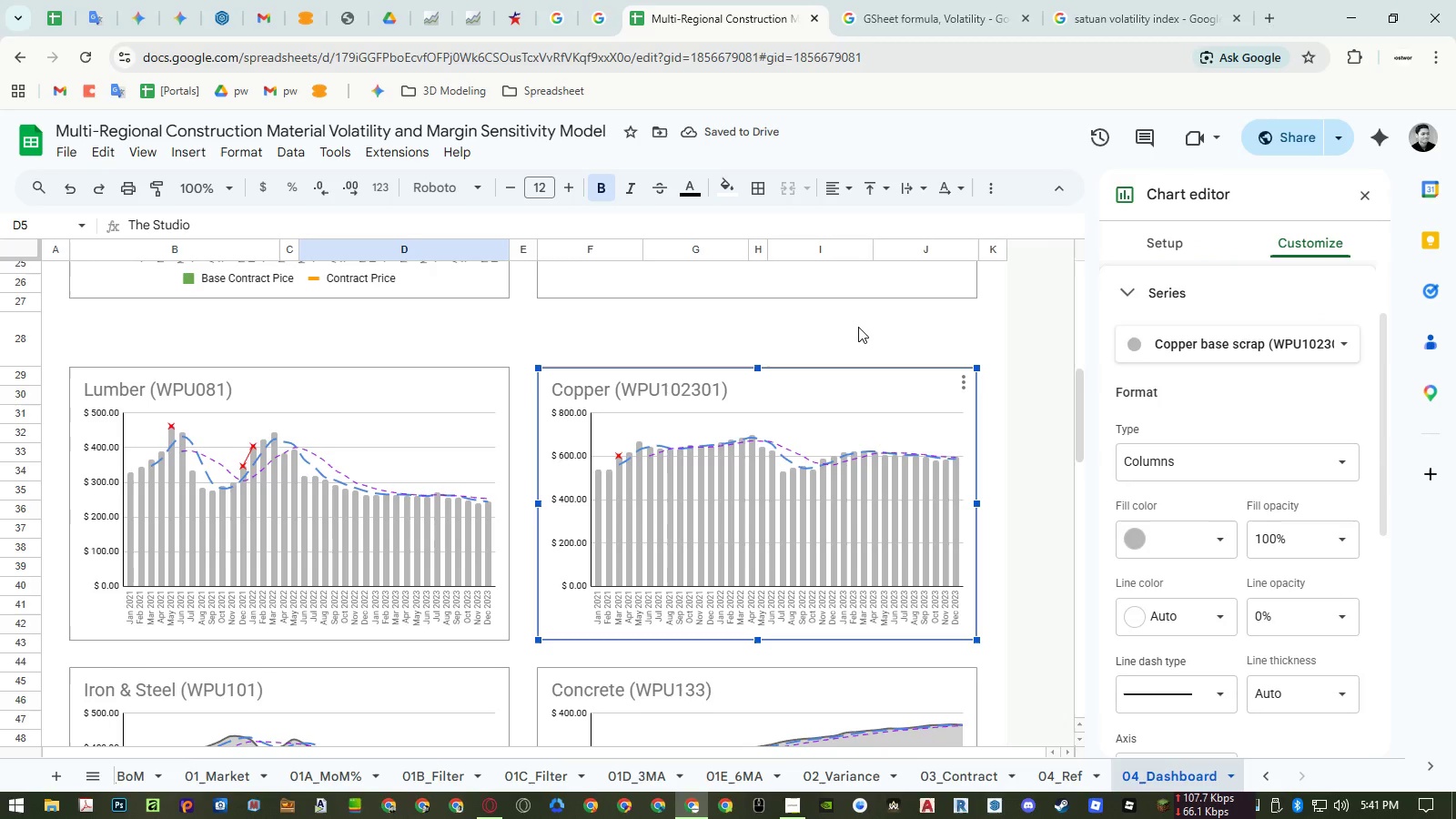 
scroll: coordinate [577, 450], scroll_direction: down, amount: 1.0
 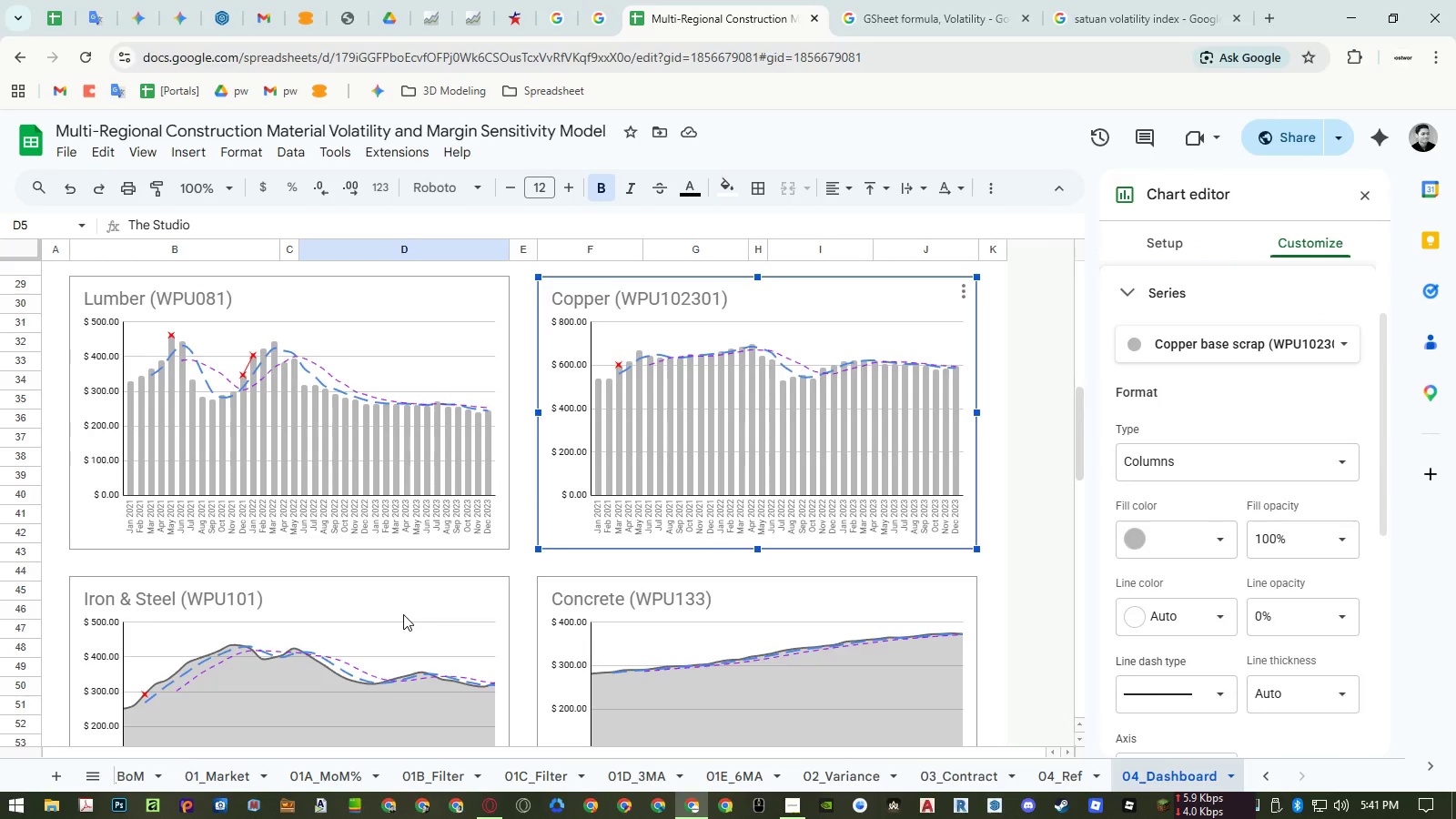 
left_click([403, 614])
 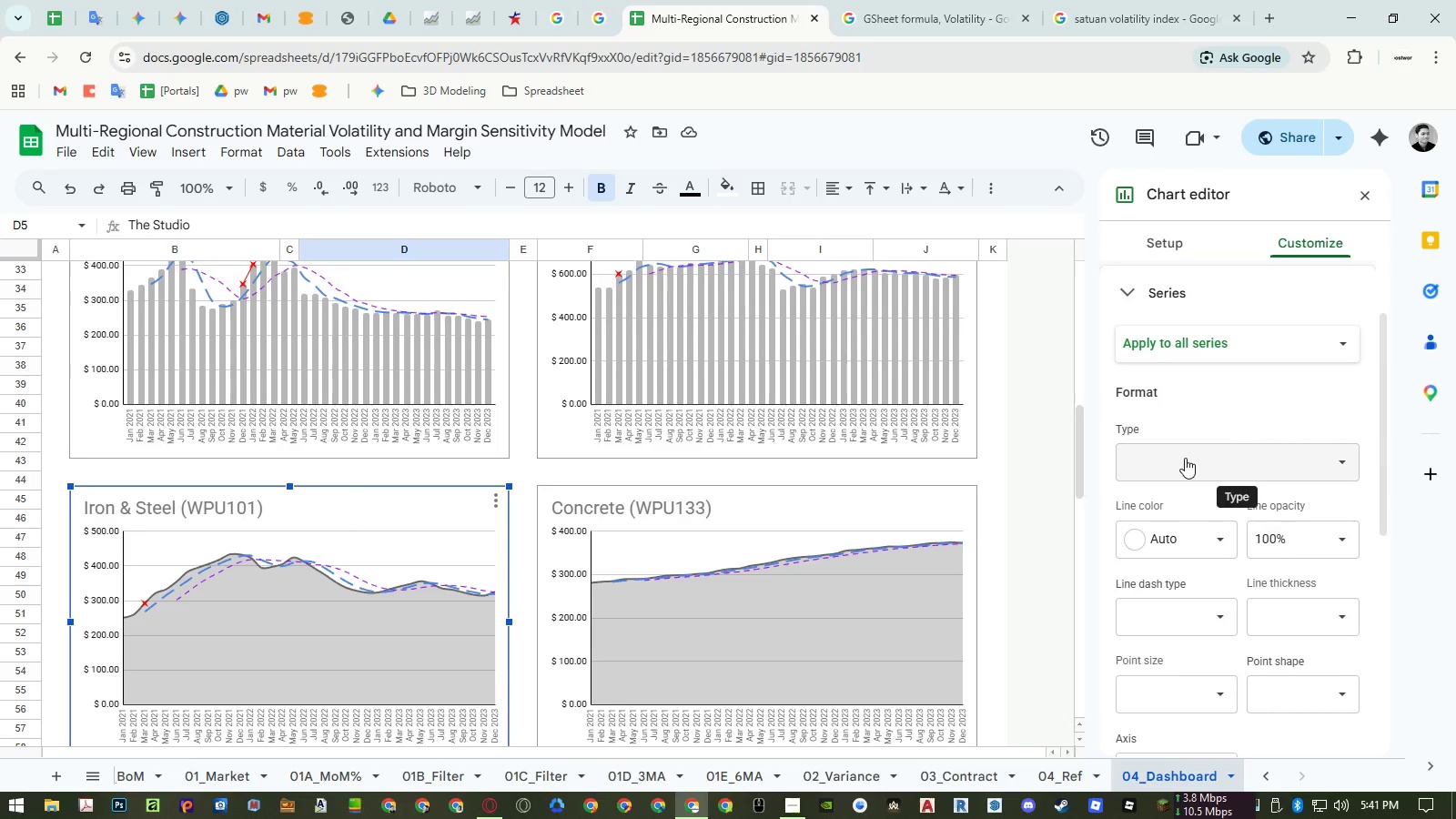 
left_click([1195, 345])
 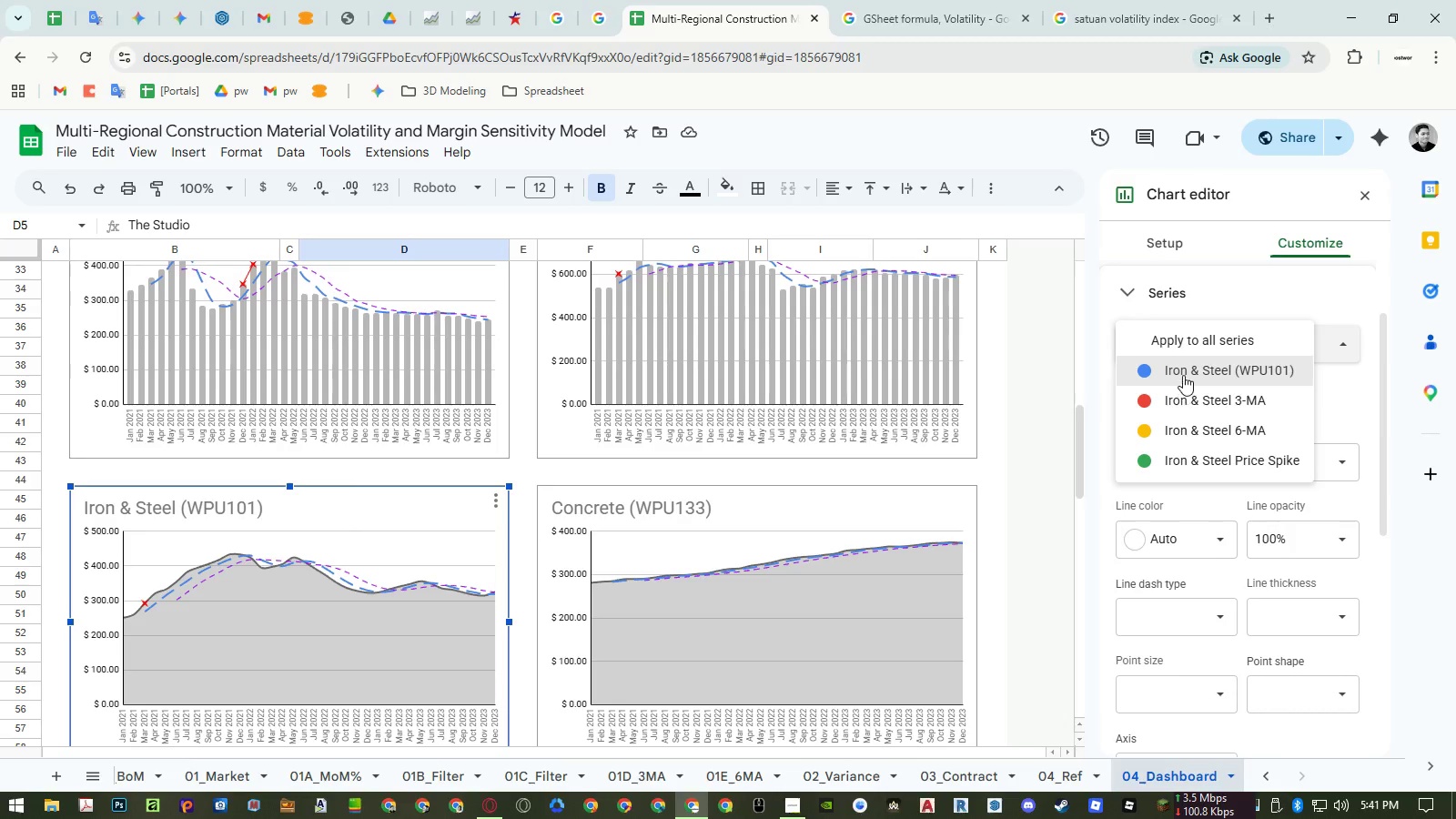 
left_click([1183, 374])
 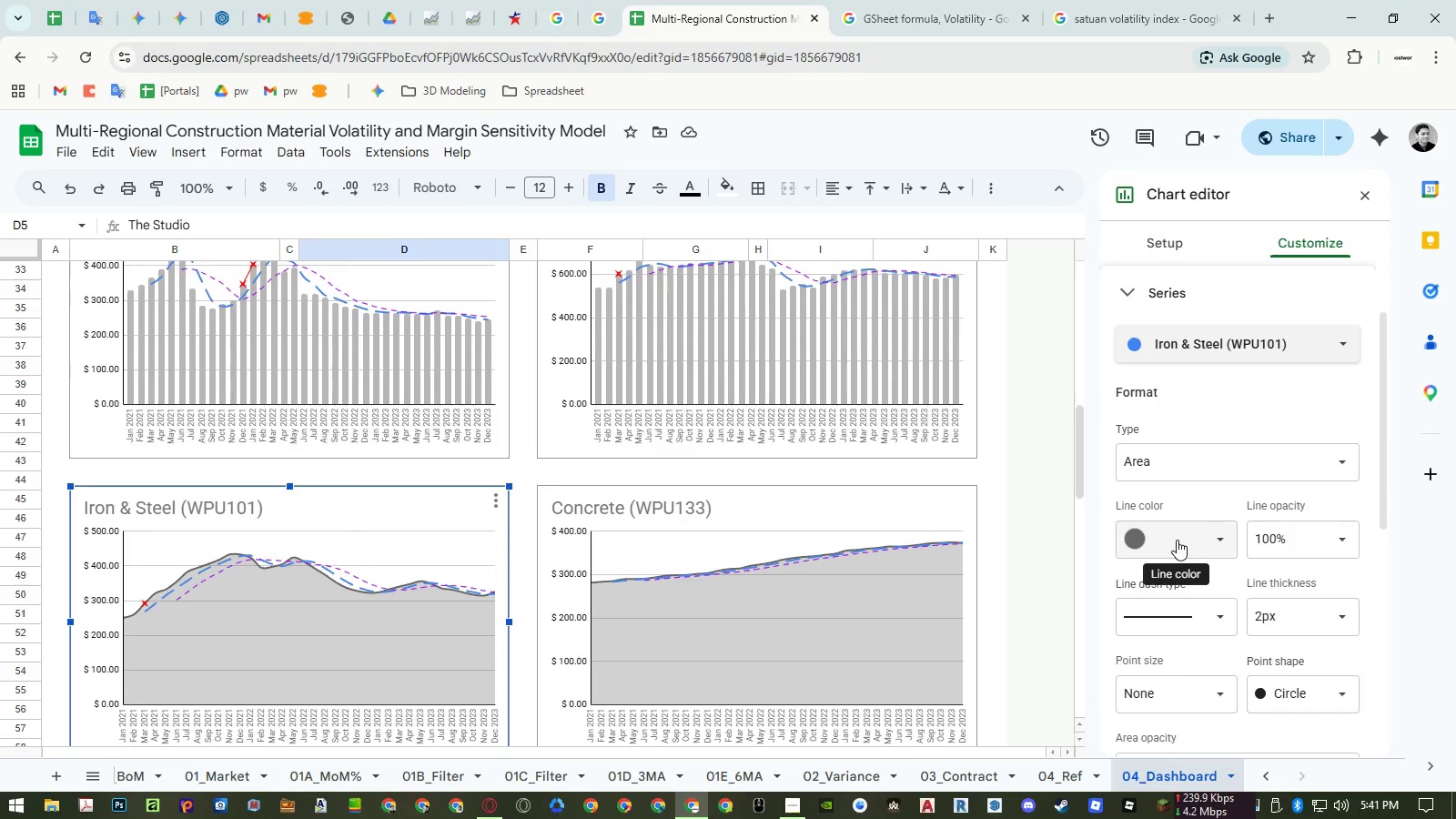 
left_click([1177, 540])
 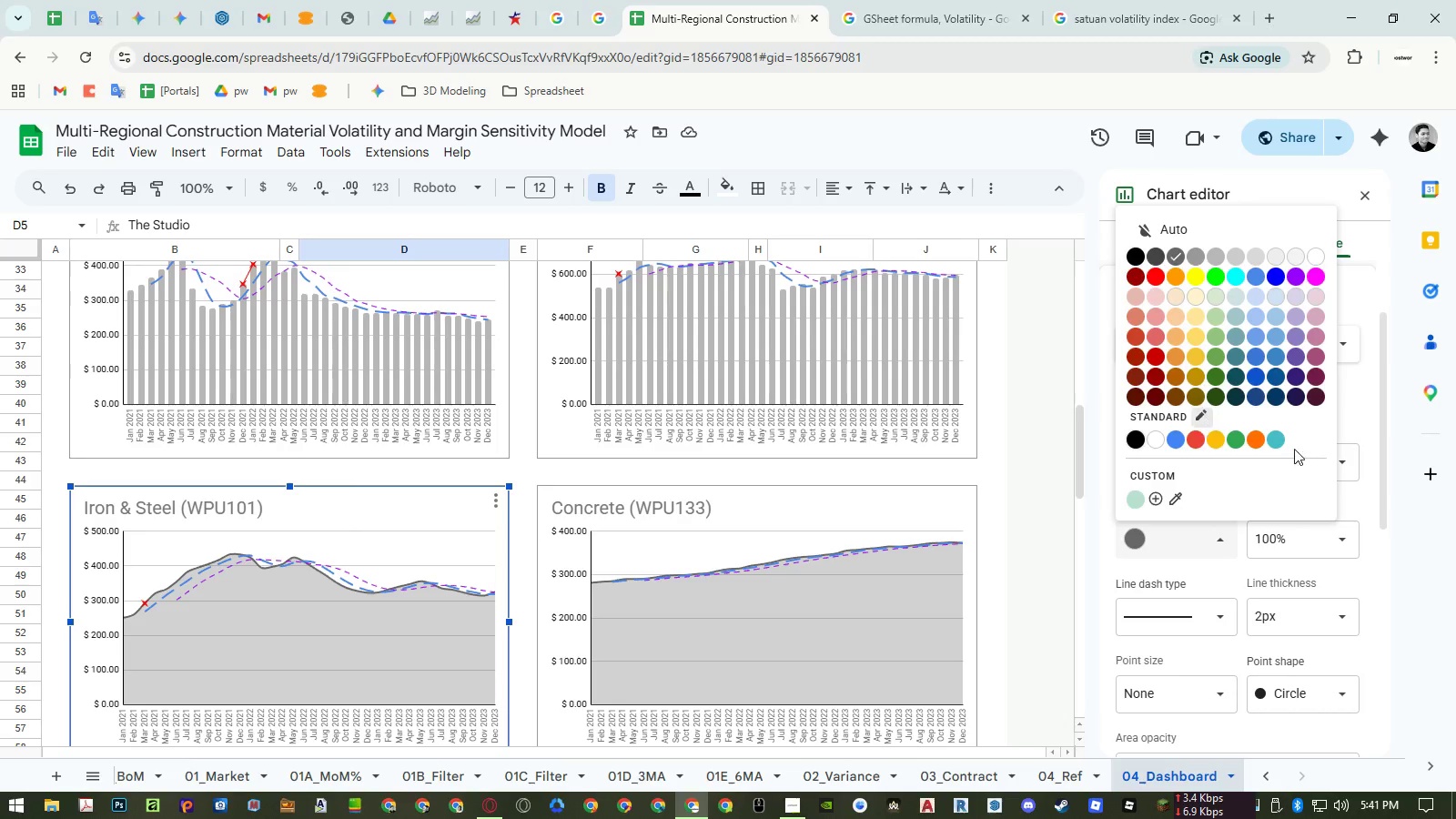 
left_click([1349, 457])
 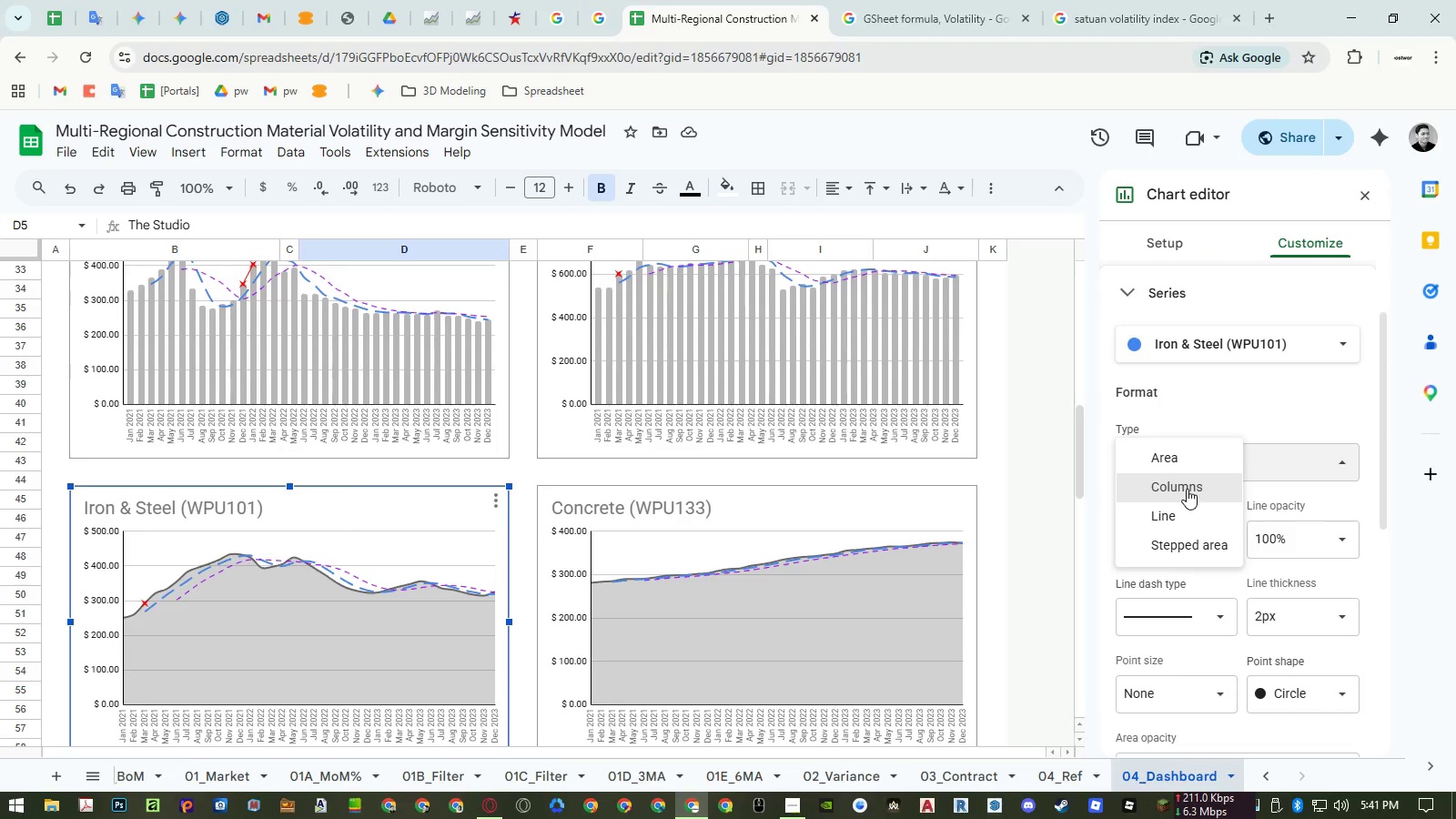 
left_click([1187, 489])
 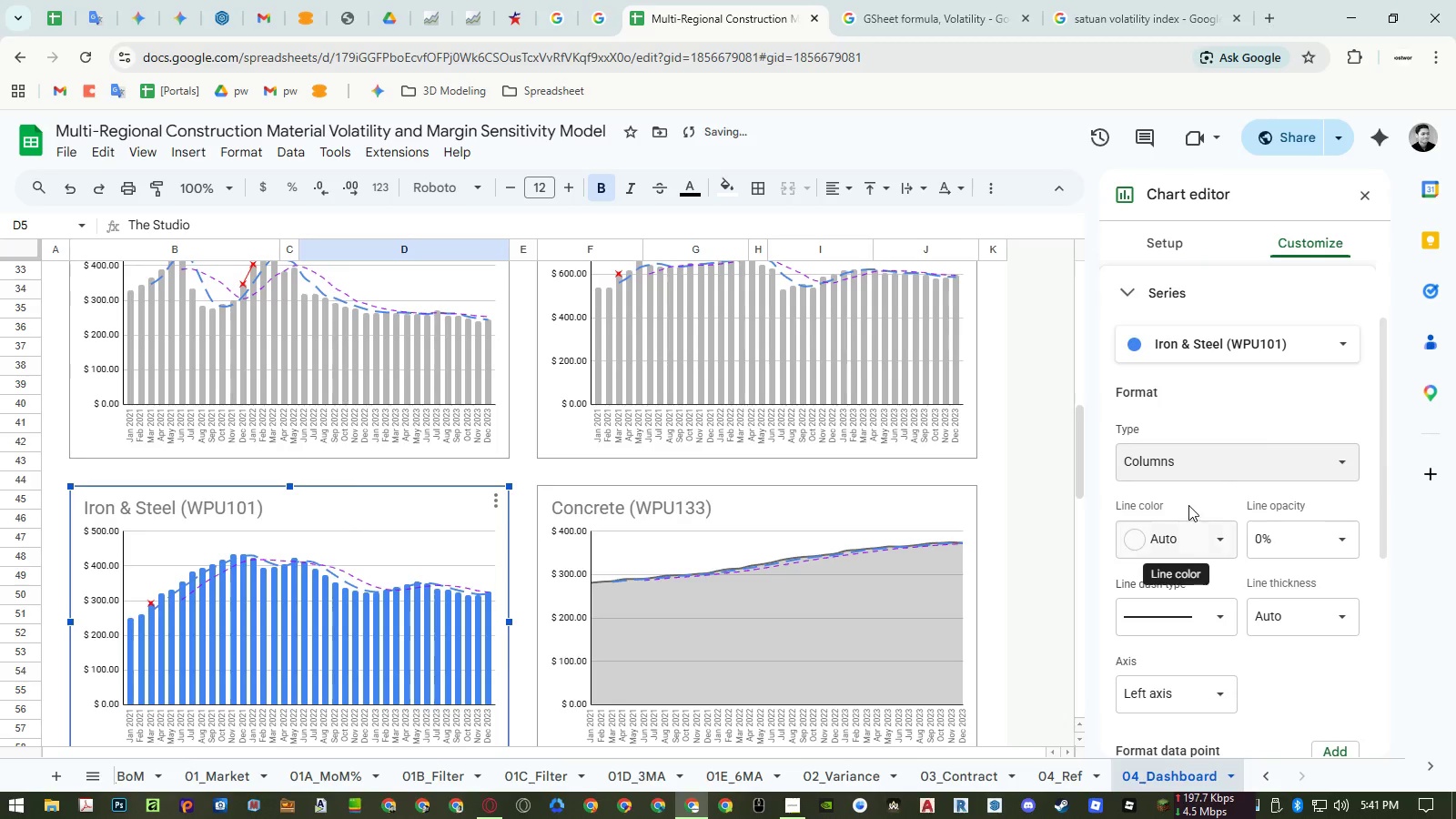 
left_click([1190, 492])
 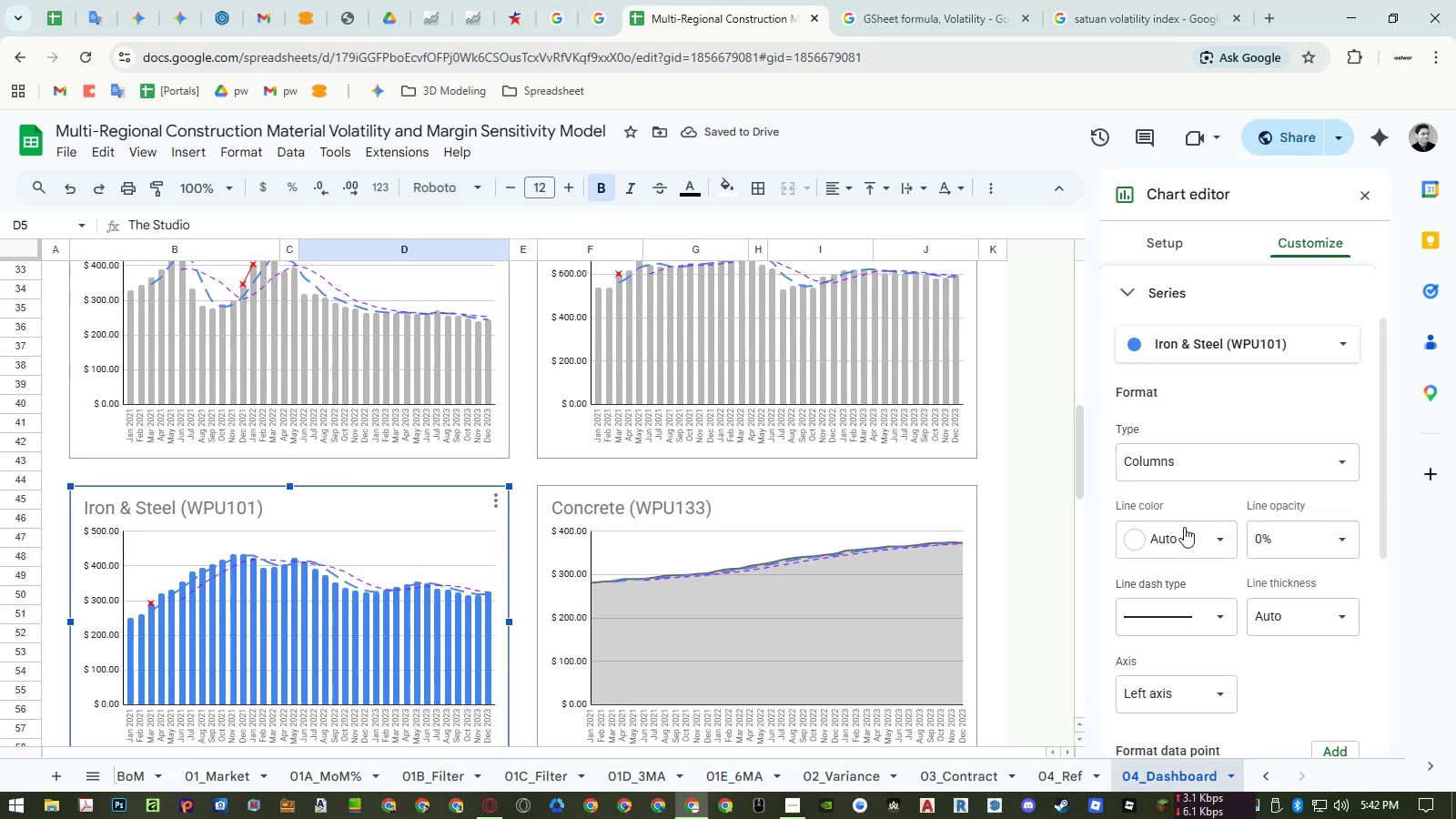 
left_click([1182, 534])
 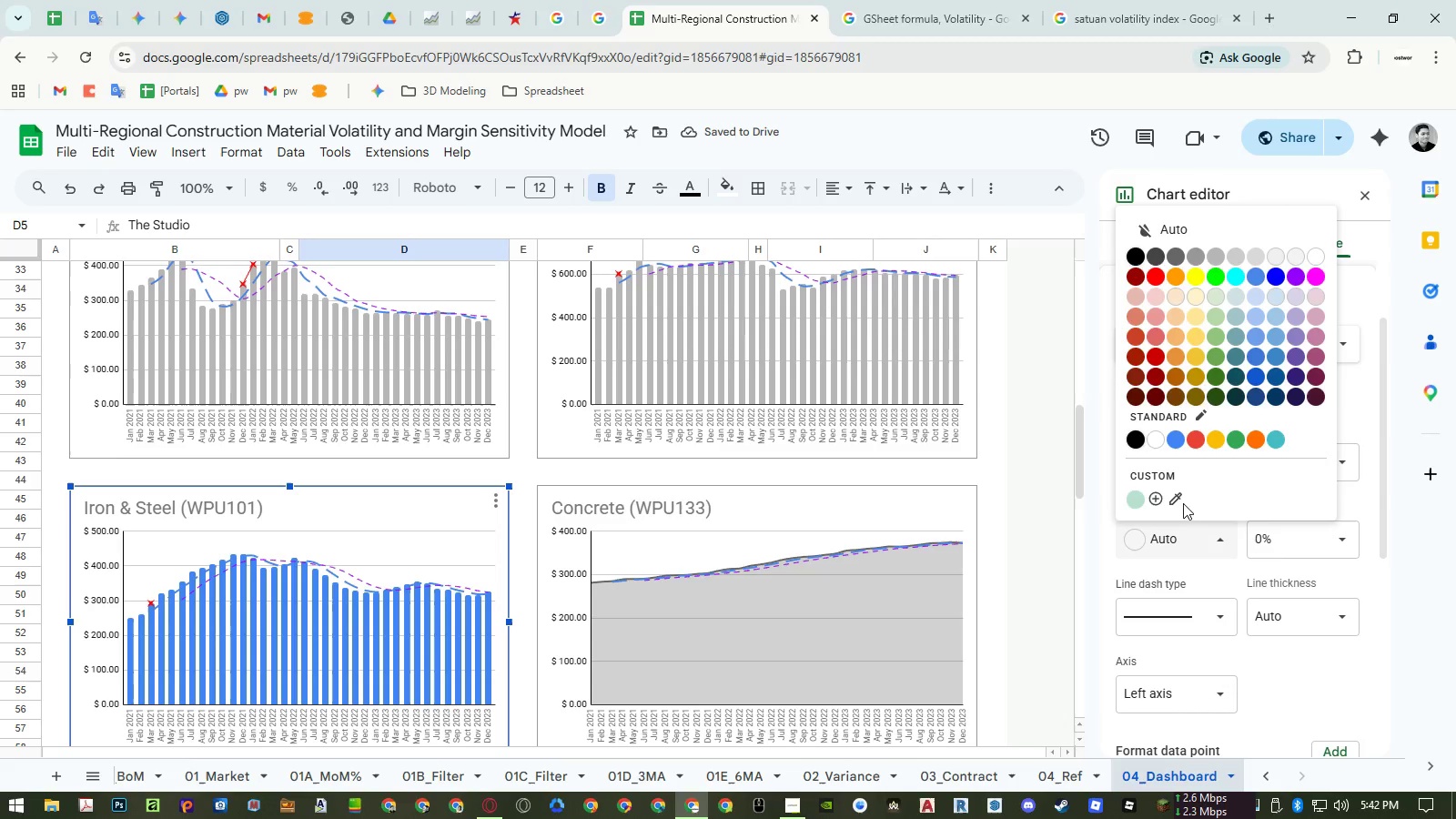 
left_click([1192, 229])
 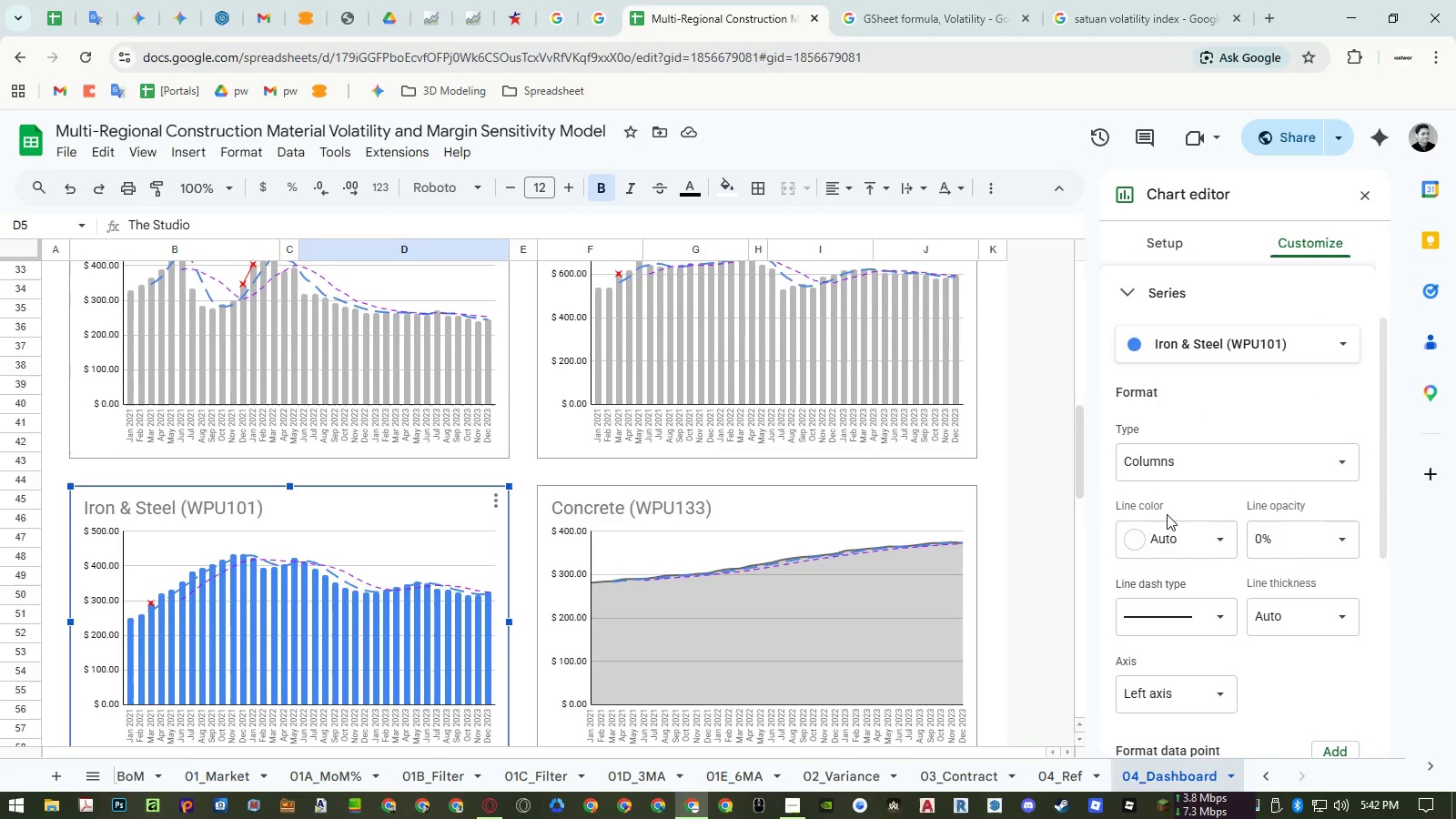 
left_click([1167, 541])
 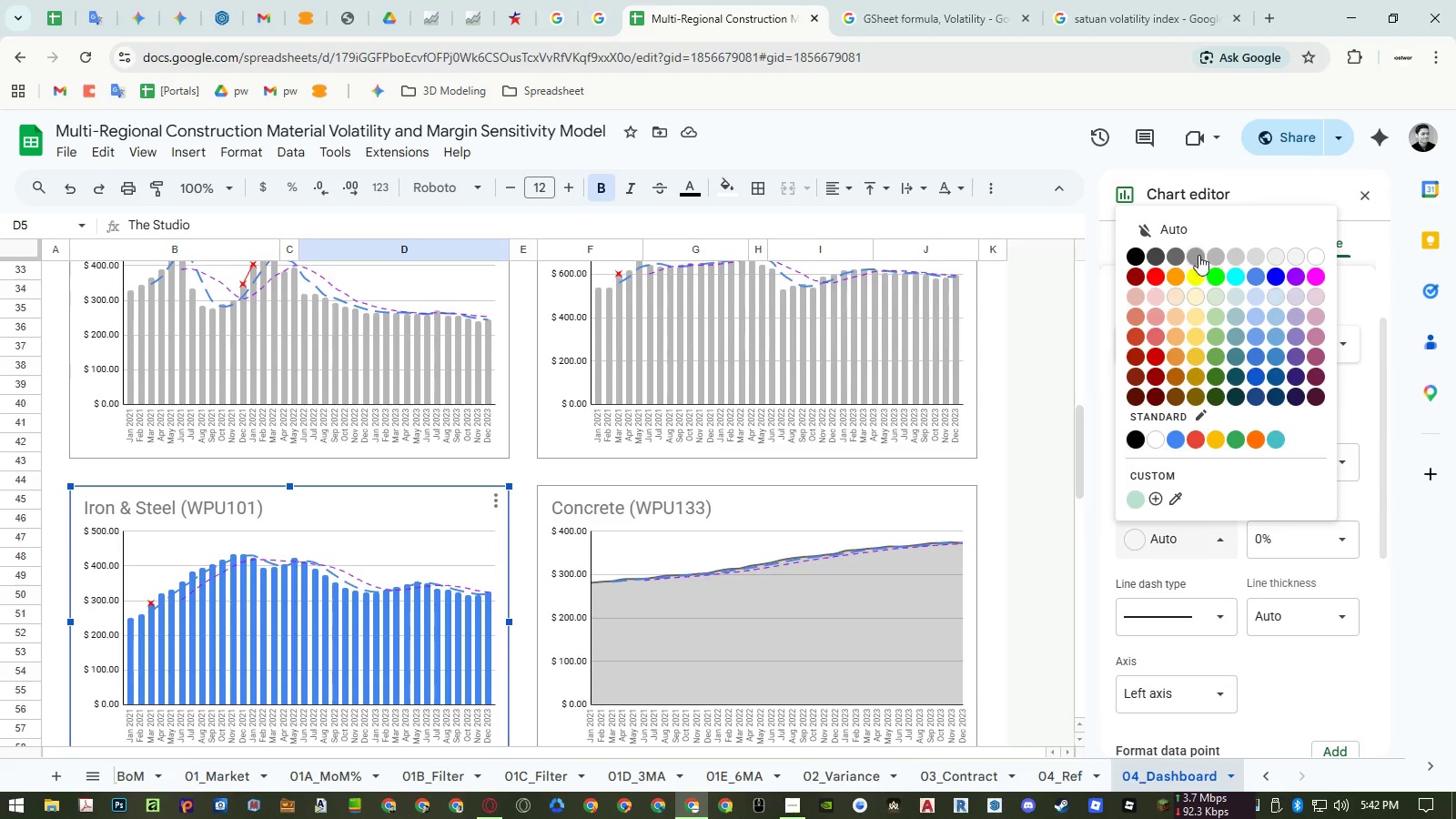 
left_click([1213, 253])
 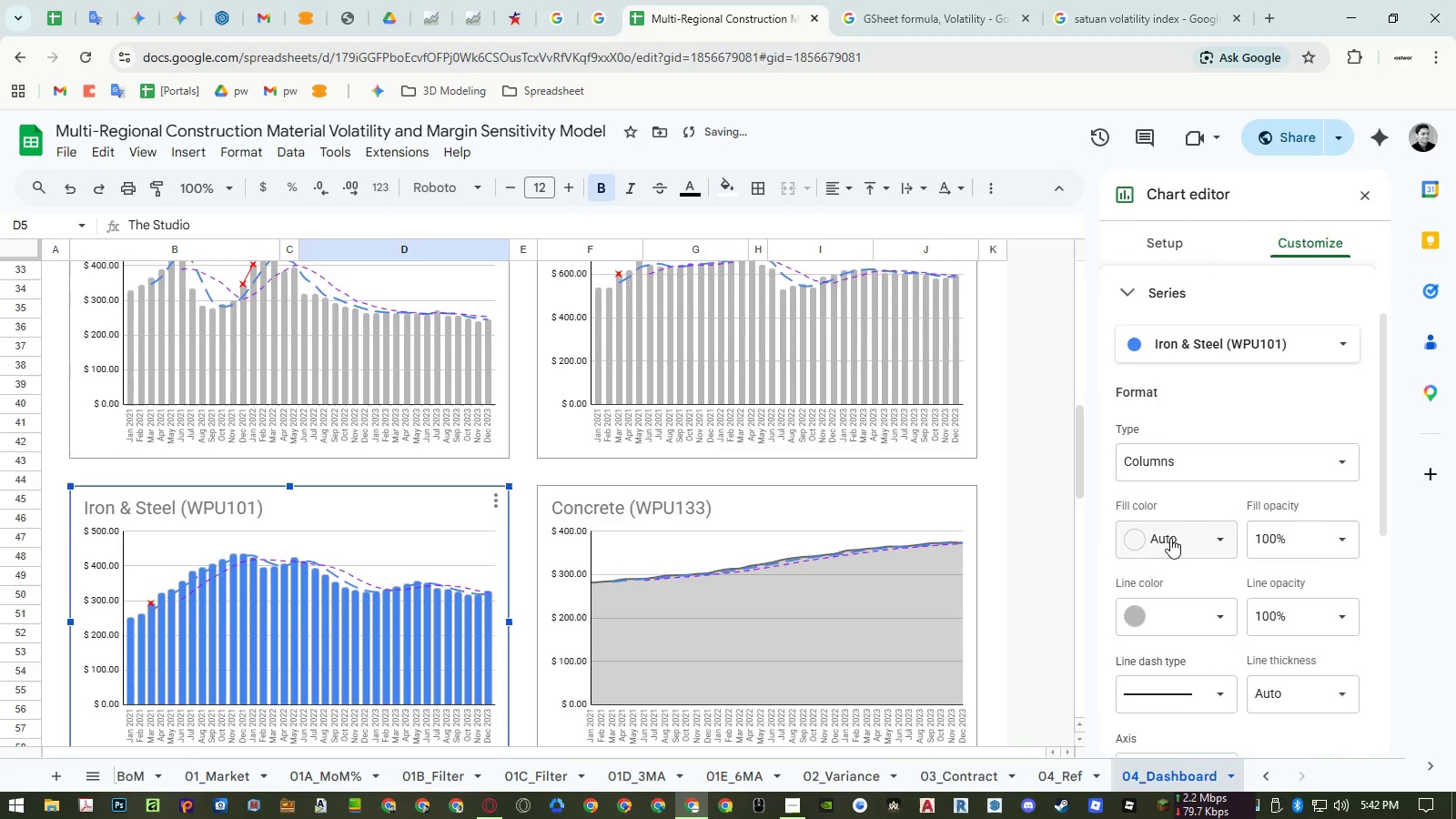 
left_click([1168, 543])
 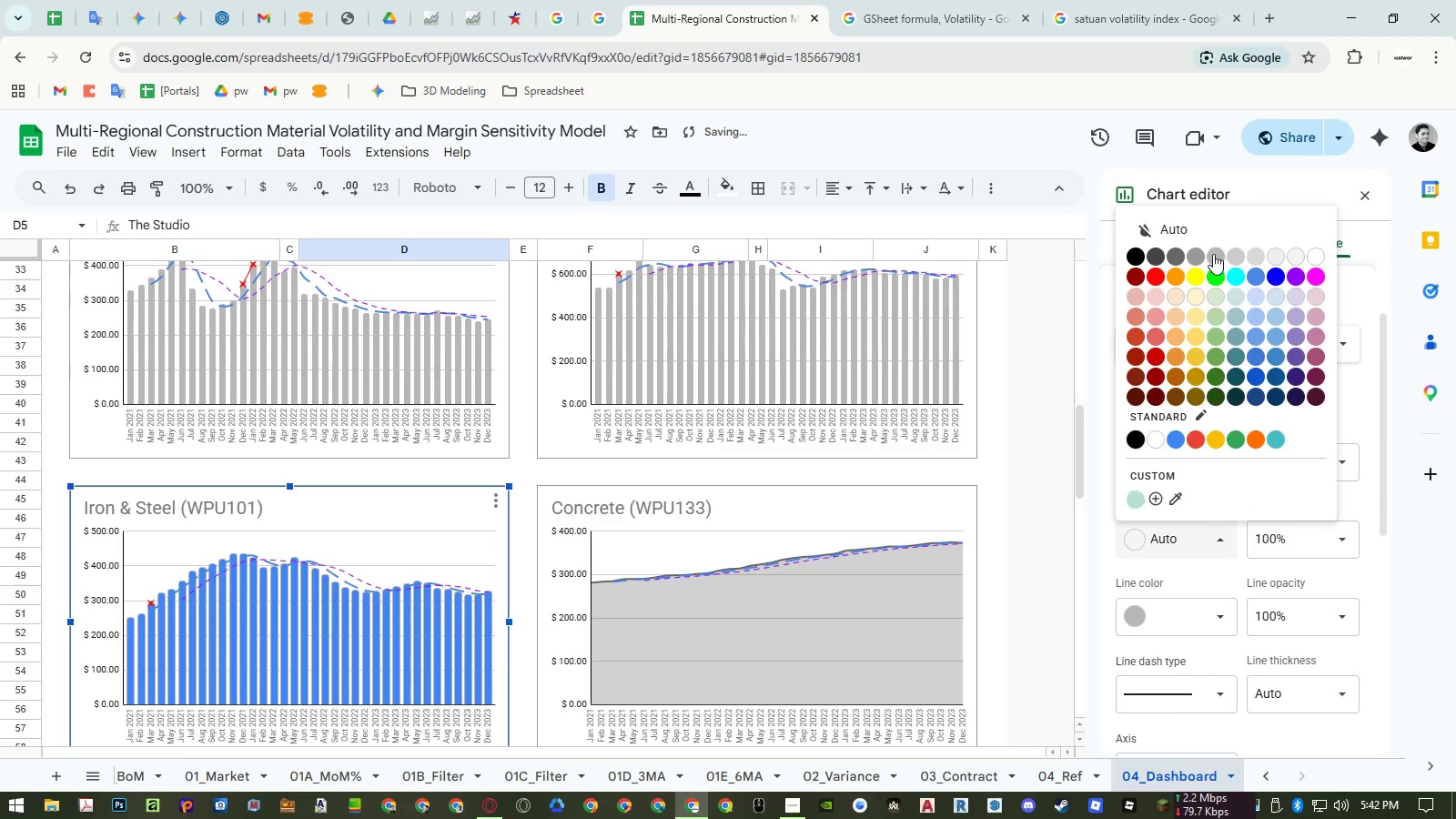 
left_click([1214, 252])
 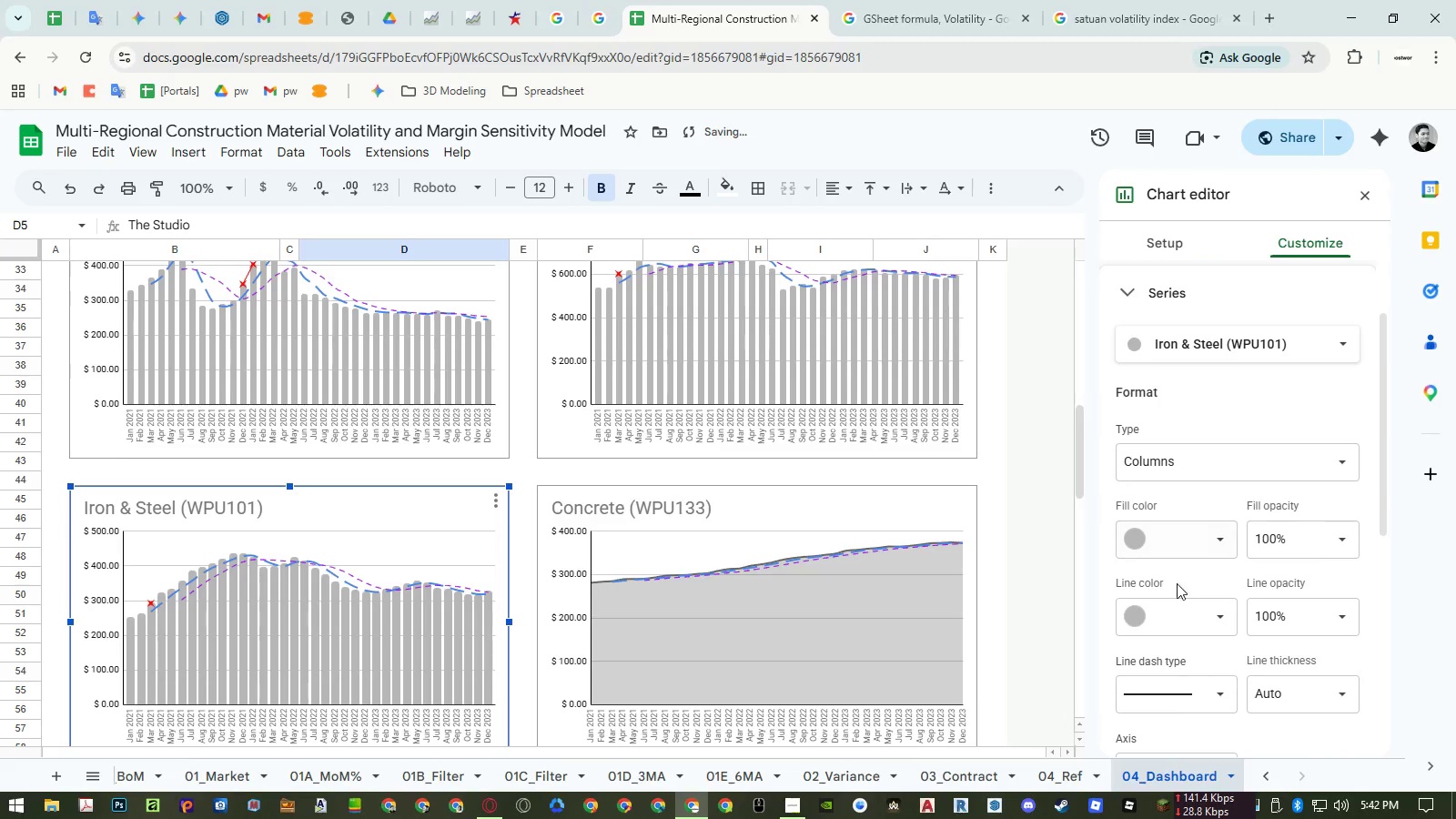 
left_click([1168, 615])
 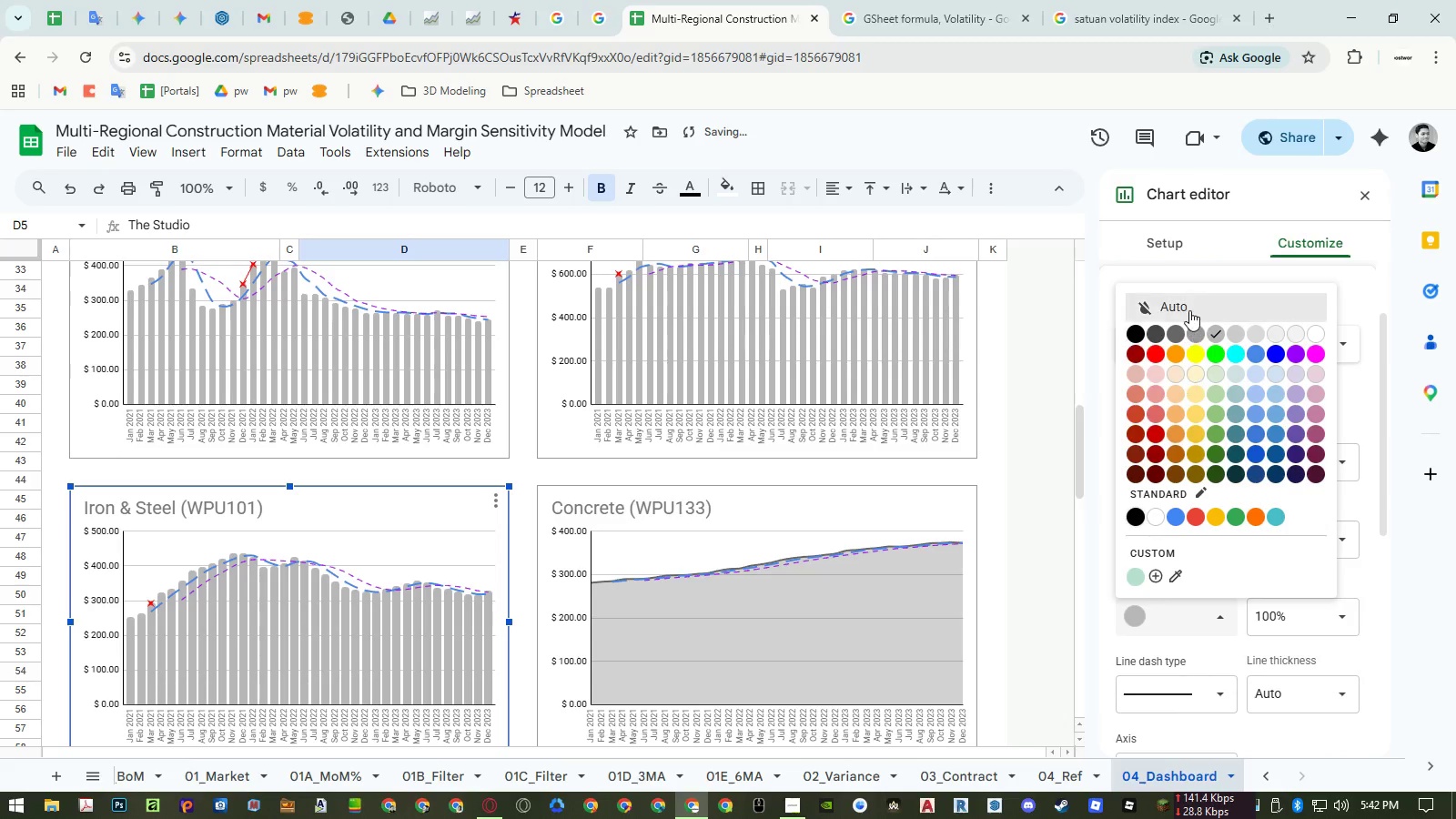 
left_click([1189, 308])
 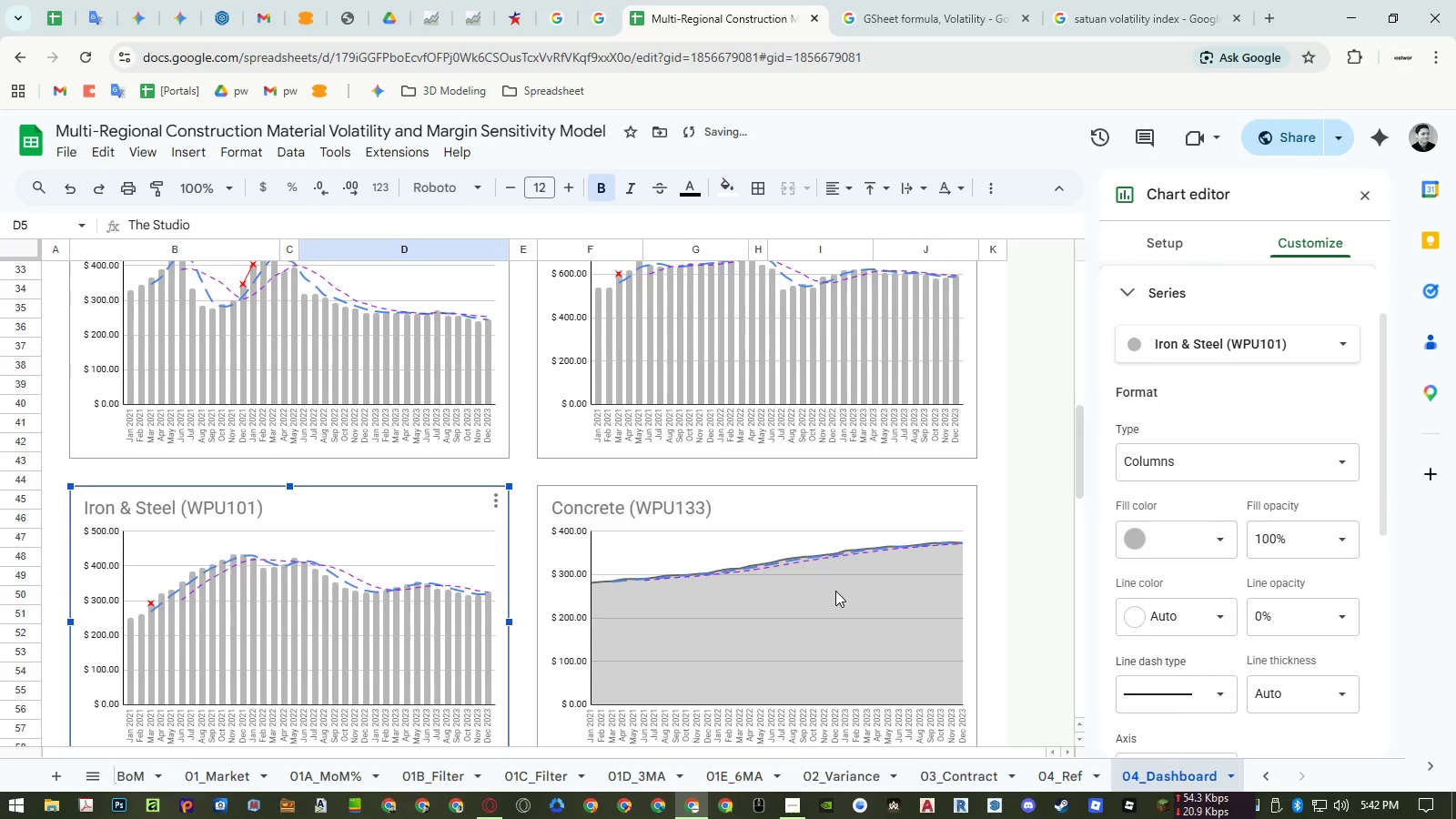 
left_click([834, 593])
 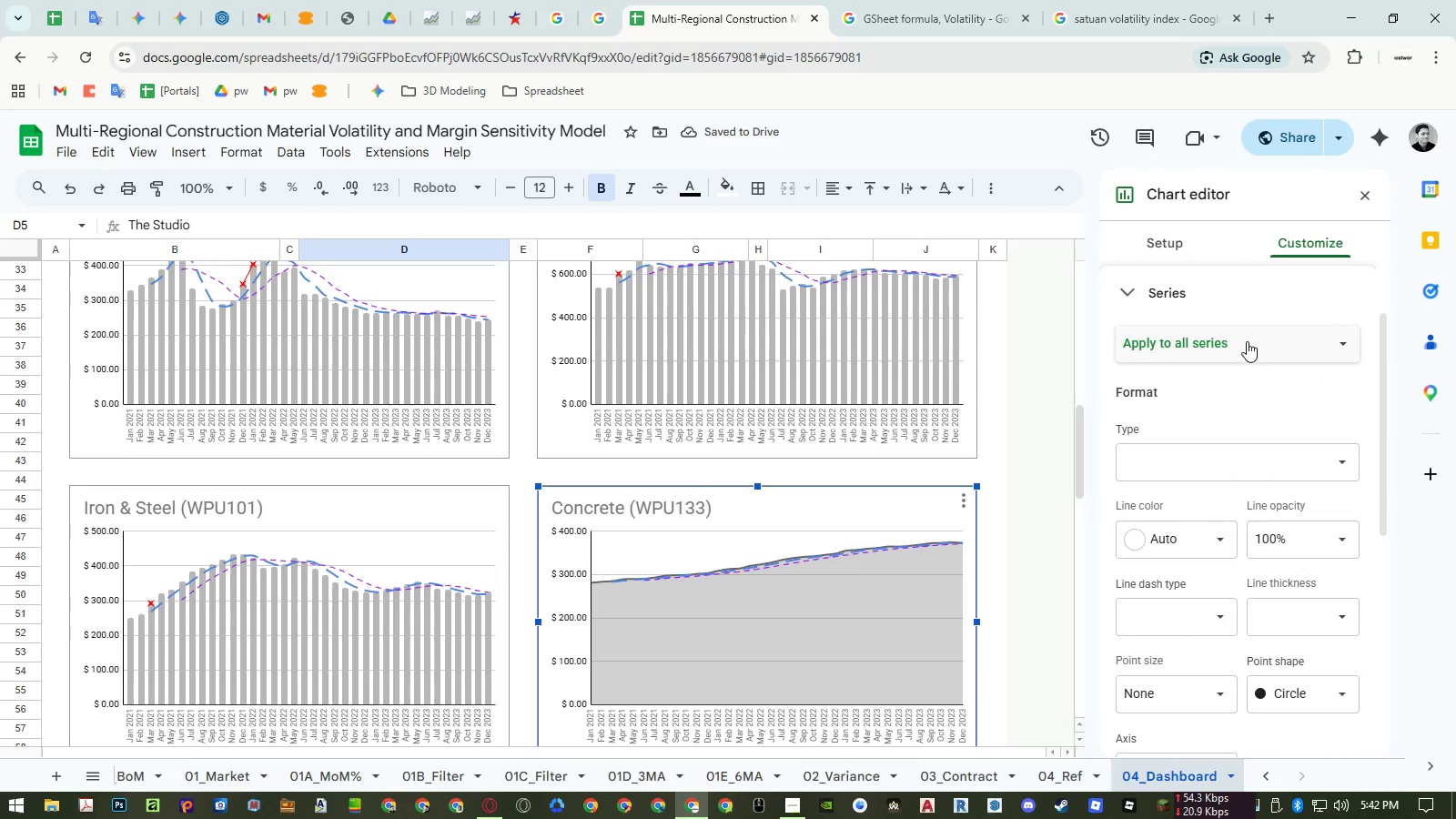 
double_click([1230, 371])
 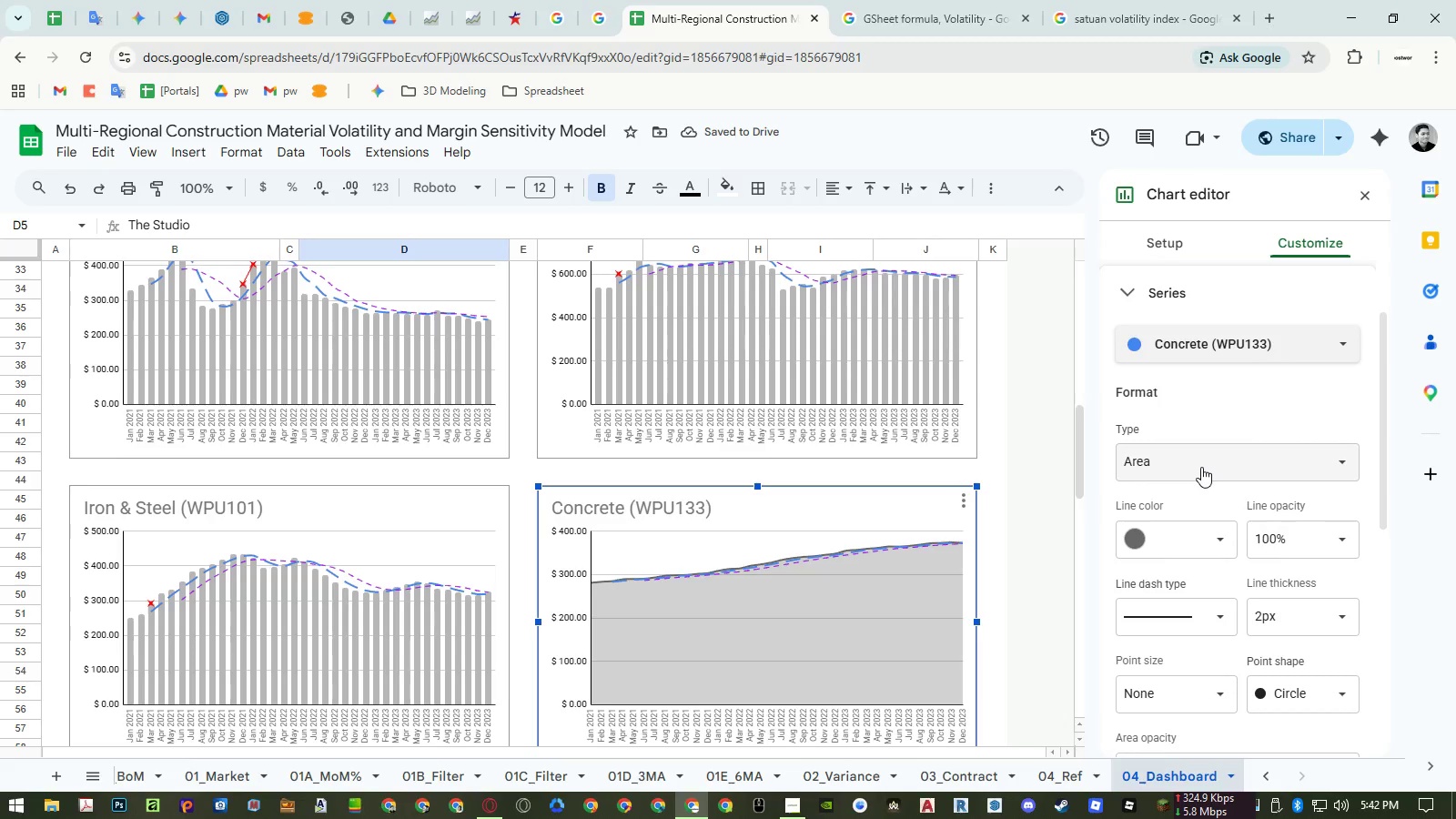 
left_click([1201, 467])
 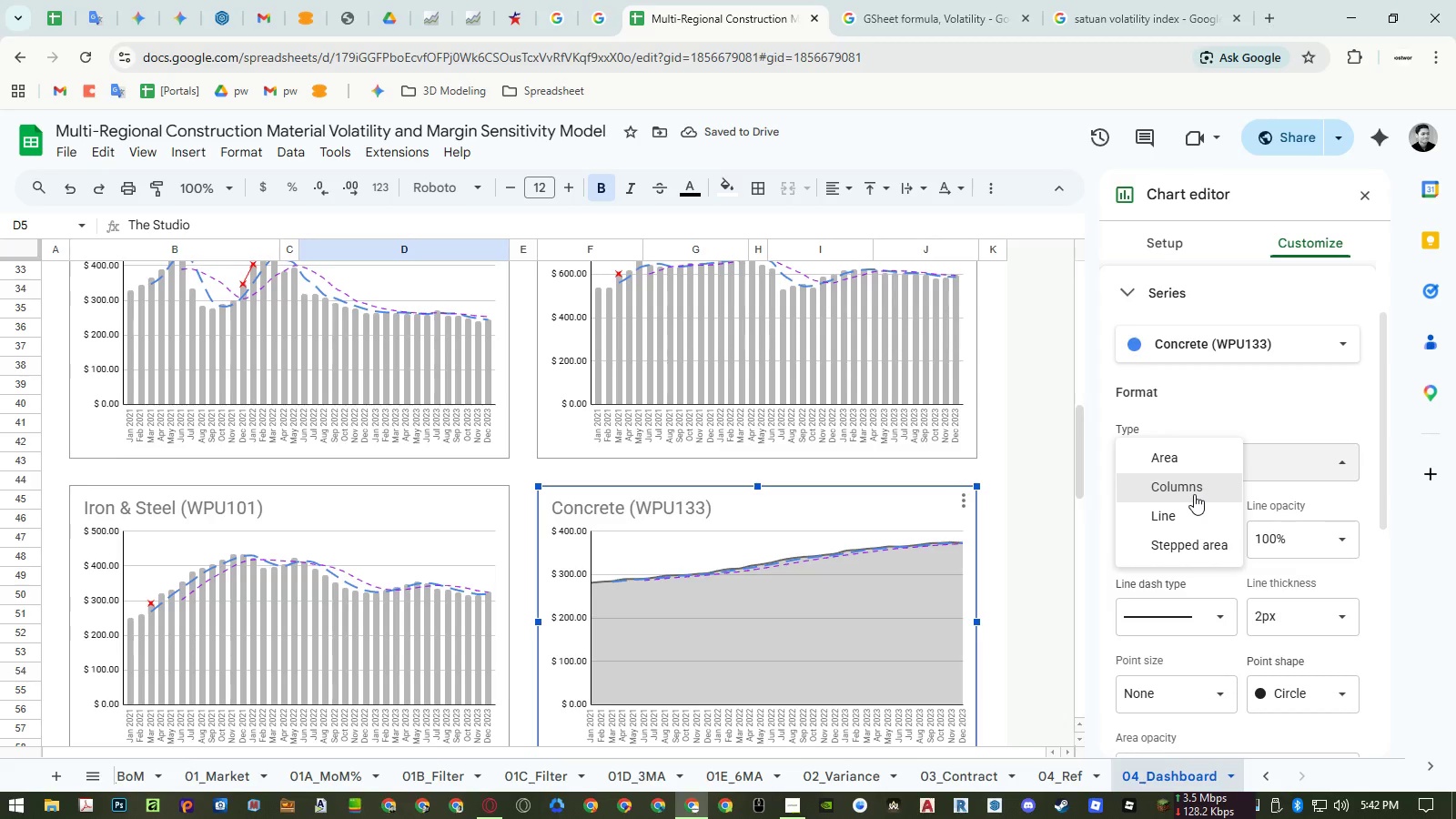 
left_click([1194, 494])
 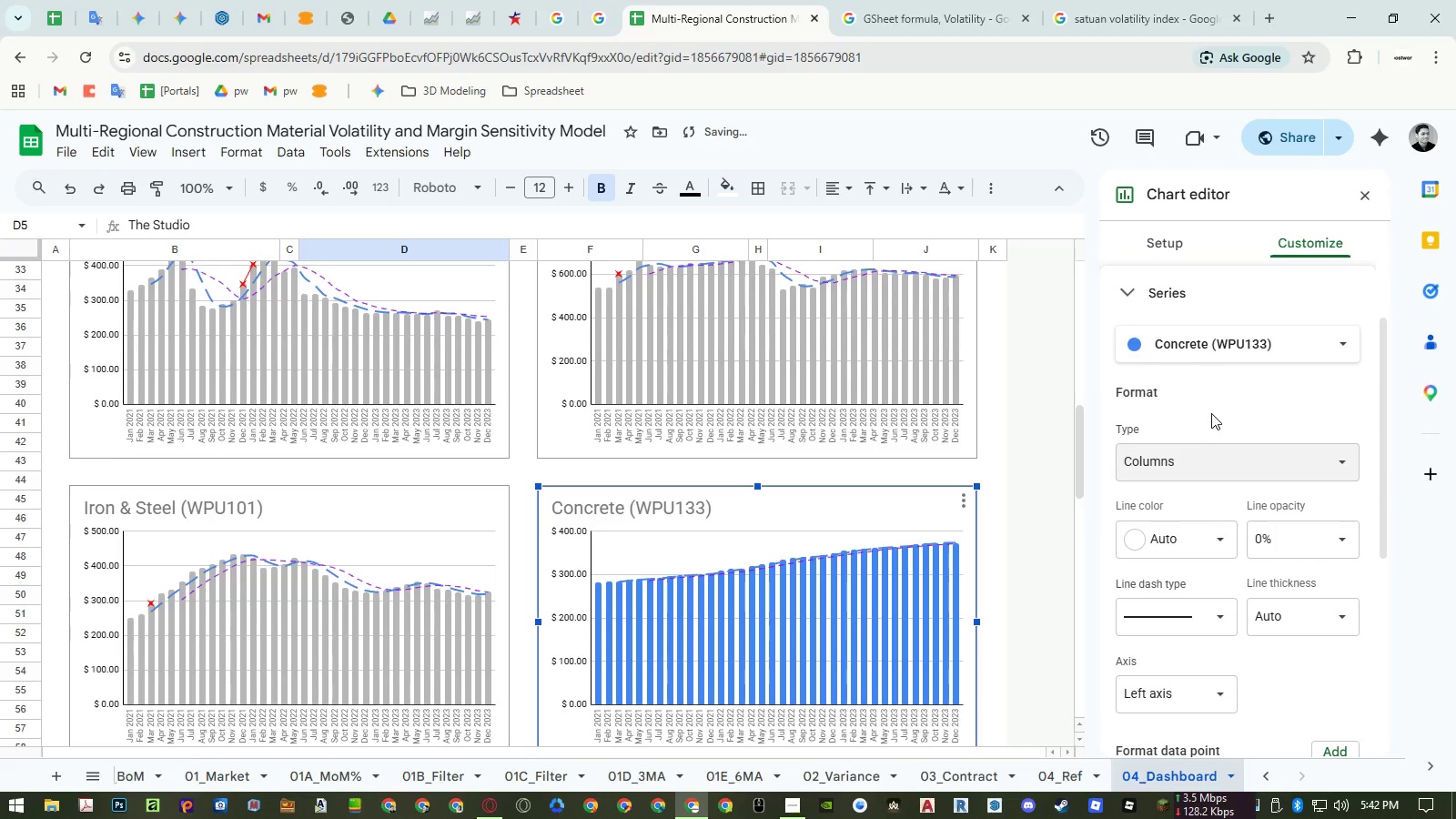 
scroll: coordinate [1211, 413], scroll_direction: down, amount: 1.0
 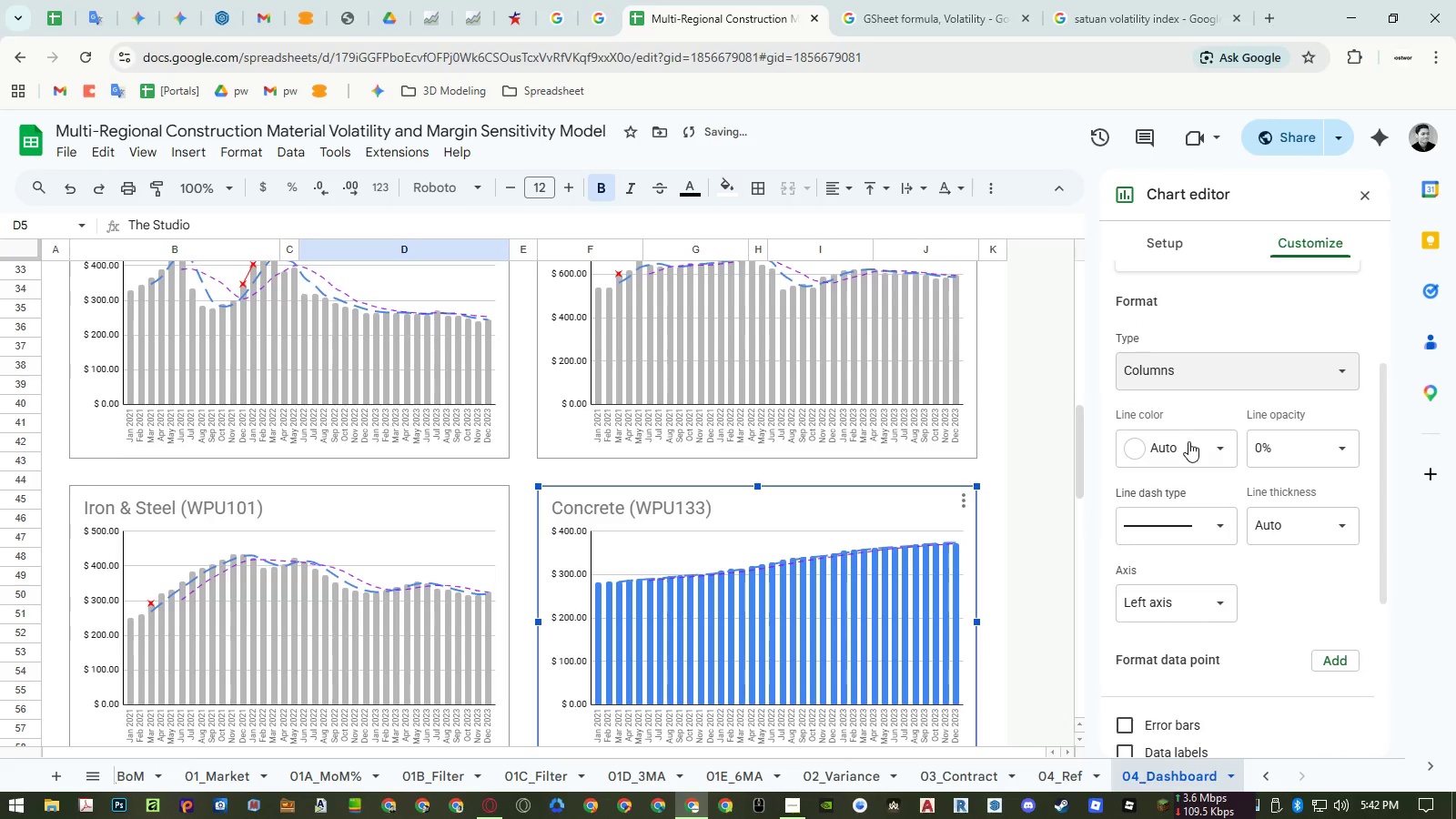 
left_click([1188, 442])
 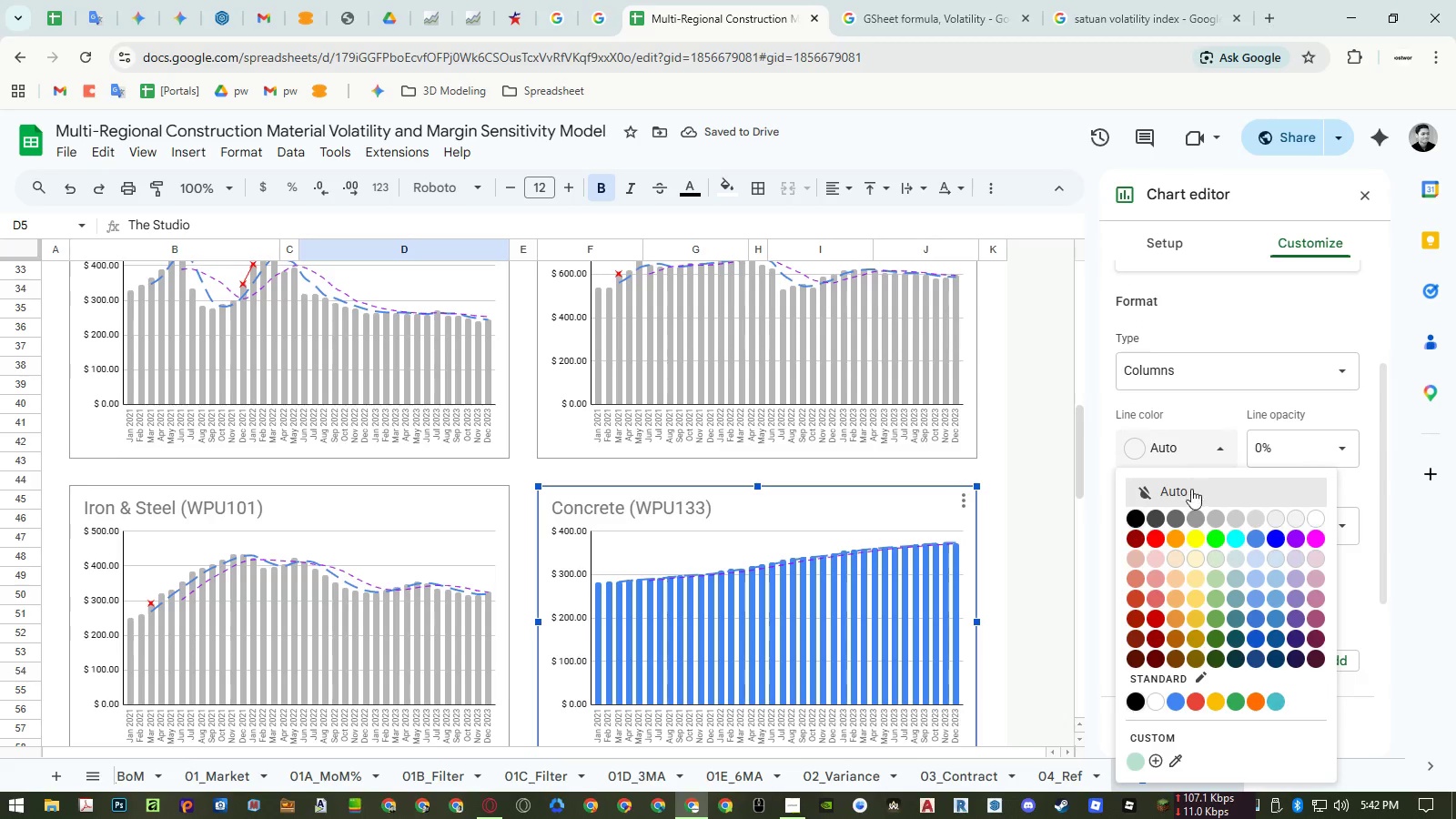 
left_click([1179, 512])
 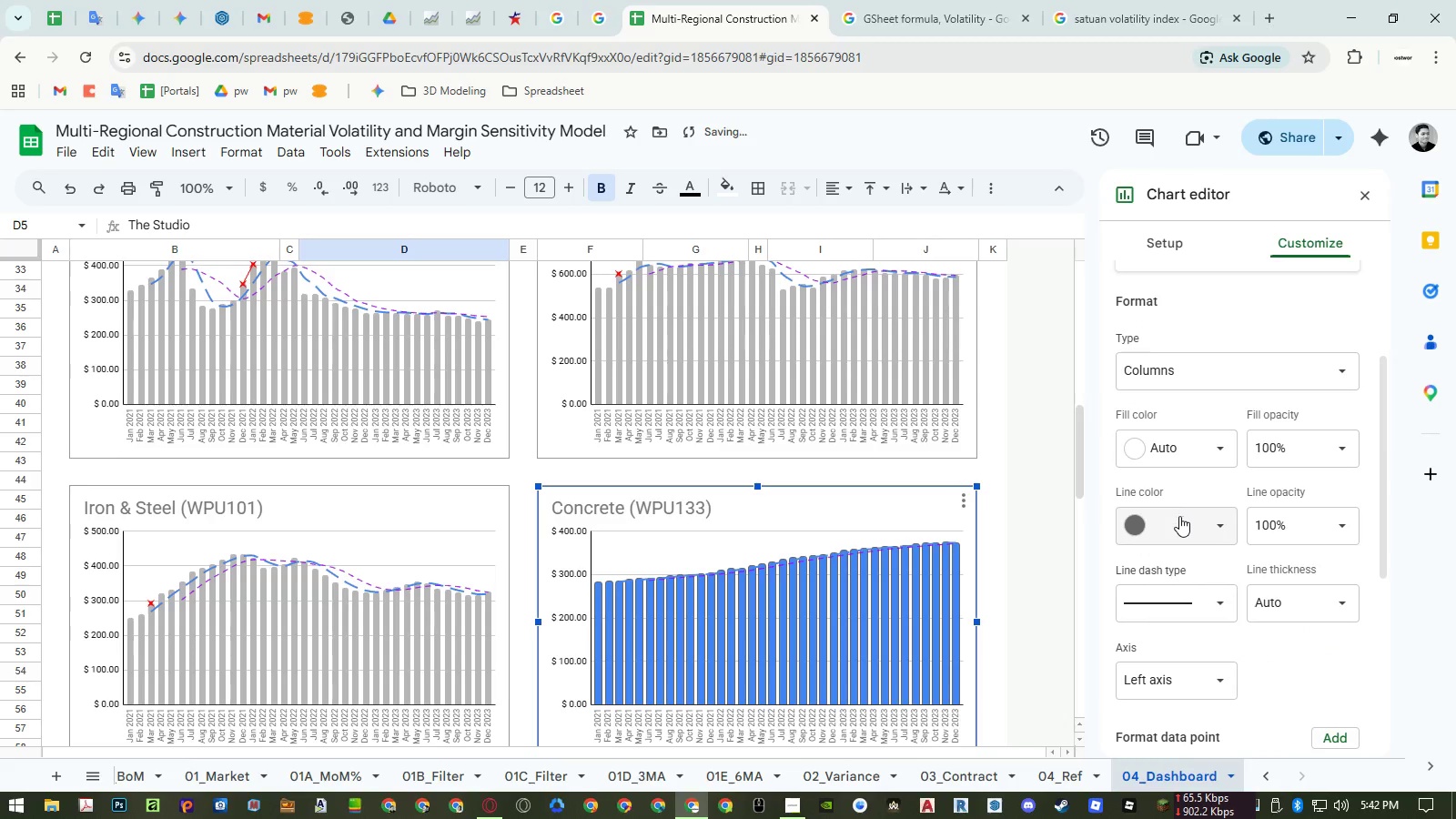 
left_click([1180, 523])
 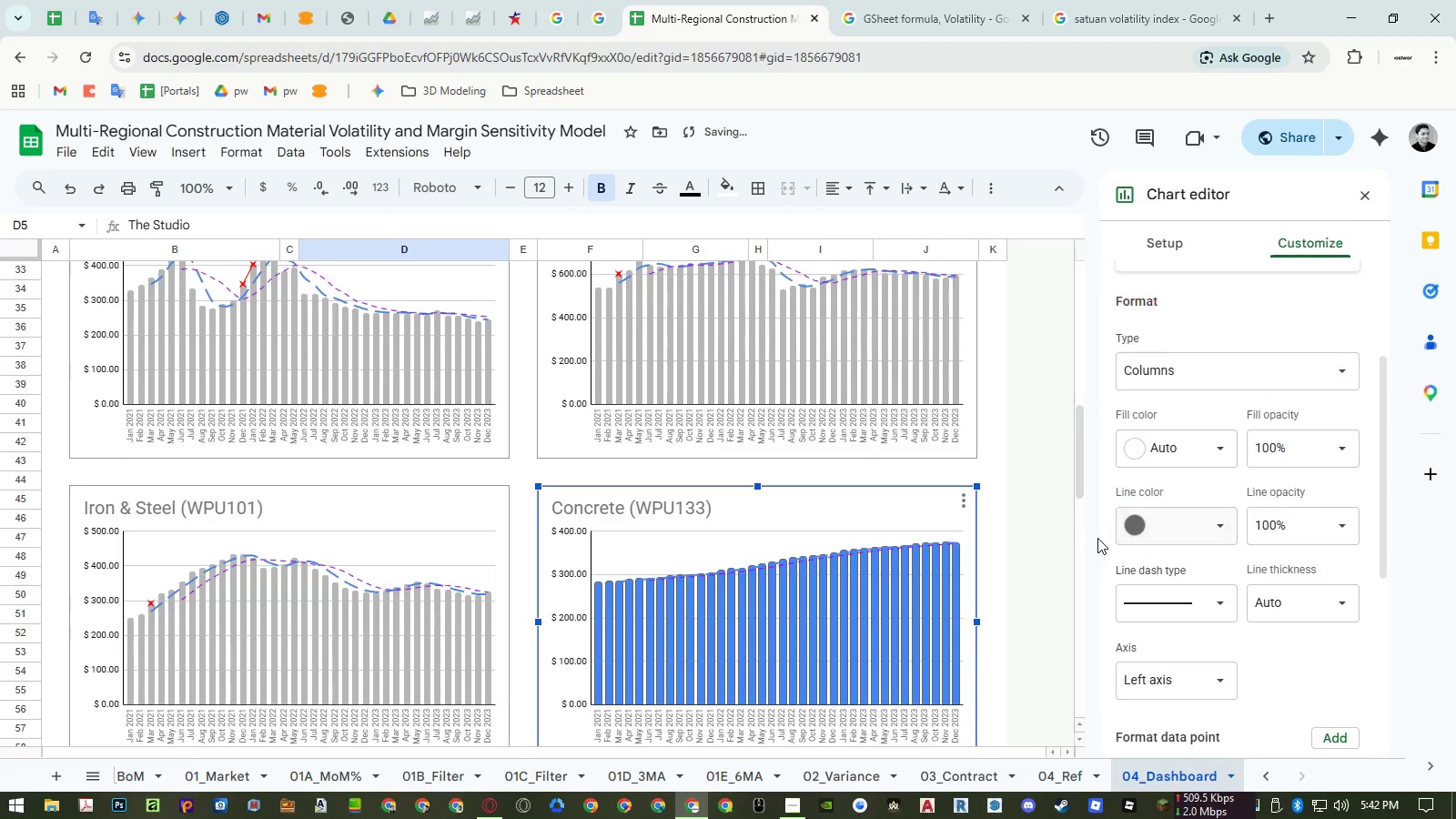 
double_click([1200, 452])
 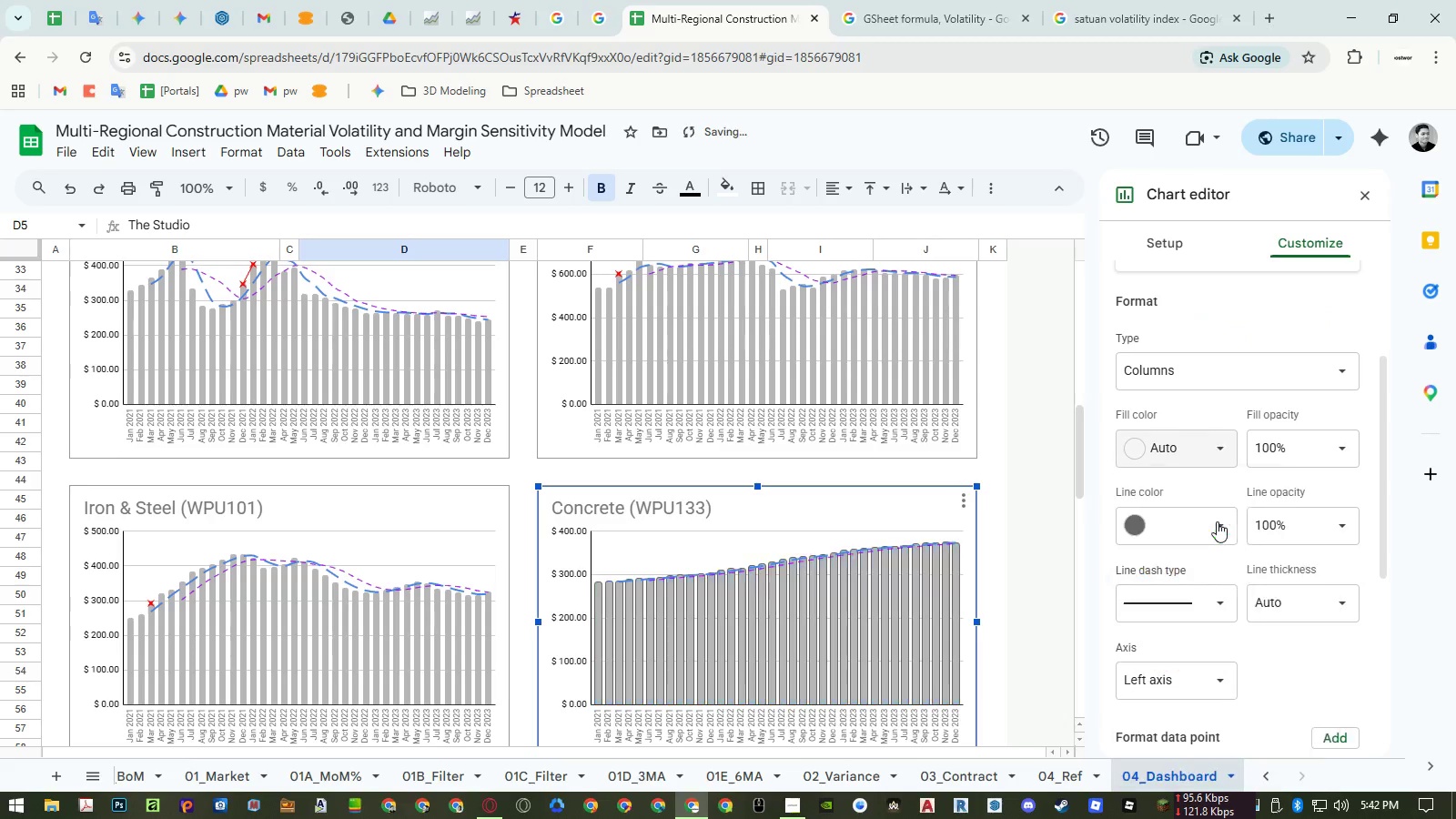 
double_click([1200, 521])
 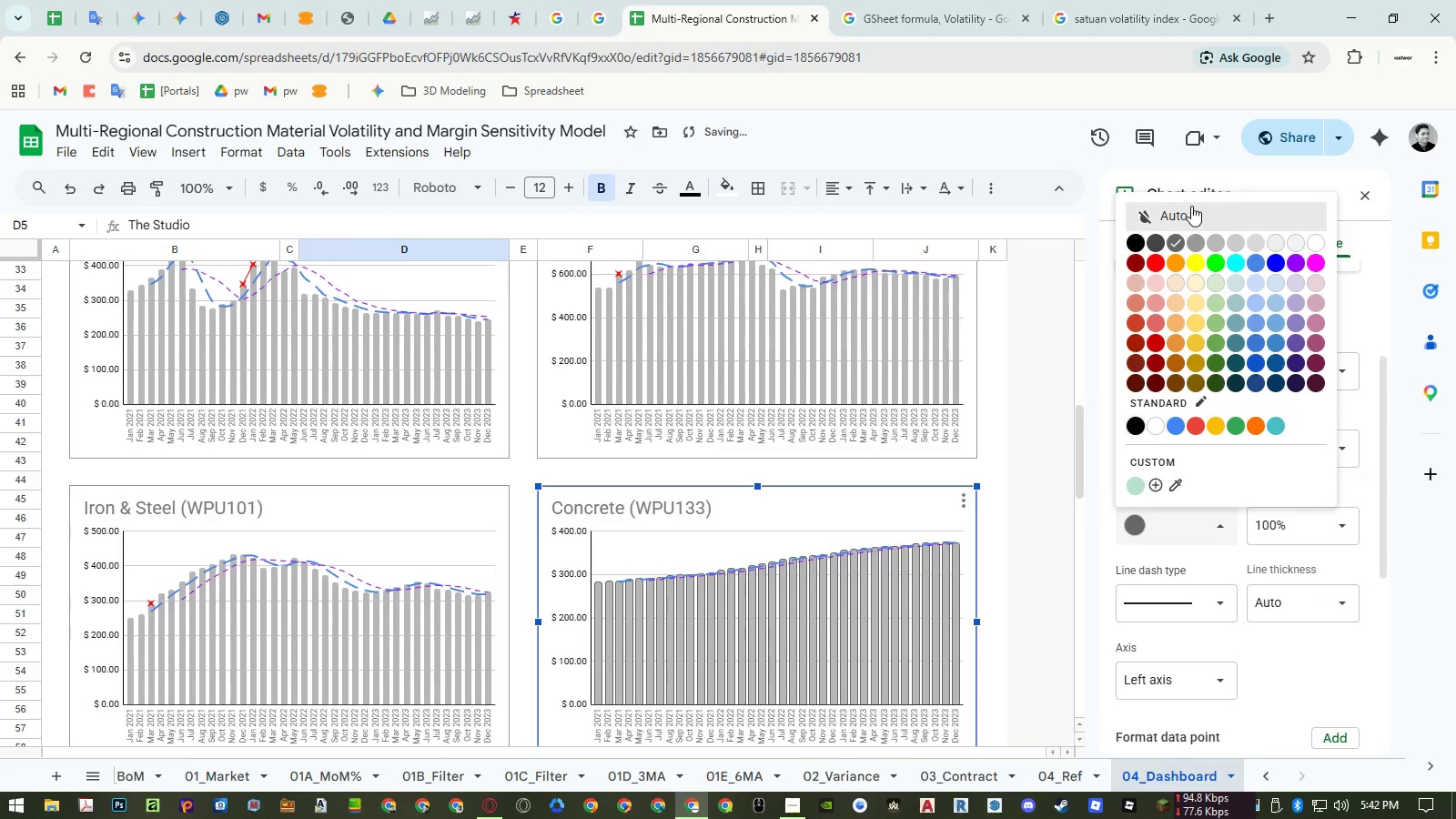 
left_click([1191, 206])
 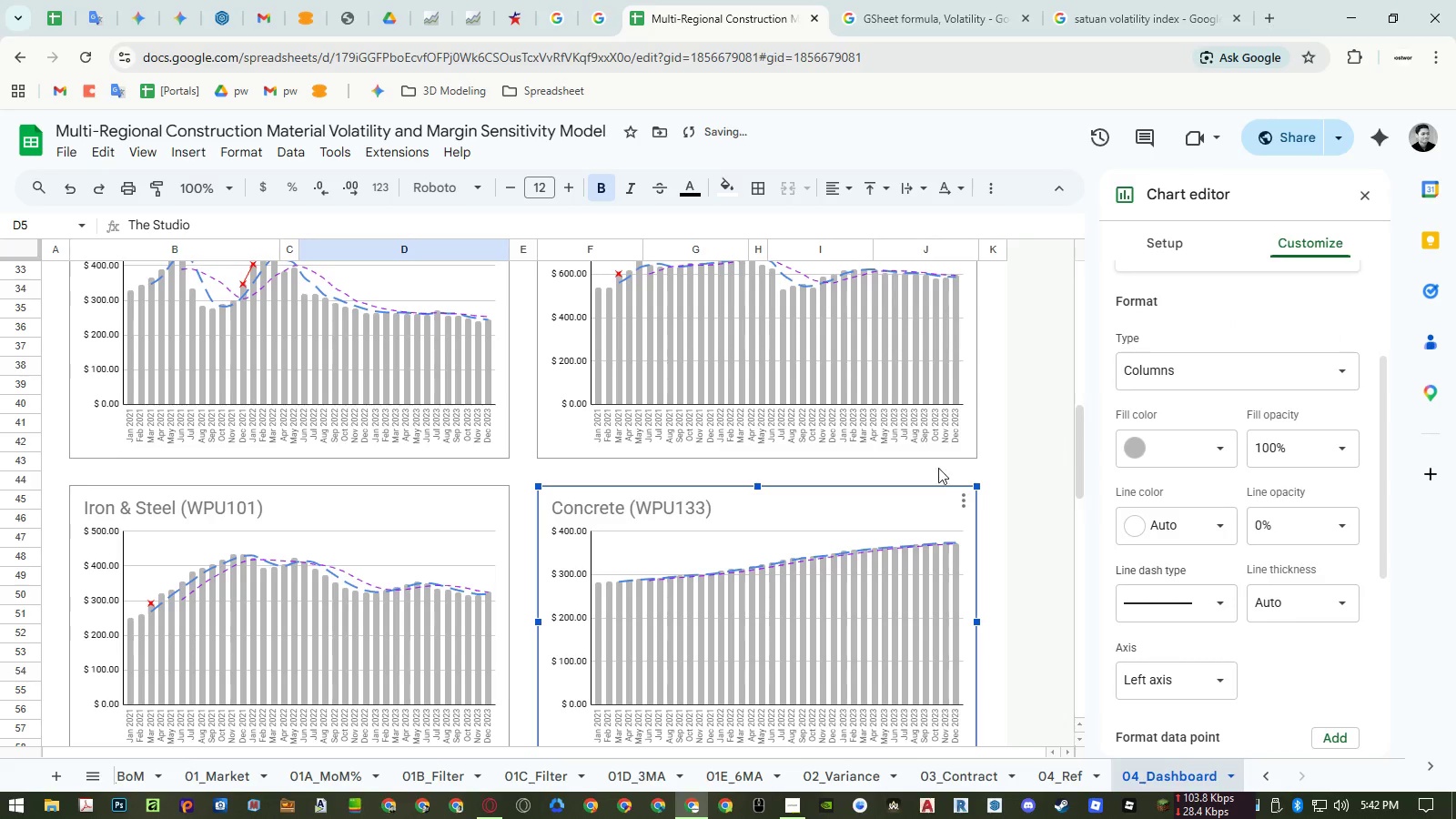 
scroll: coordinate [753, 494], scroll_direction: down, amount: 4.0
 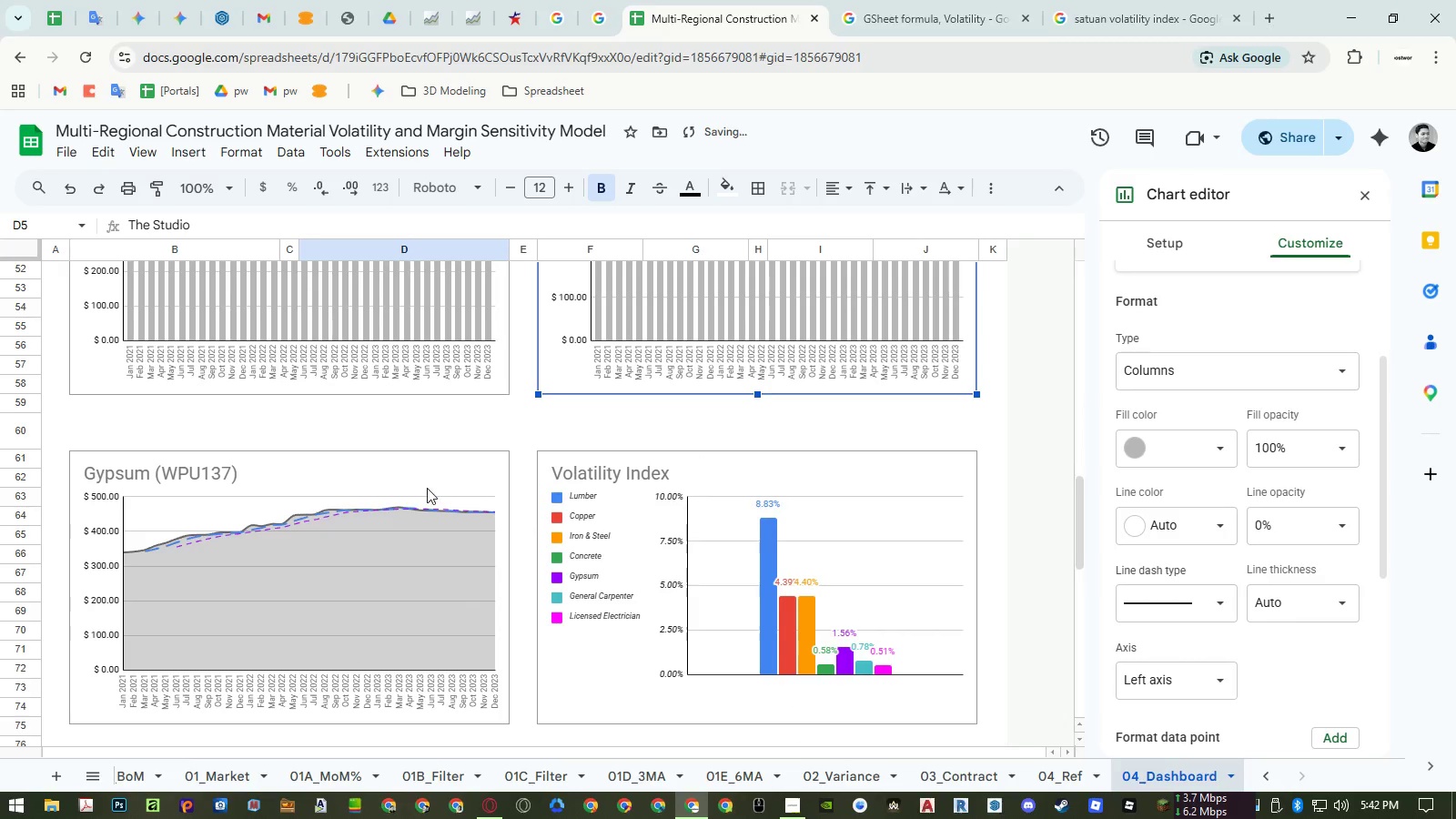 
left_click([423, 487])
 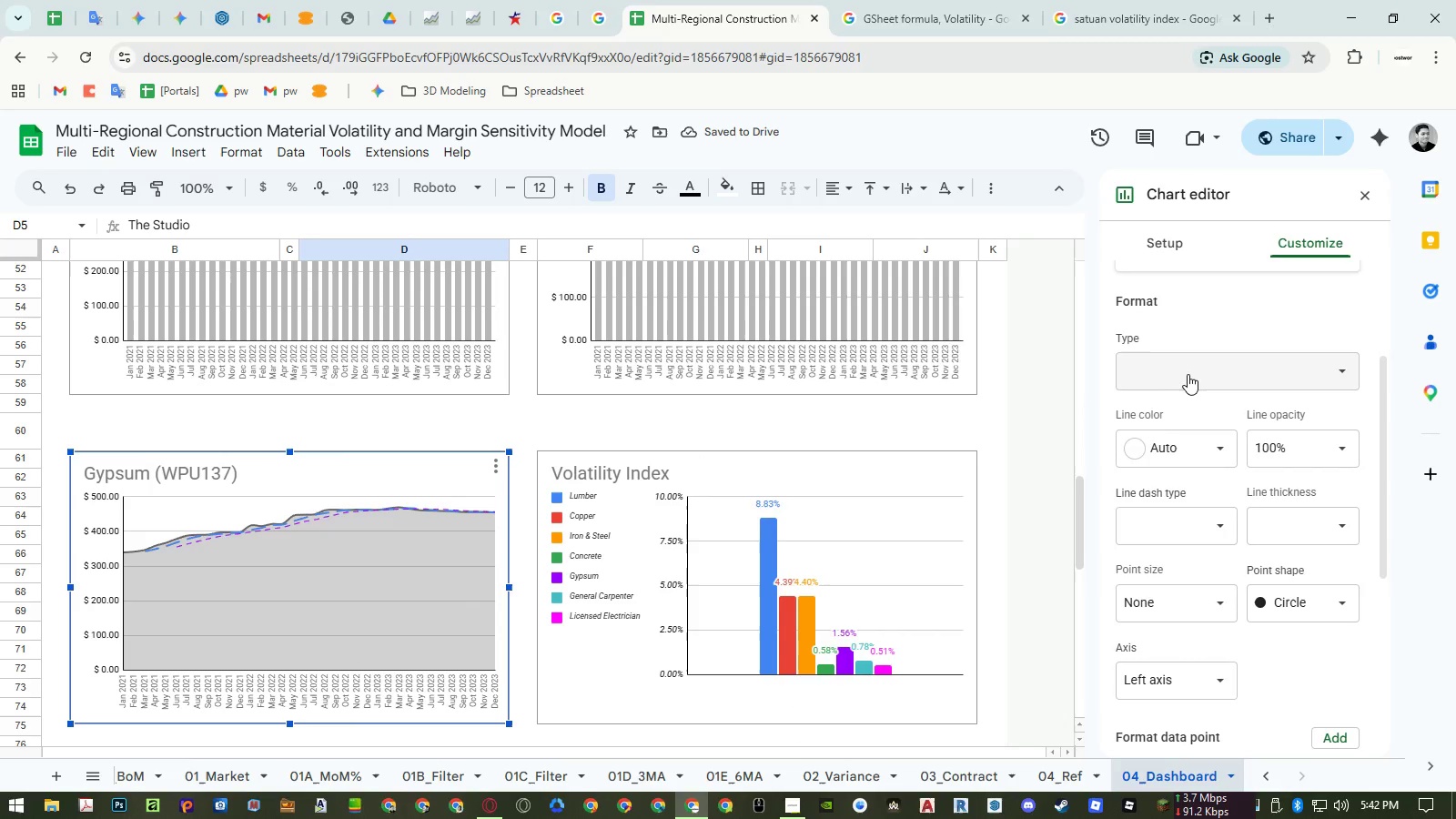 
left_click([1197, 337])
 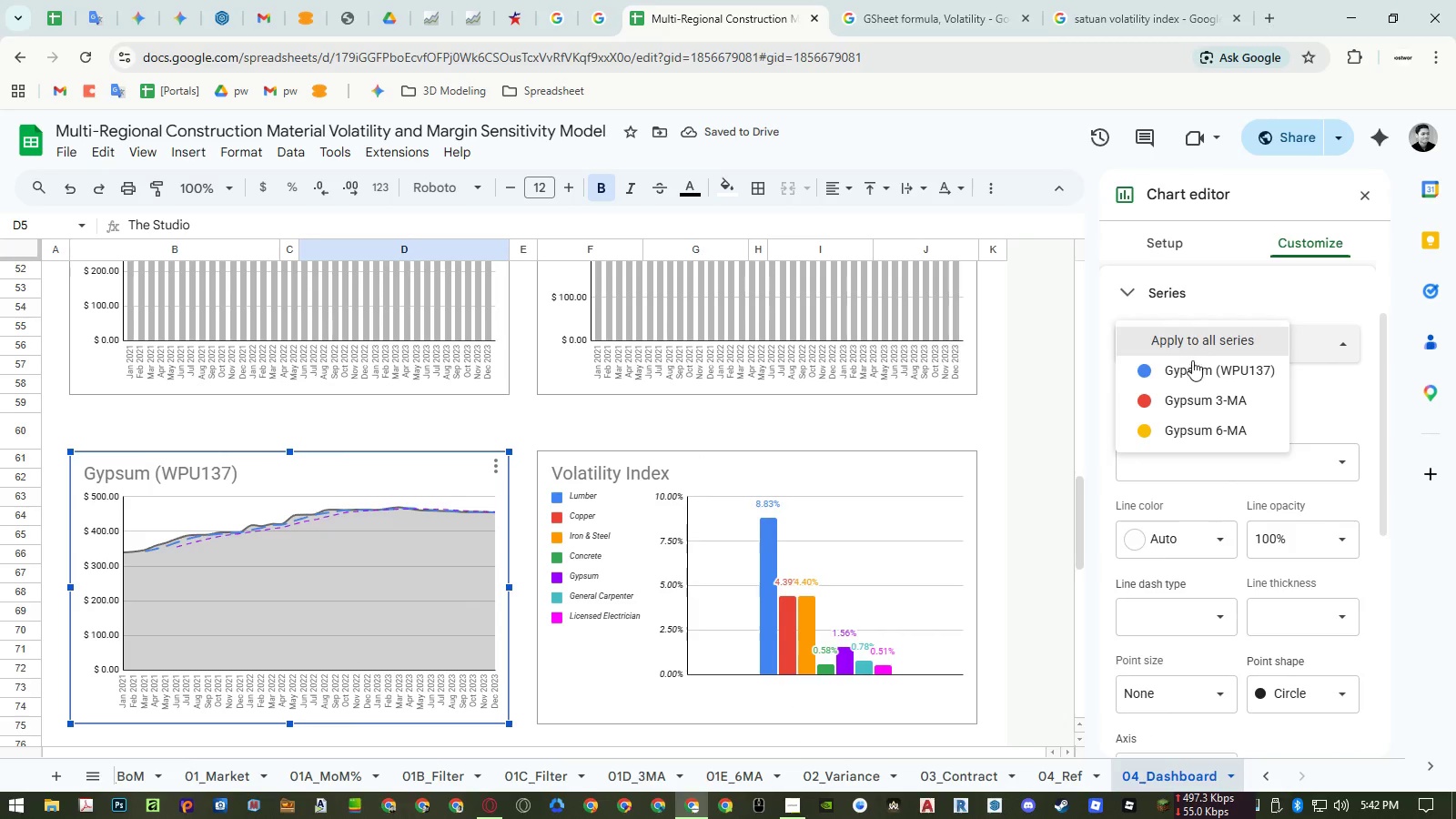 
scroll: coordinate [1197, 339], scroll_direction: up, amount: 1.0
 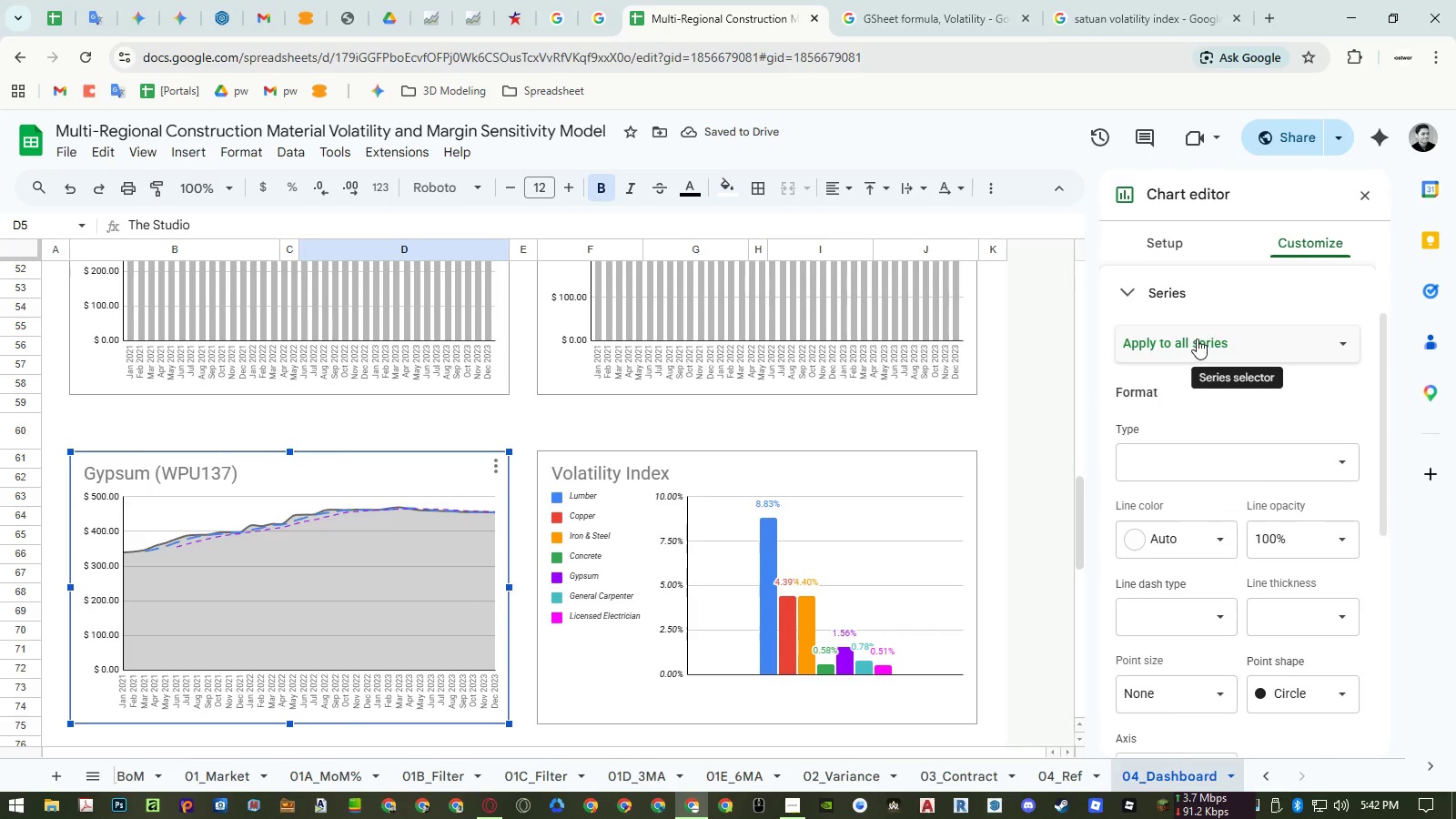 
double_click([1190, 364])
 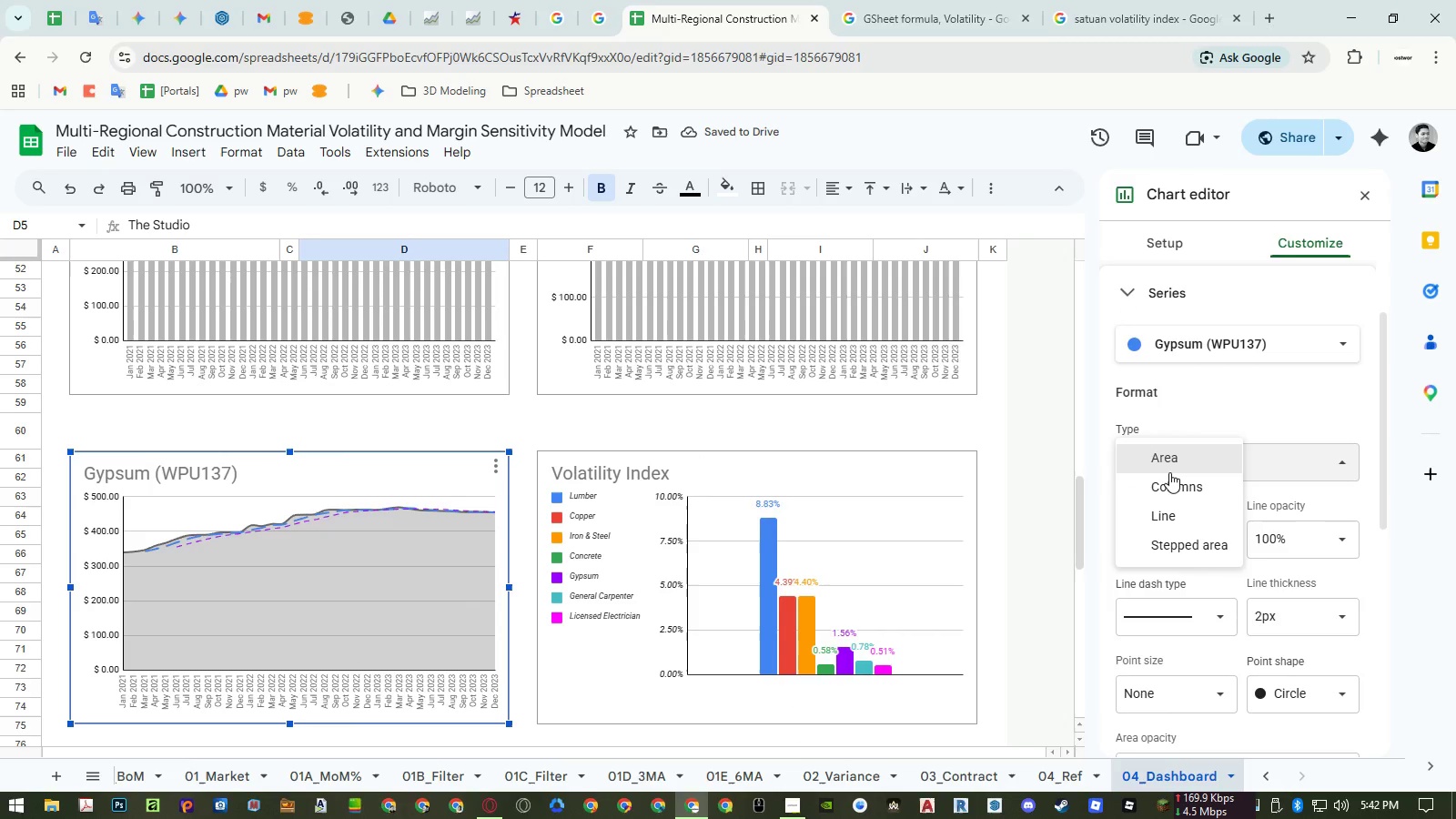 
double_click([1173, 490])
 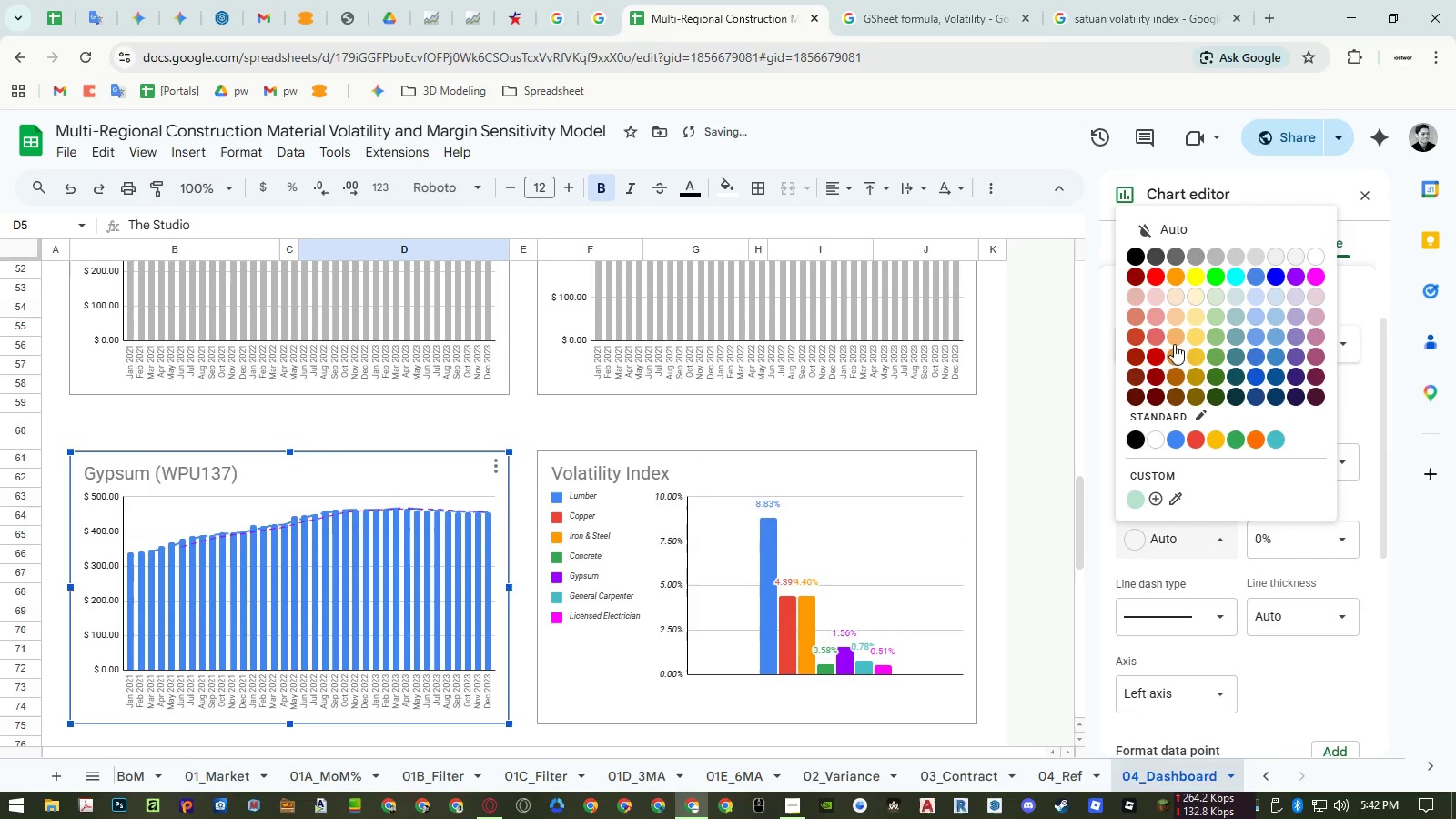 
left_click([1148, 272])
 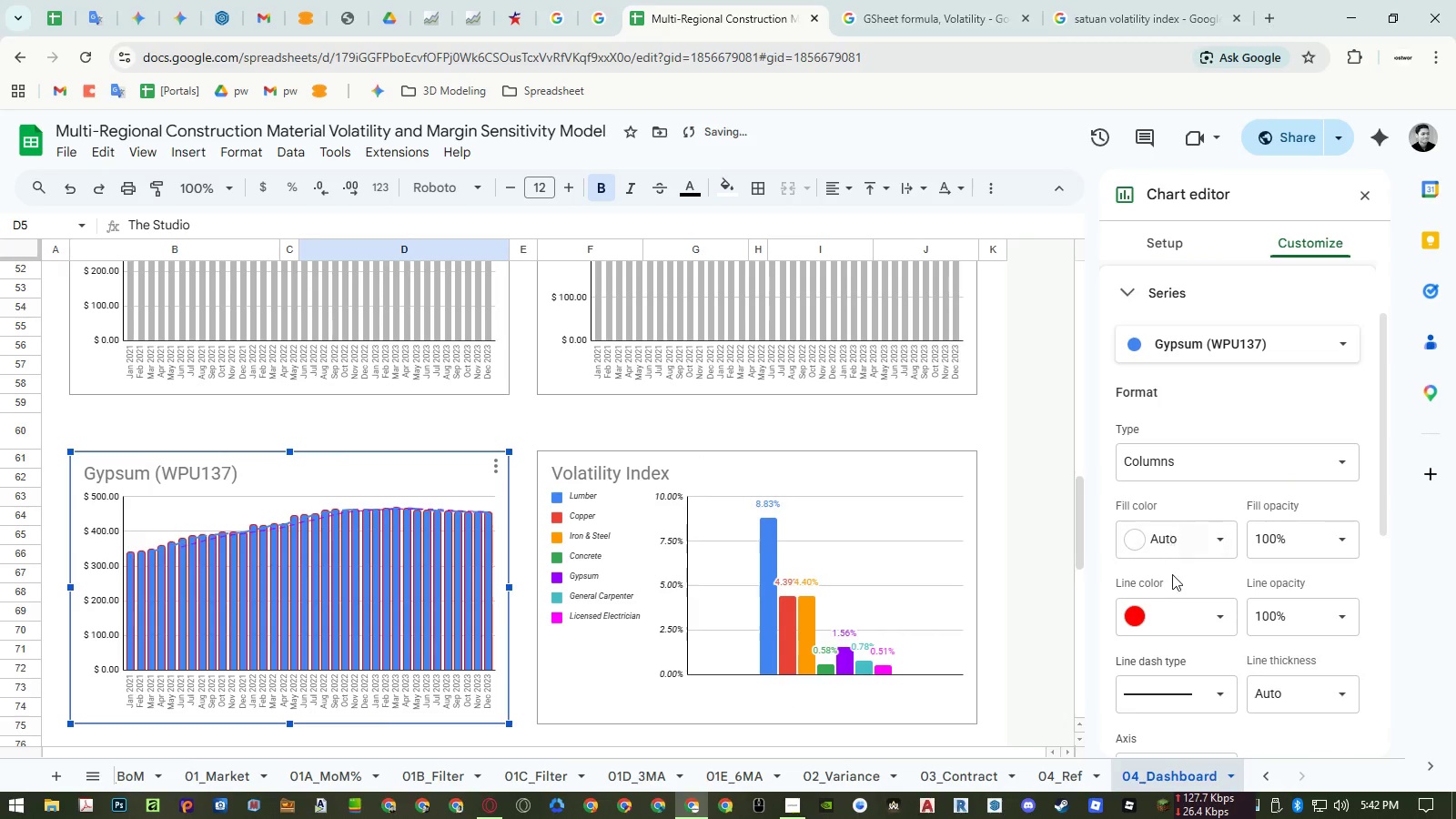 
left_click([1172, 543])
 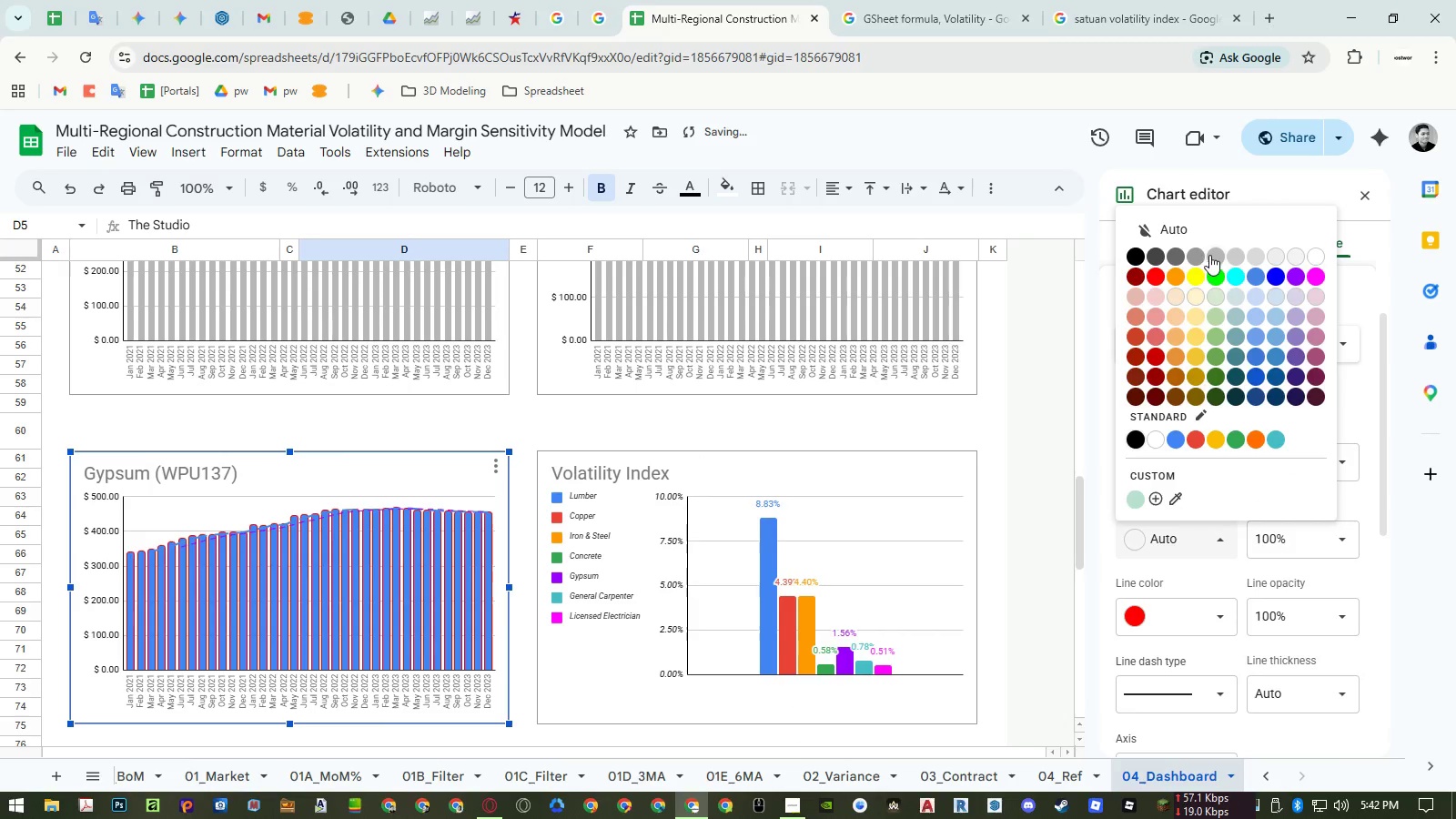 
left_click([1209, 255])
 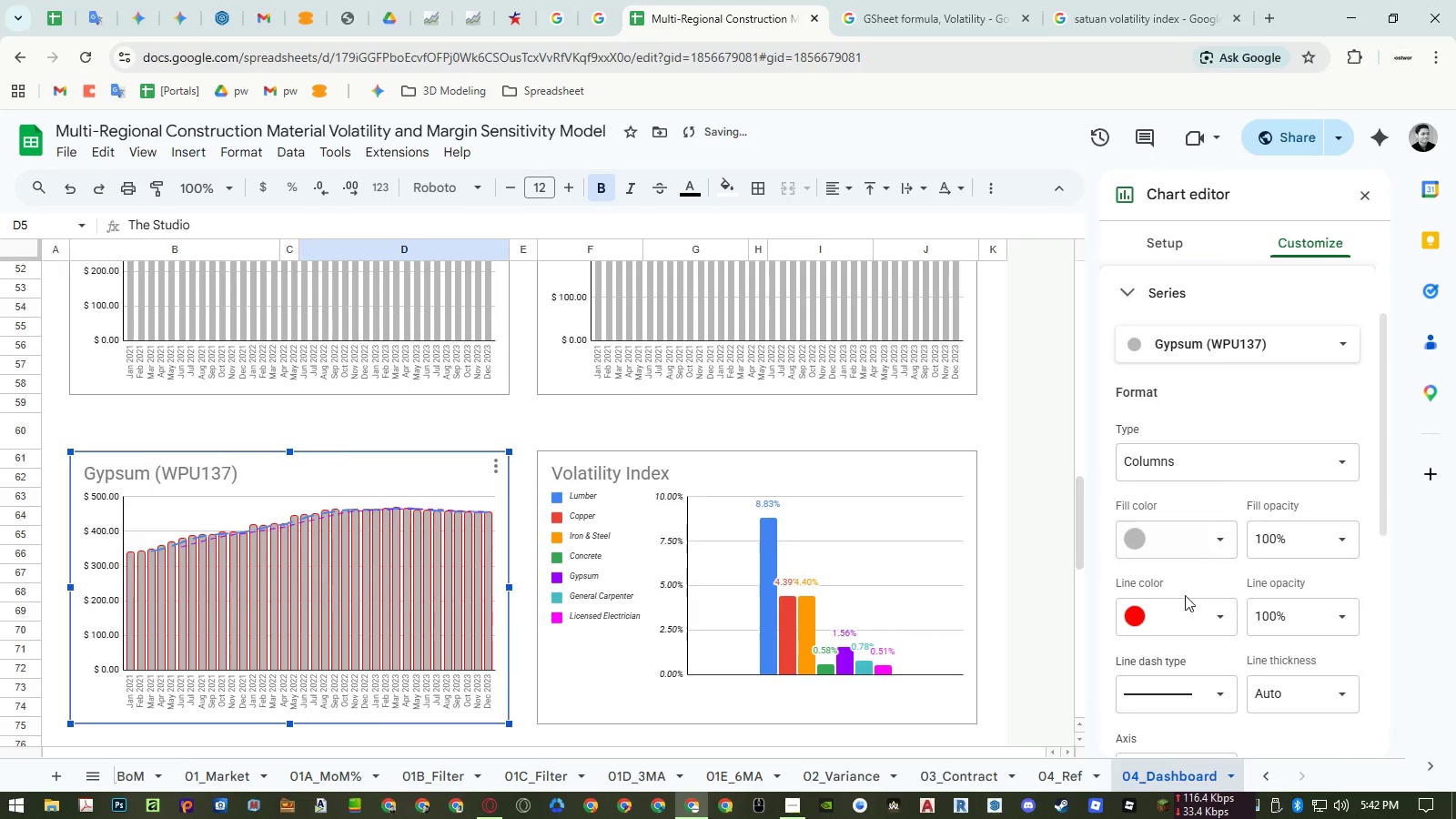 
left_click([1178, 622])
 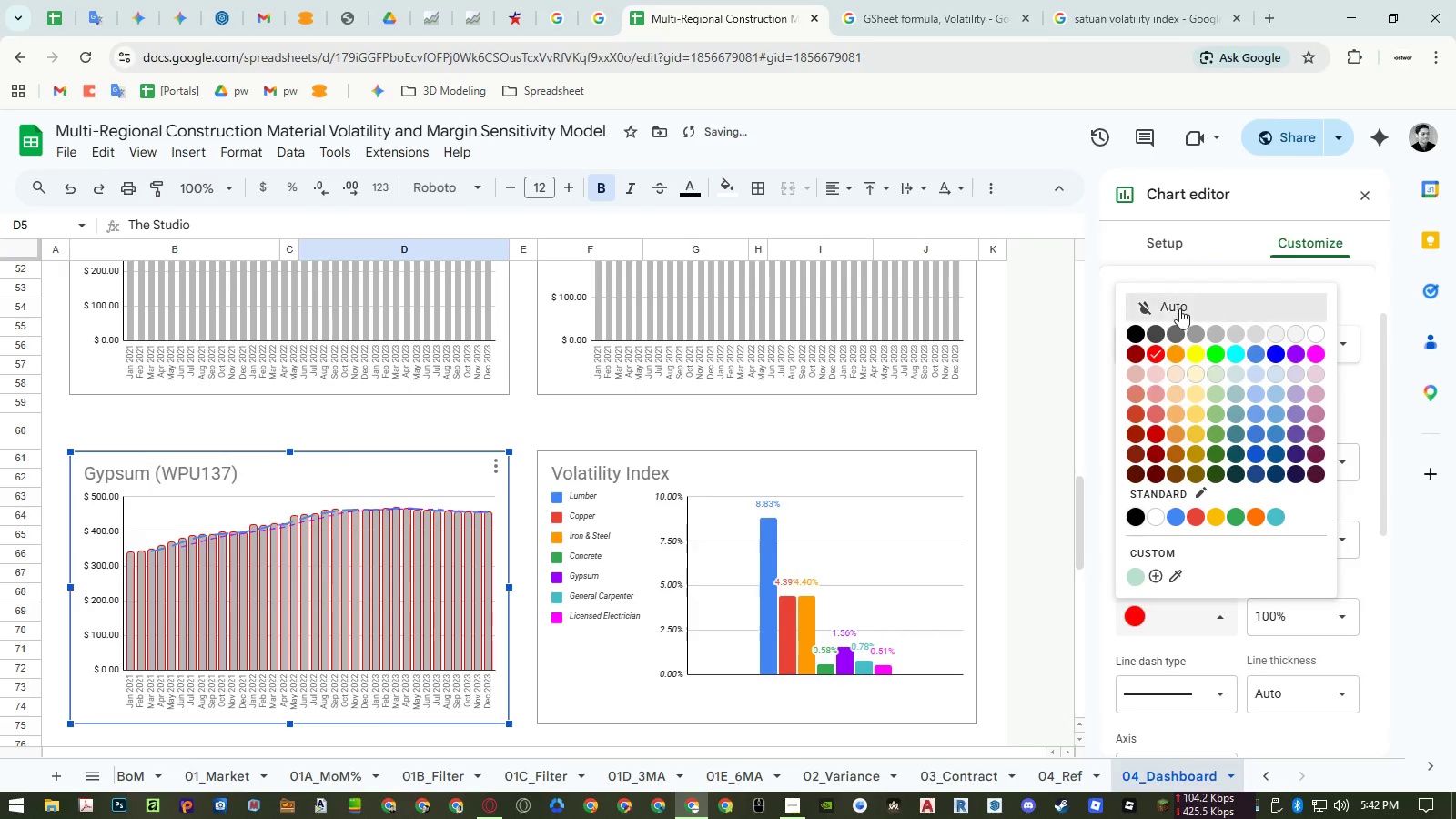 
left_click([1180, 304])
 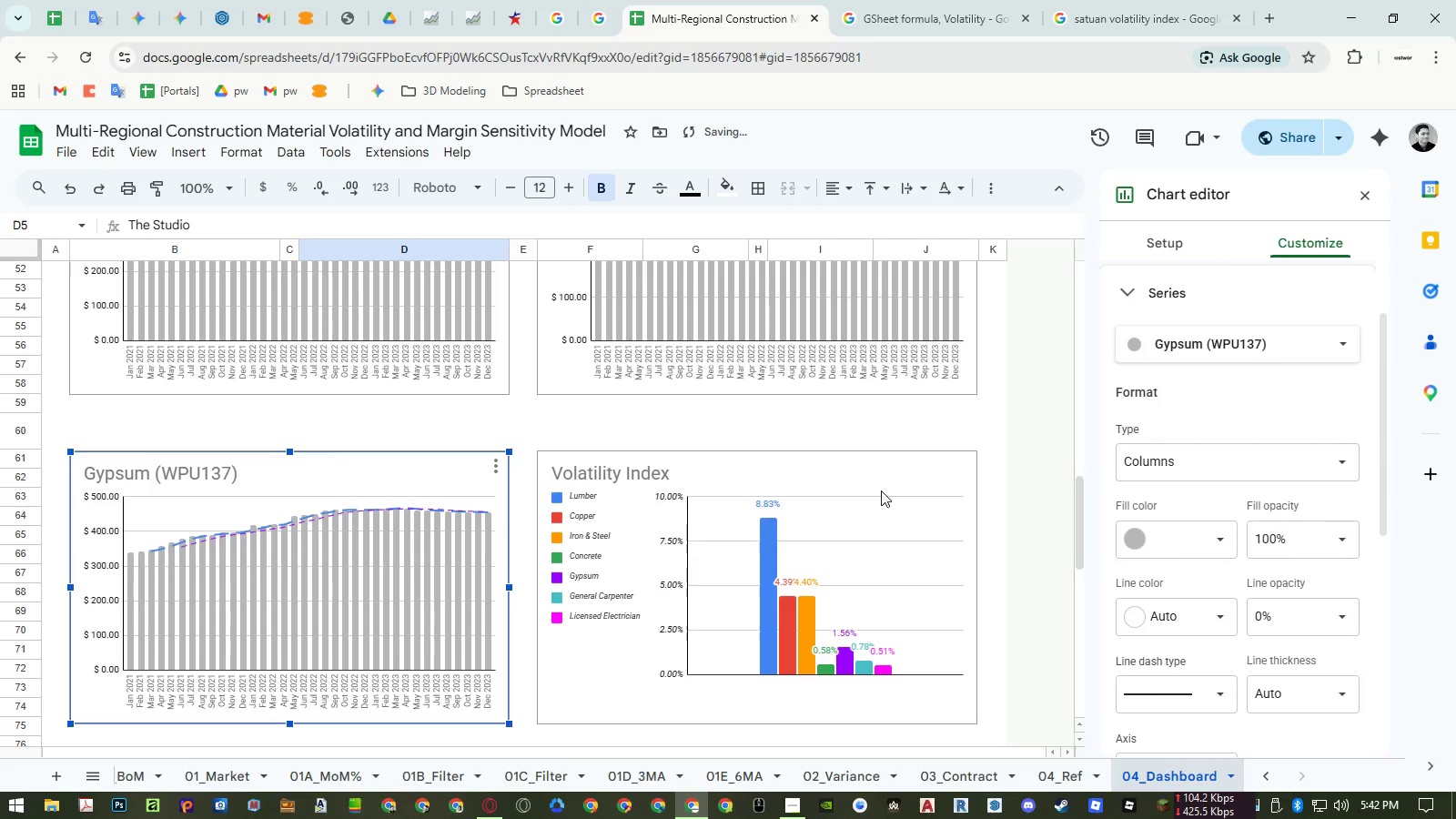 
left_click([880, 470])
 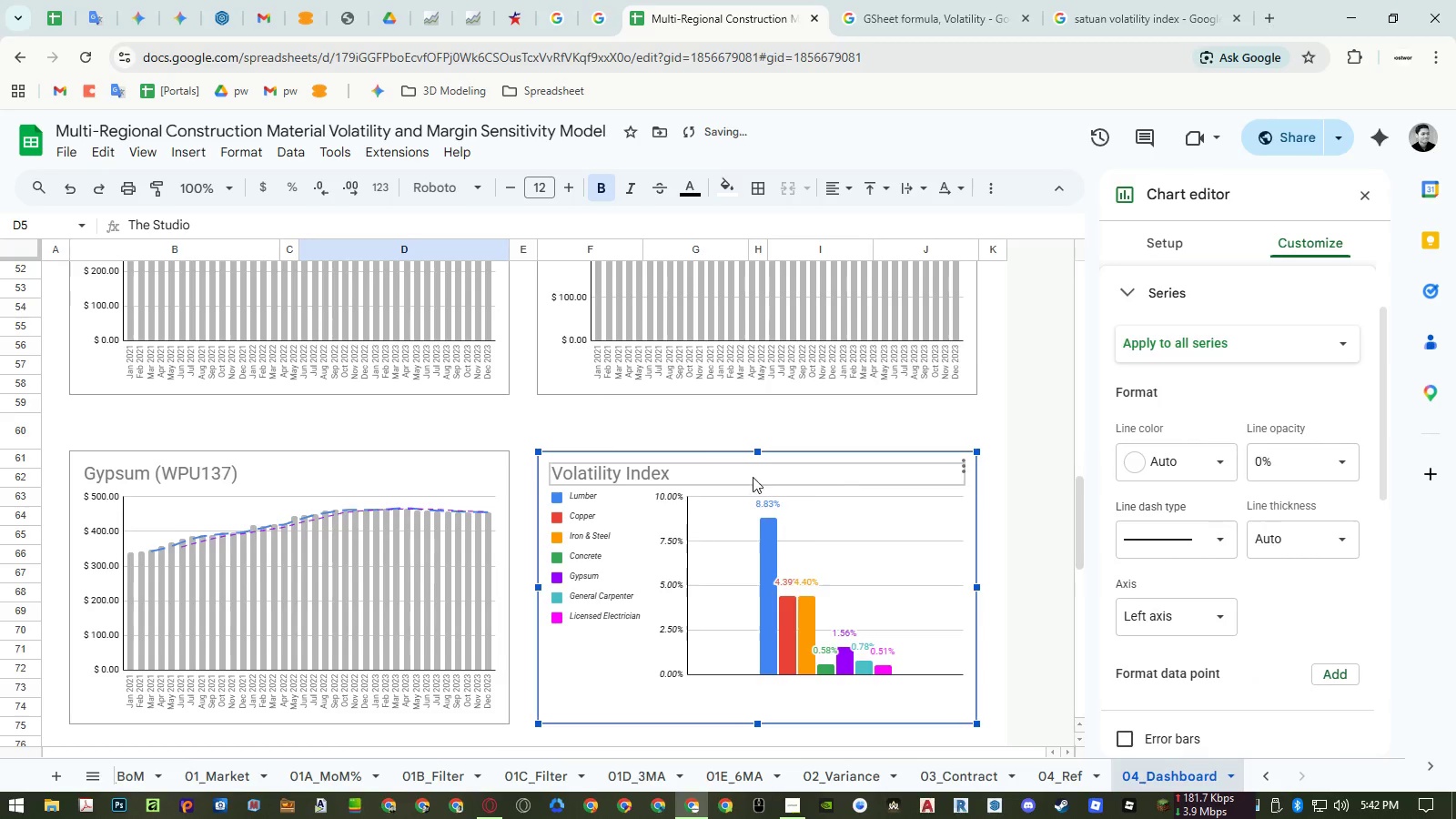 
scroll: coordinate [743, 475], scroll_direction: down, amount: 3.0
 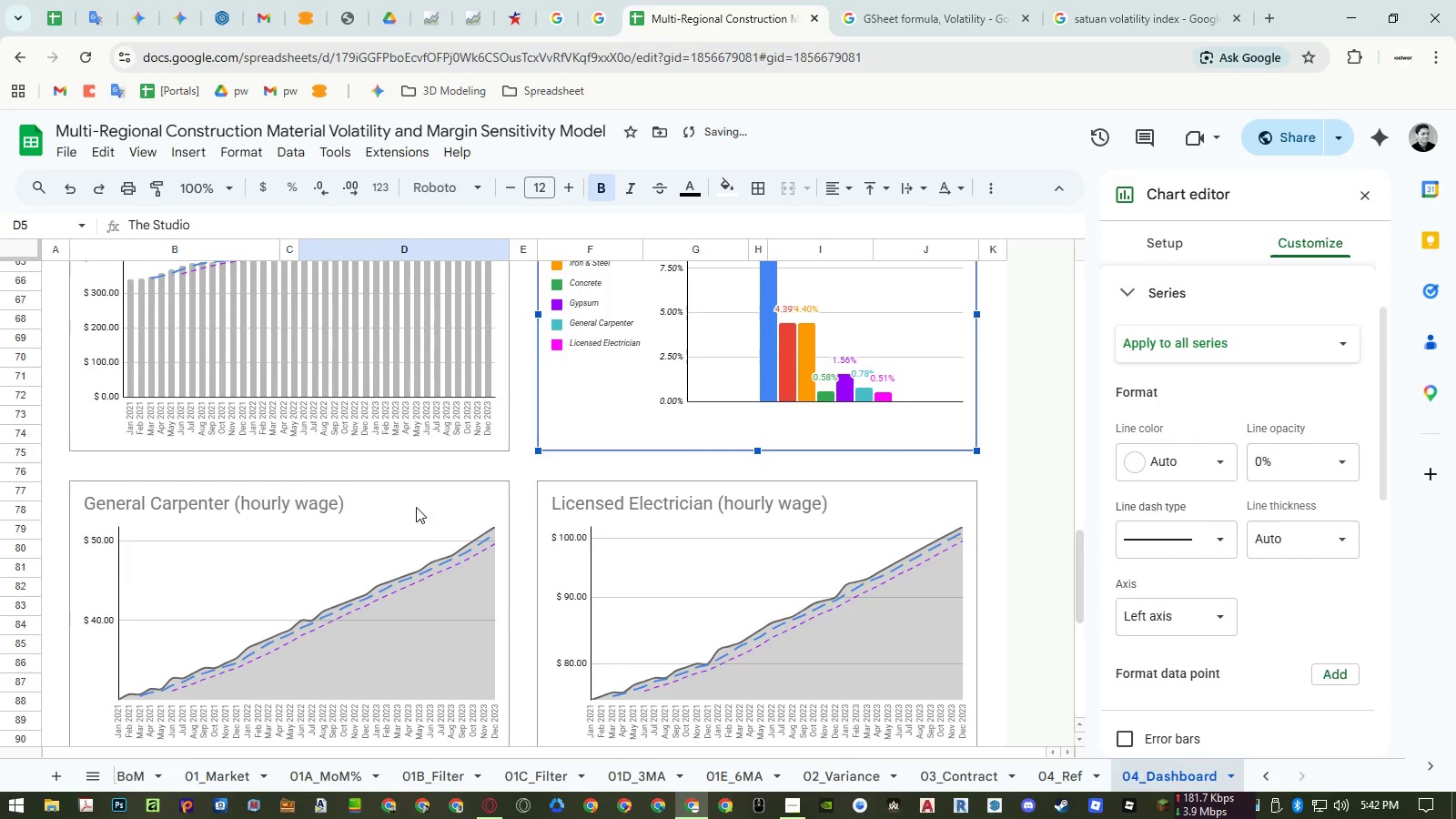 
left_click([413, 507])
 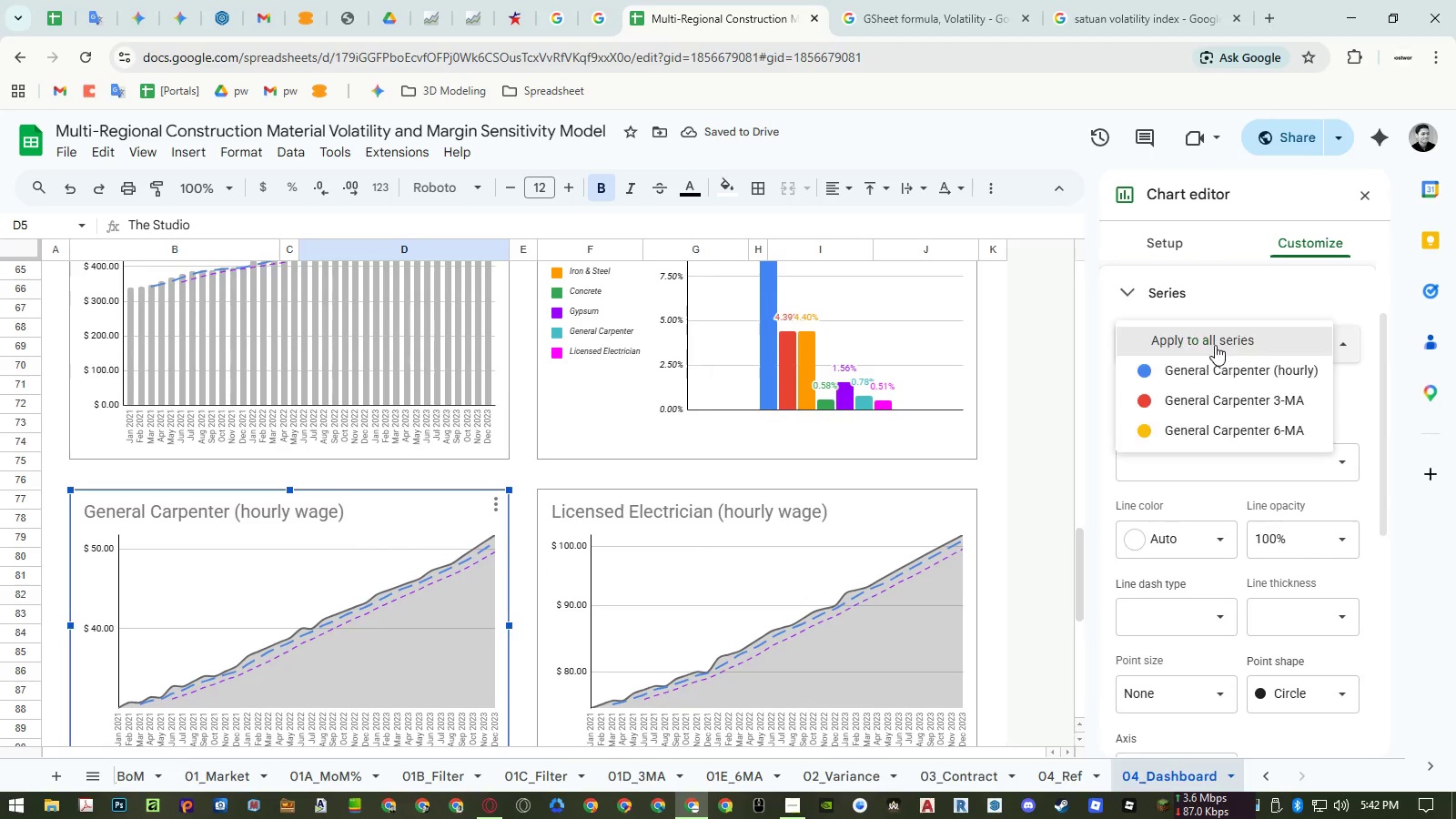 
double_click([1214, 363])
 